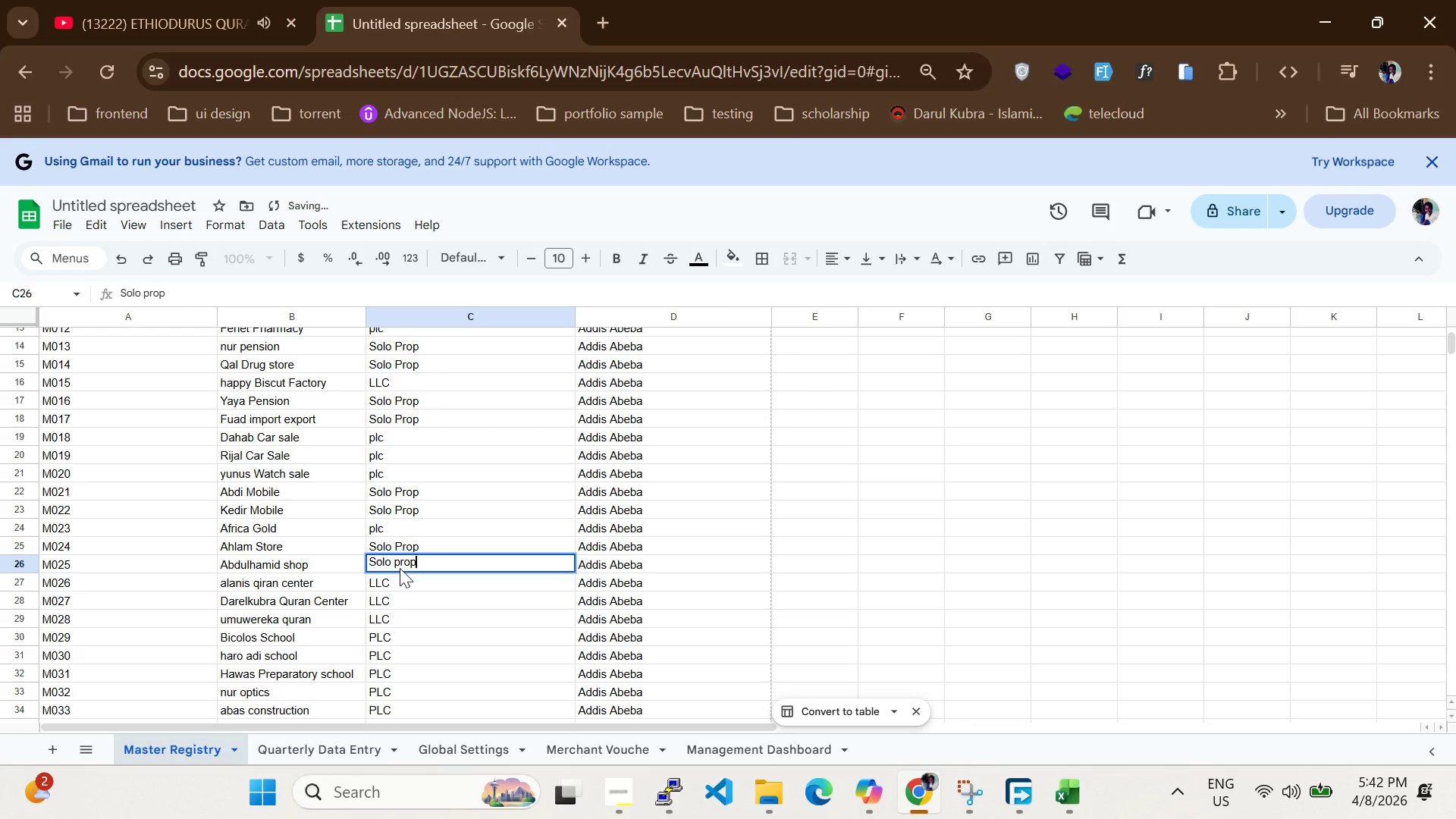 
key(Control+A)
 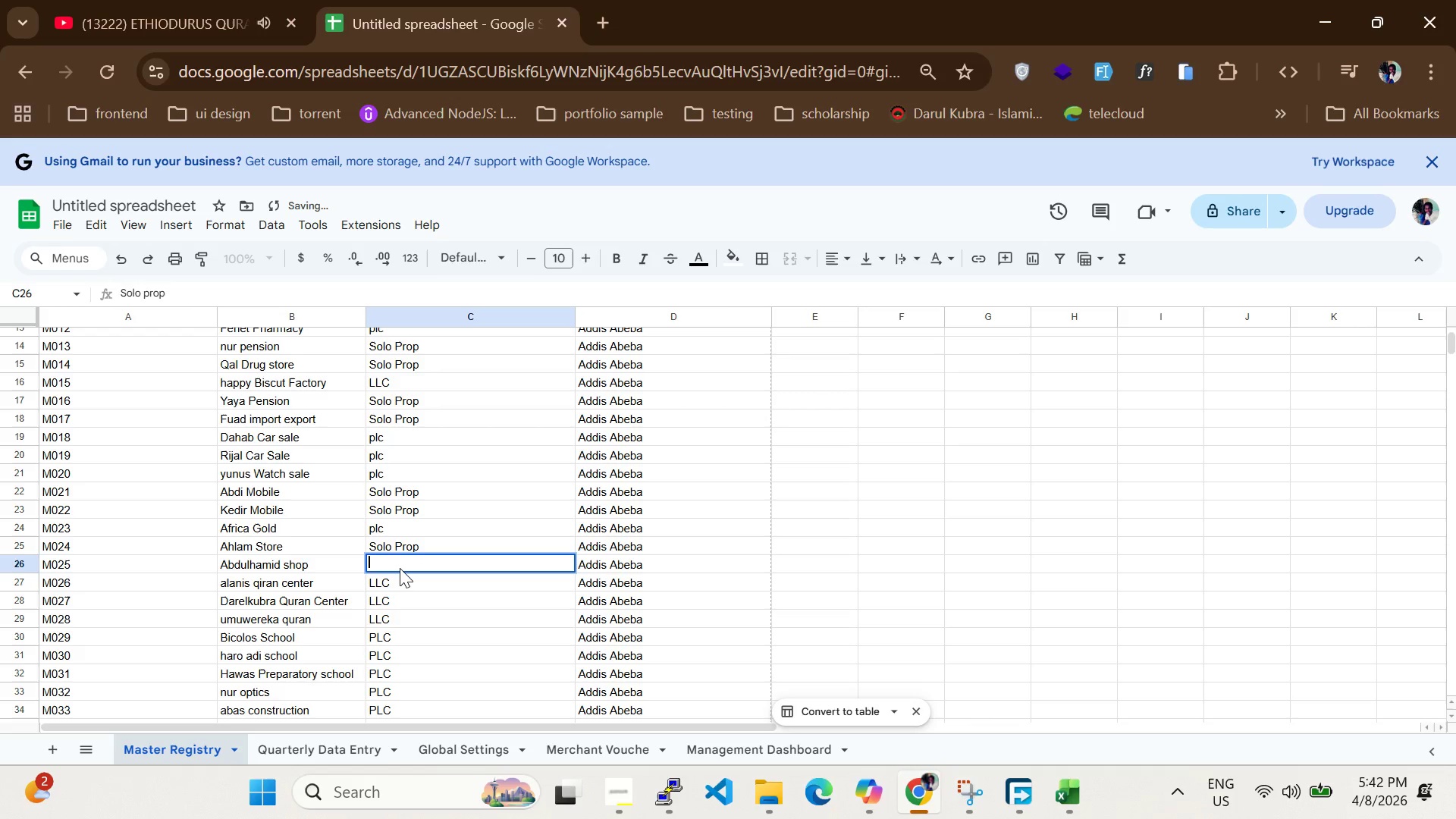 
key(Backspace)
 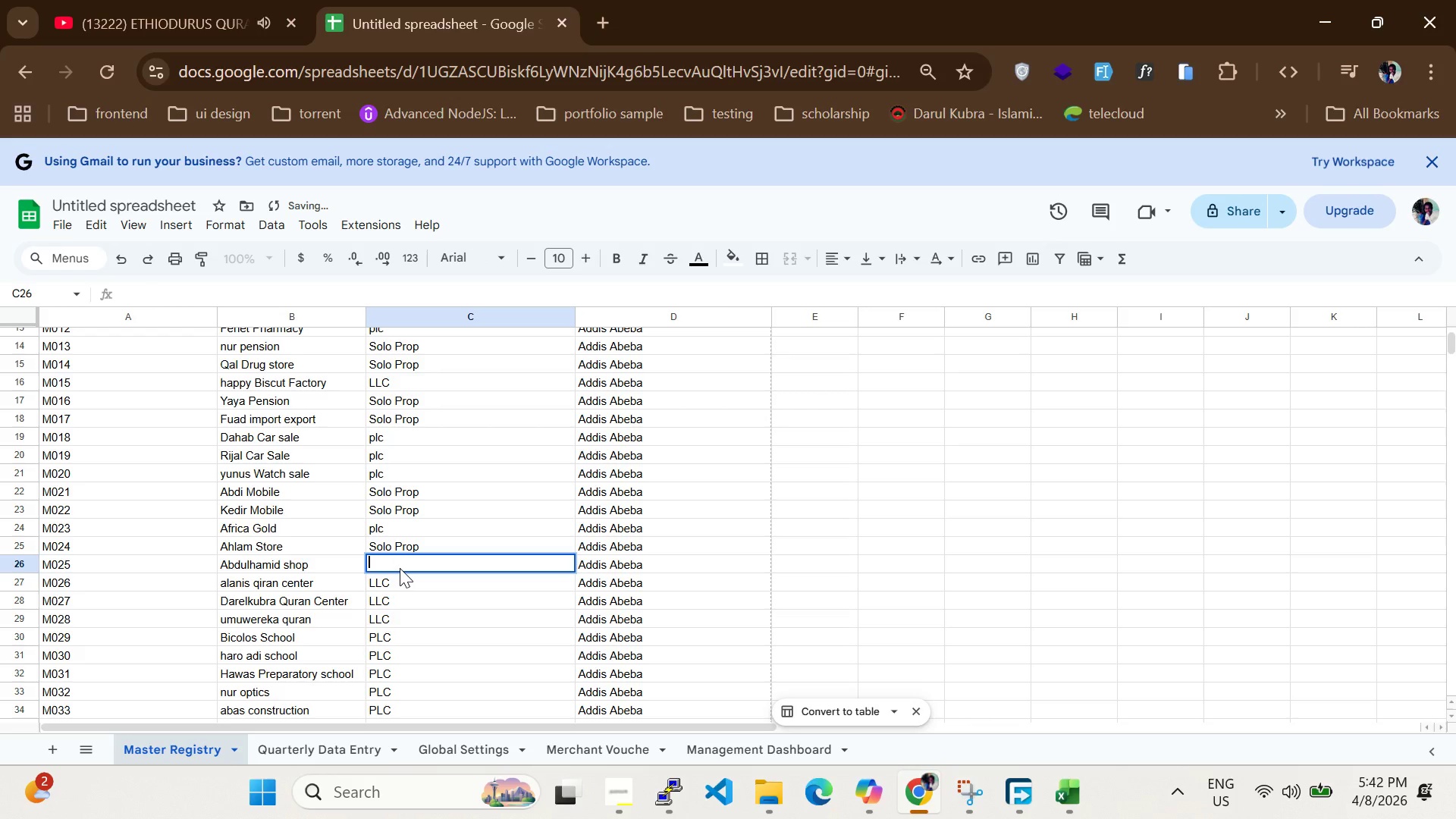 
key(Control+V)
 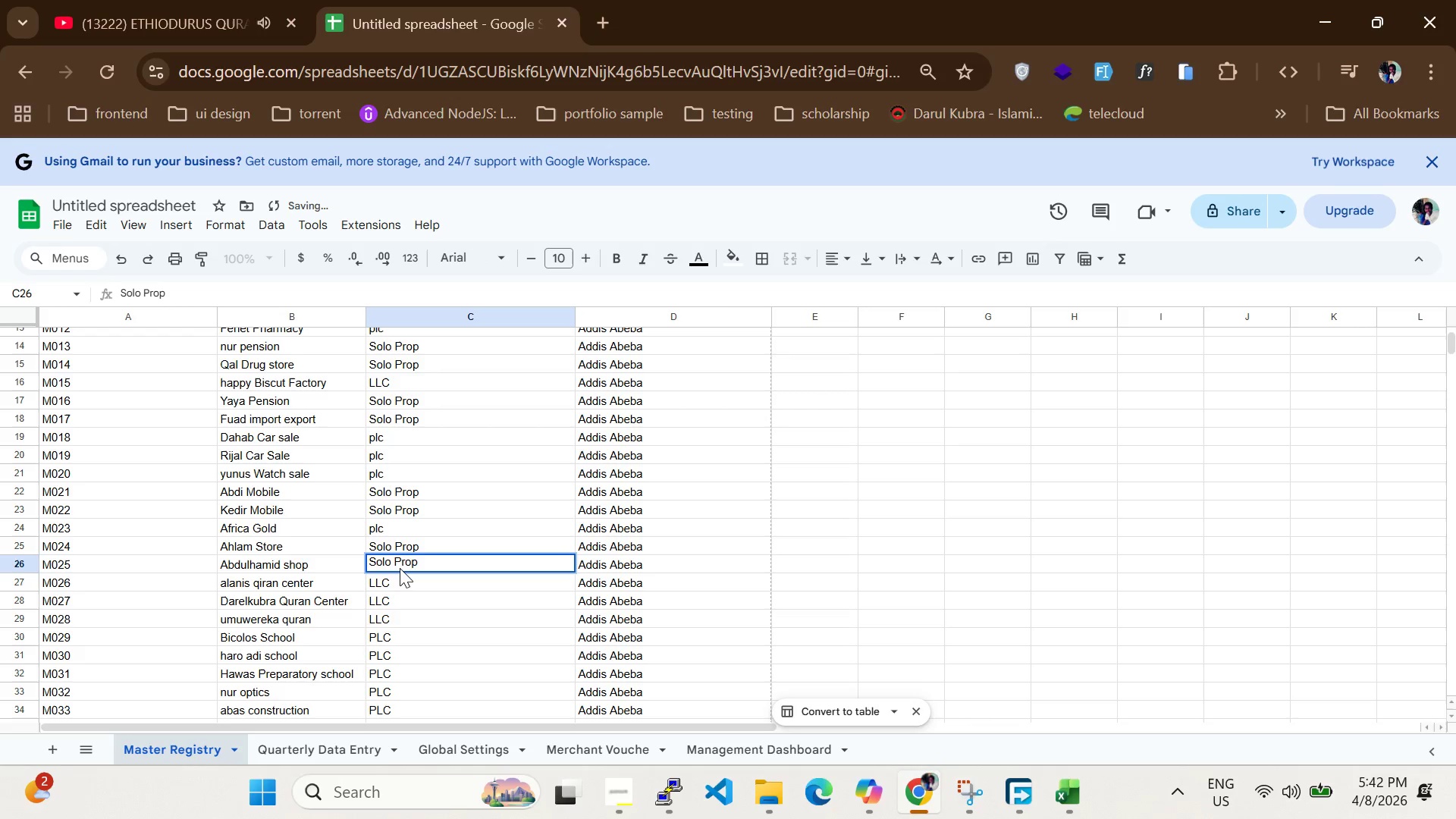 
scroll: coordinate [448, 519], scroll_direction: down, amount: 5.0
 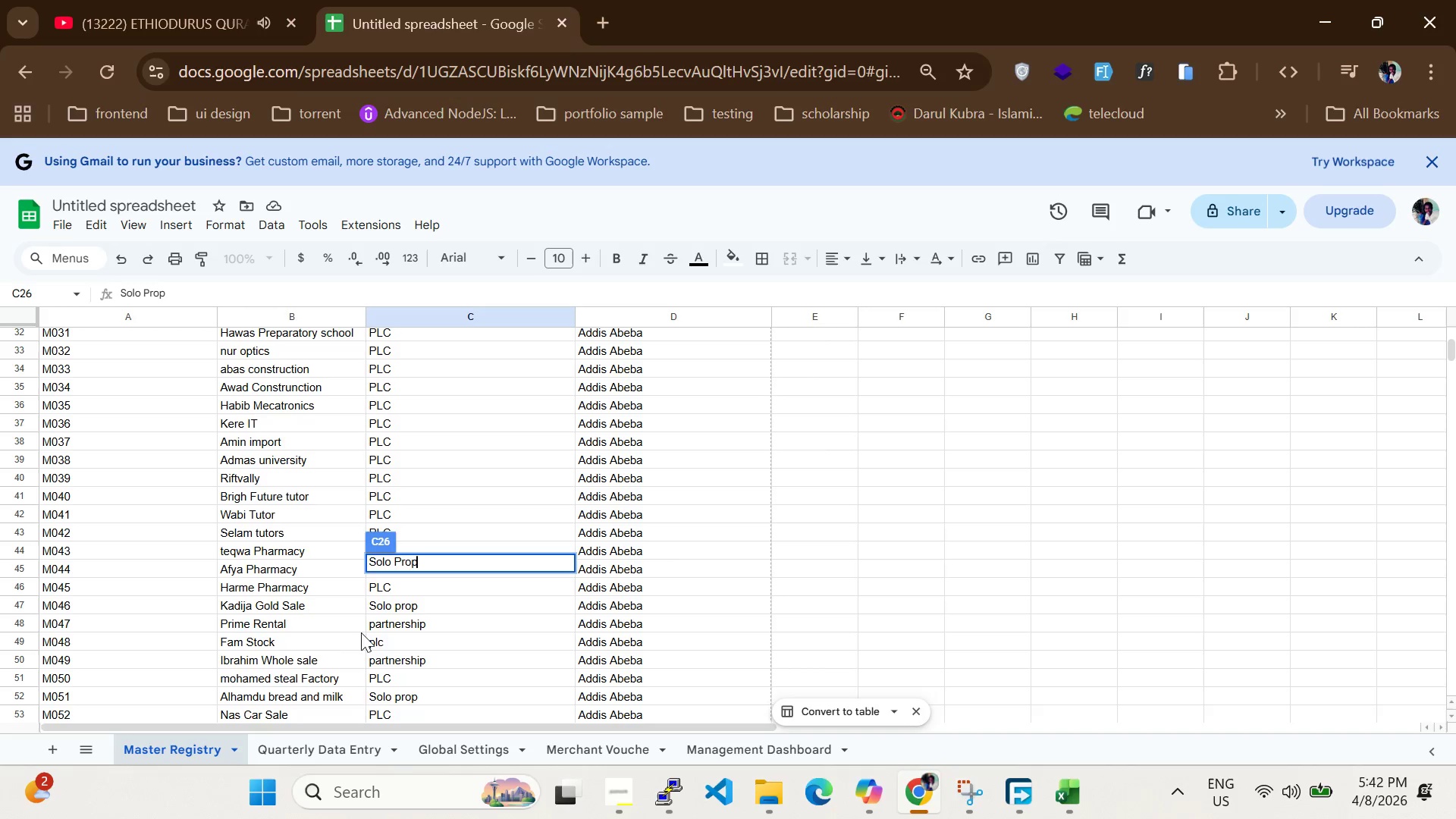 
left_click([418, 609])
 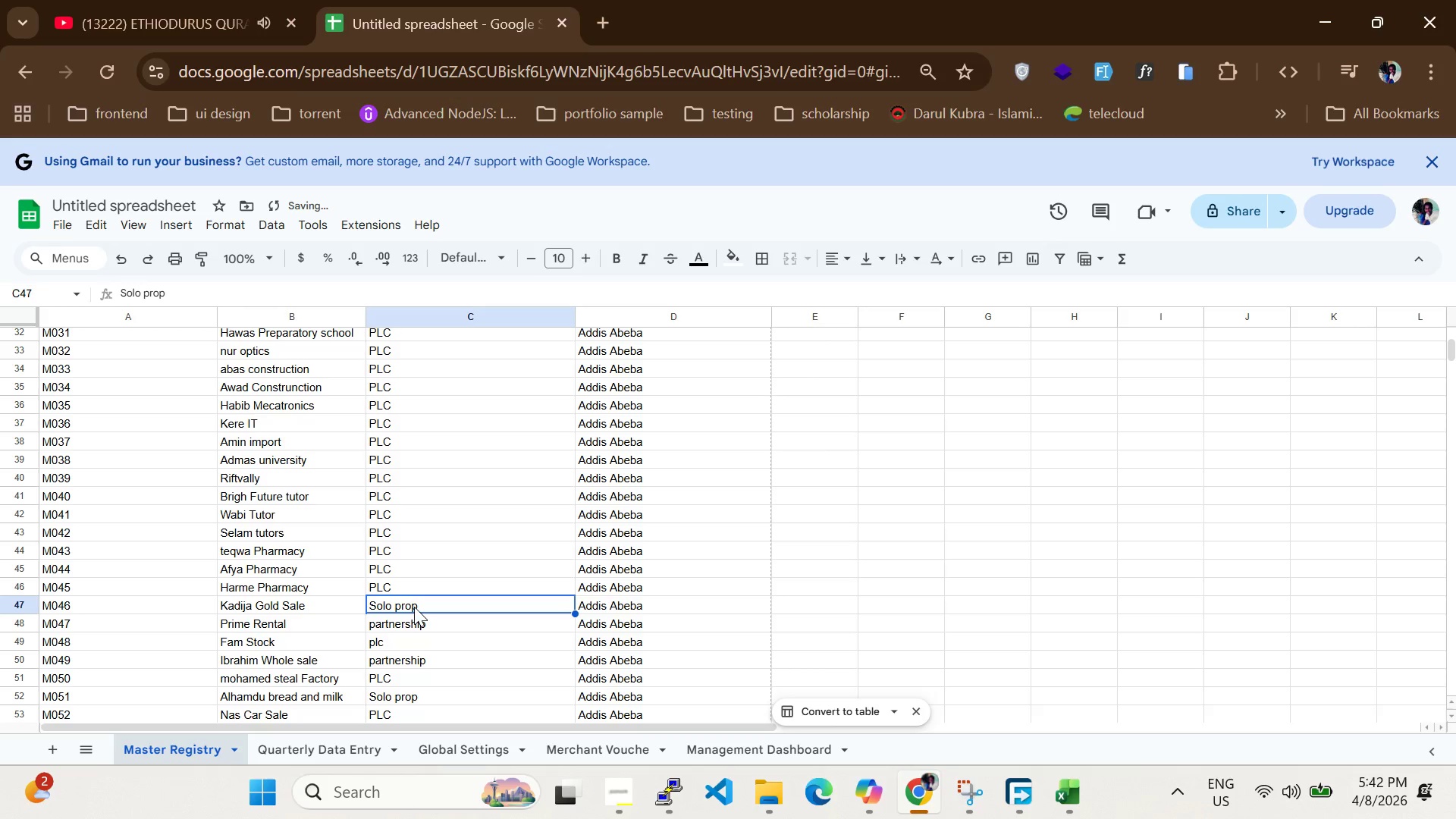 
triple_click([410, 599])
 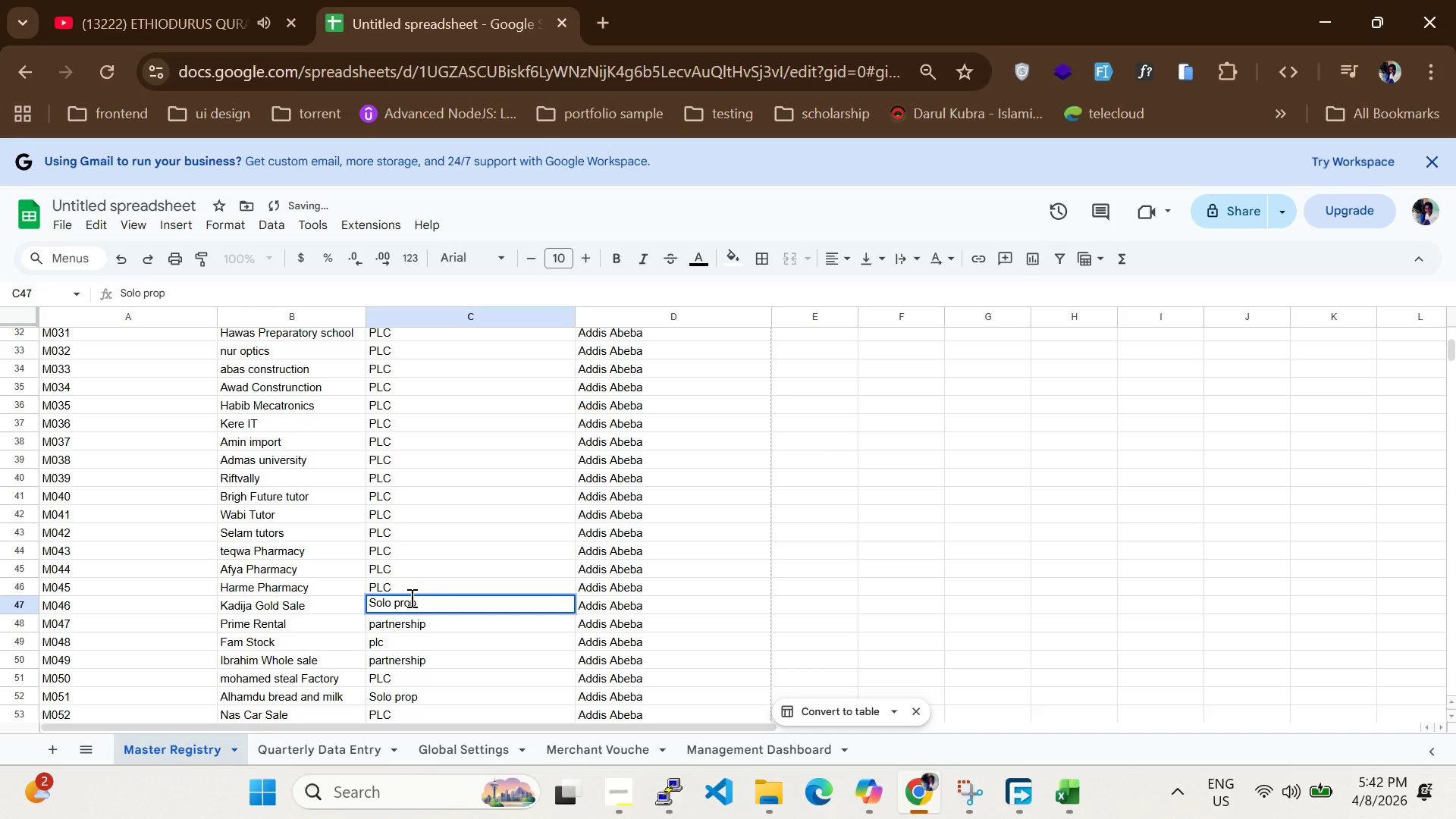 
key(ArrowLeft)
 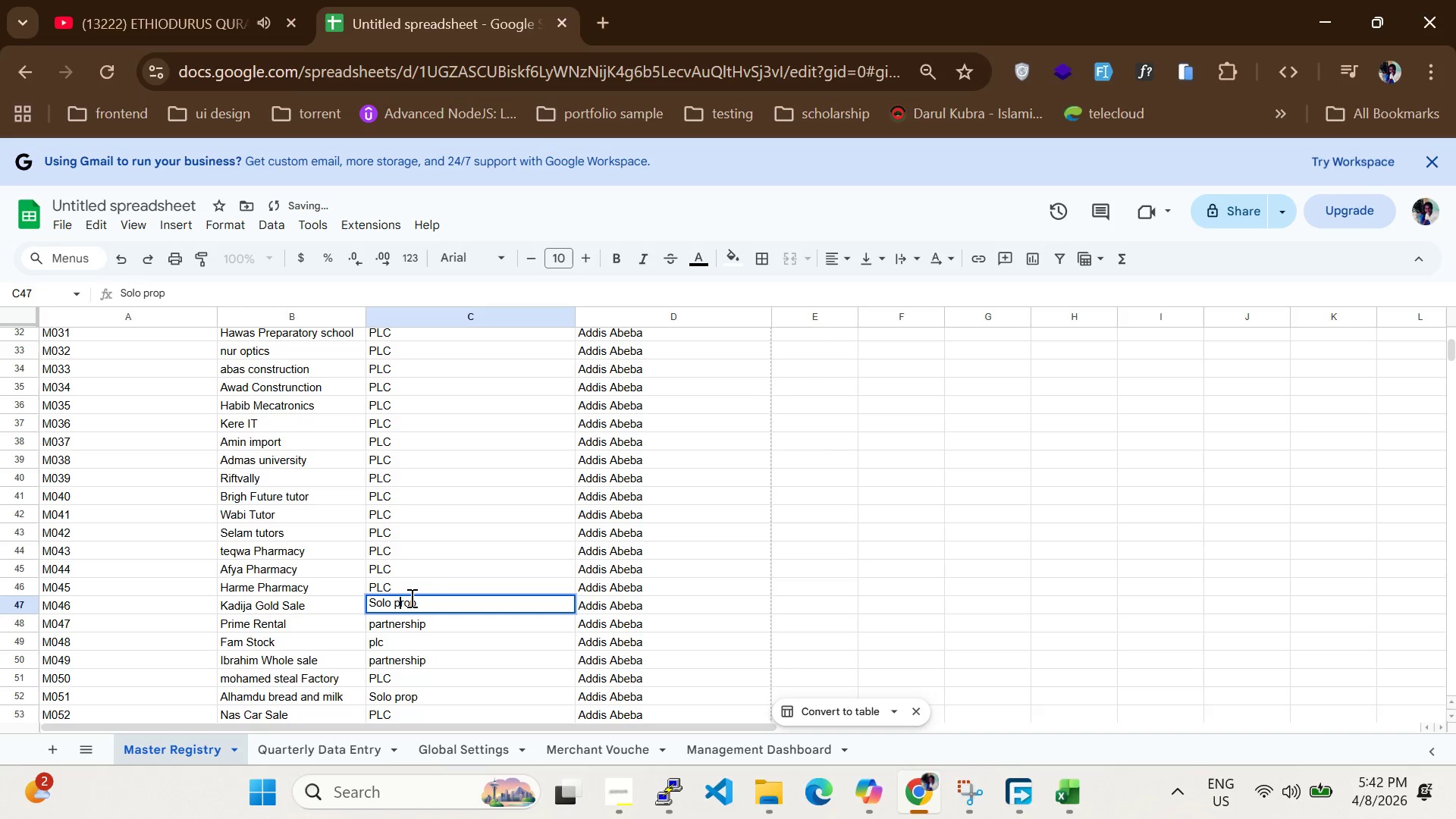 
key(ArrowLeft)
 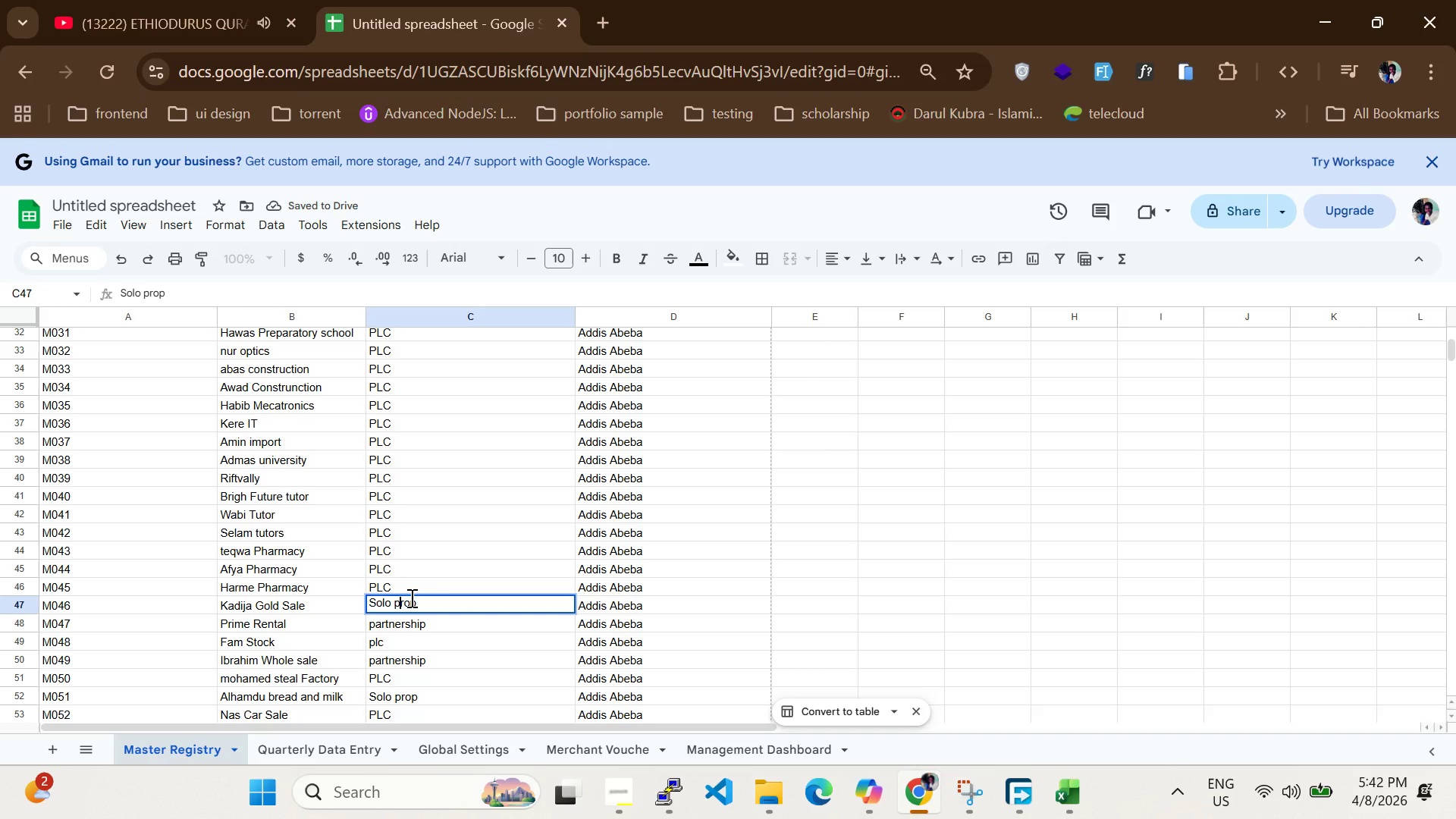 
key(CapsLock)
 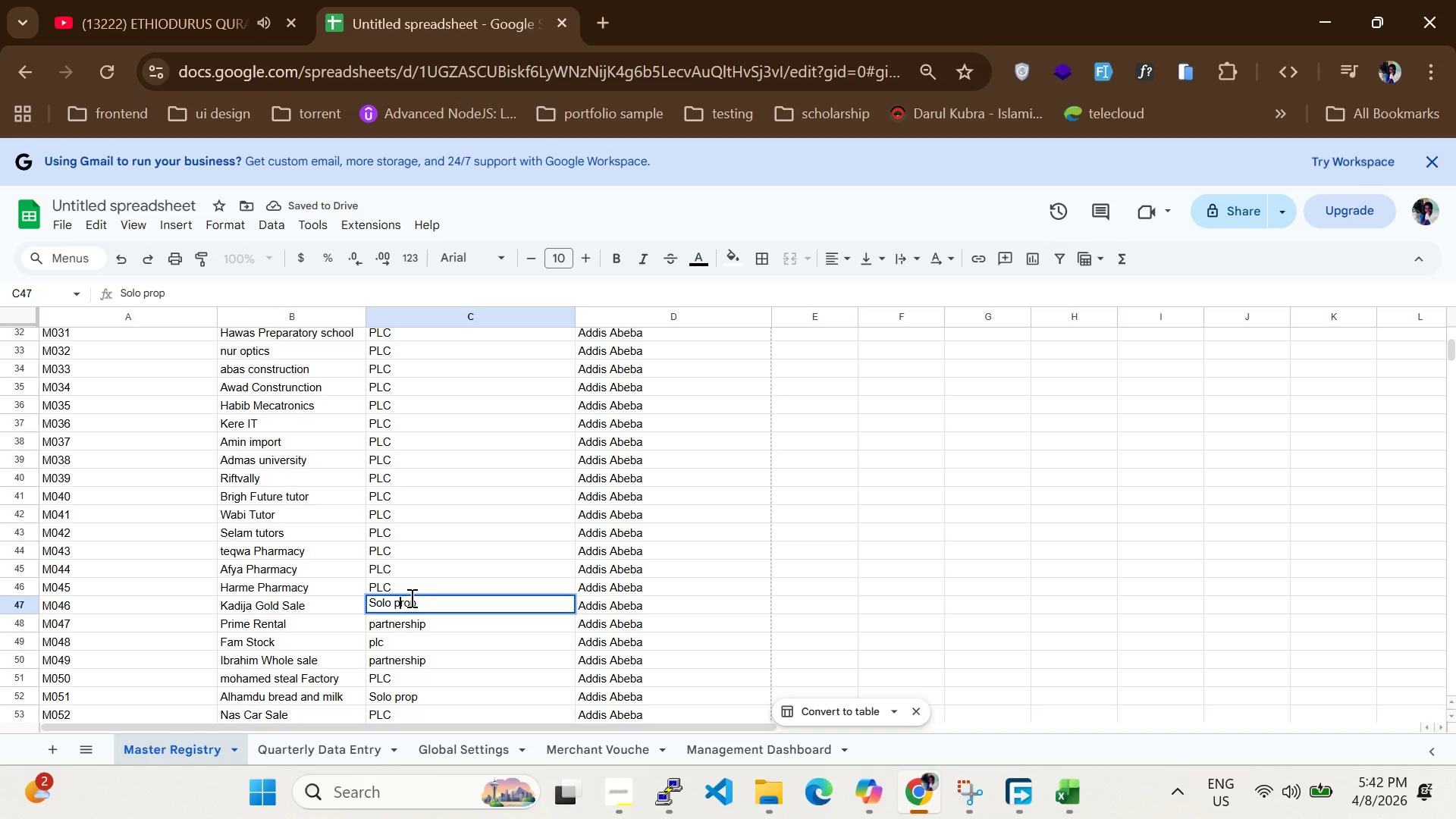 
key(Backspace)
 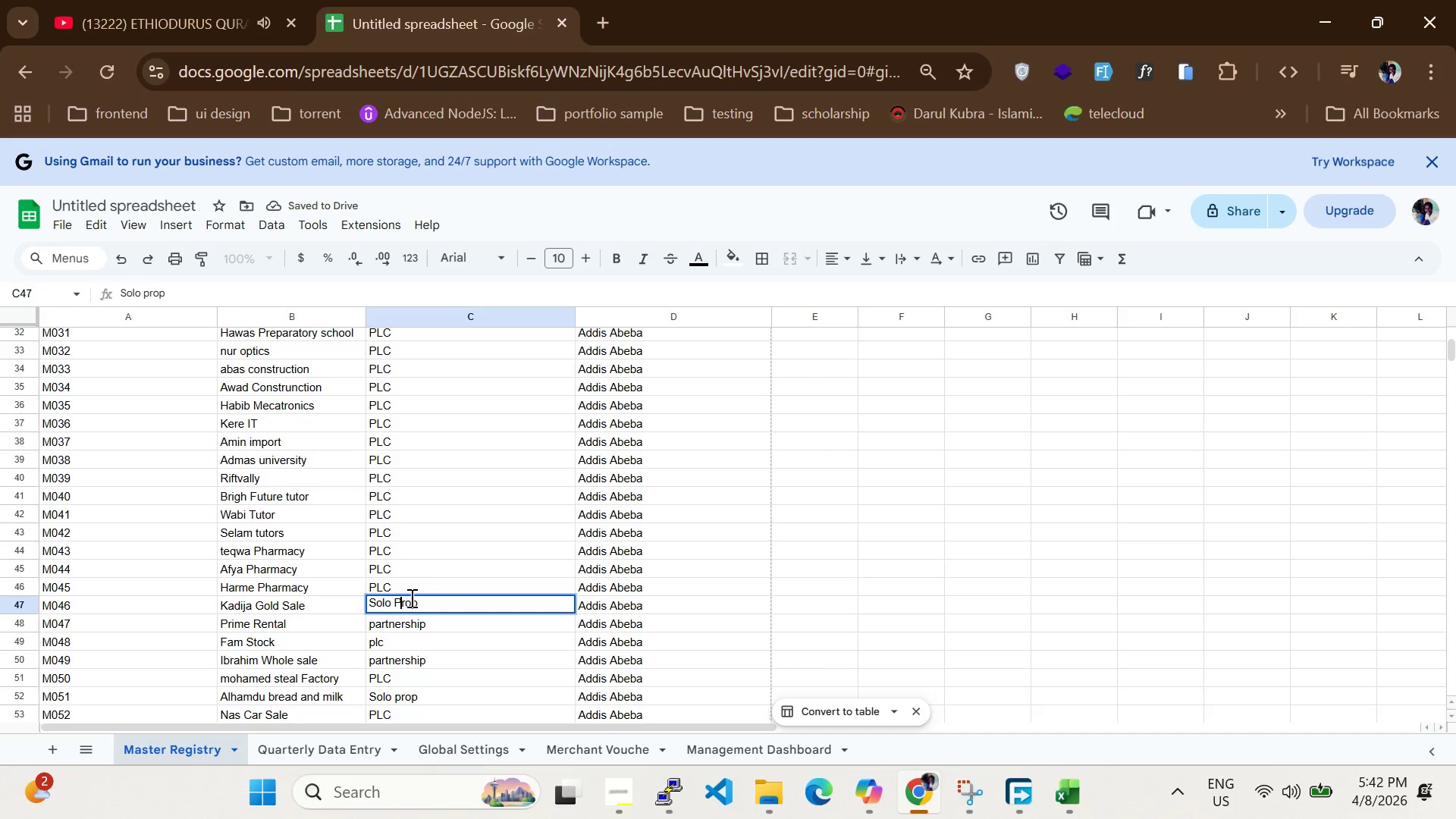 
key(P)
 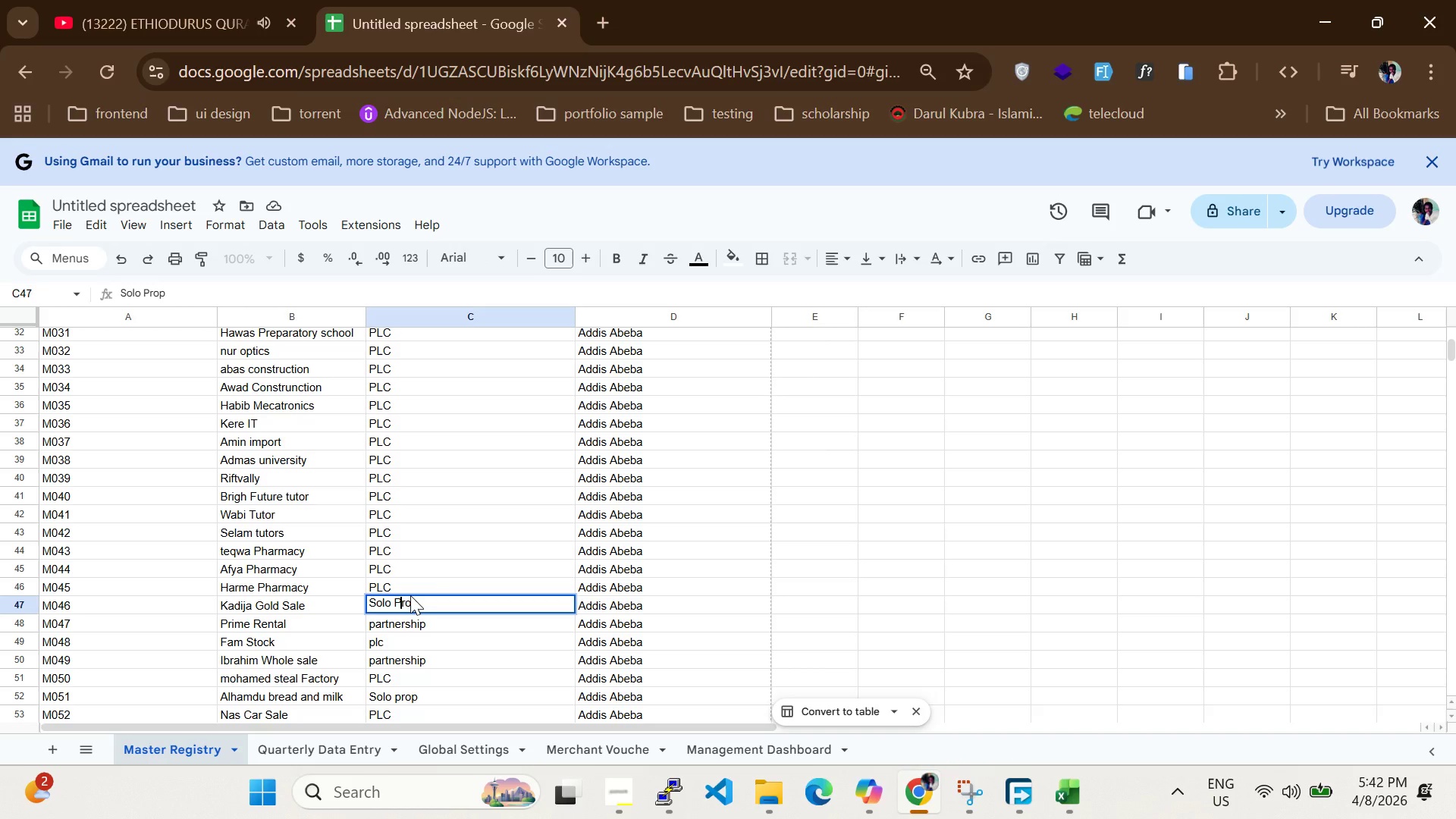 
scroll: coordinate [438, 545], scroll_direction: down, amount: 2.0
 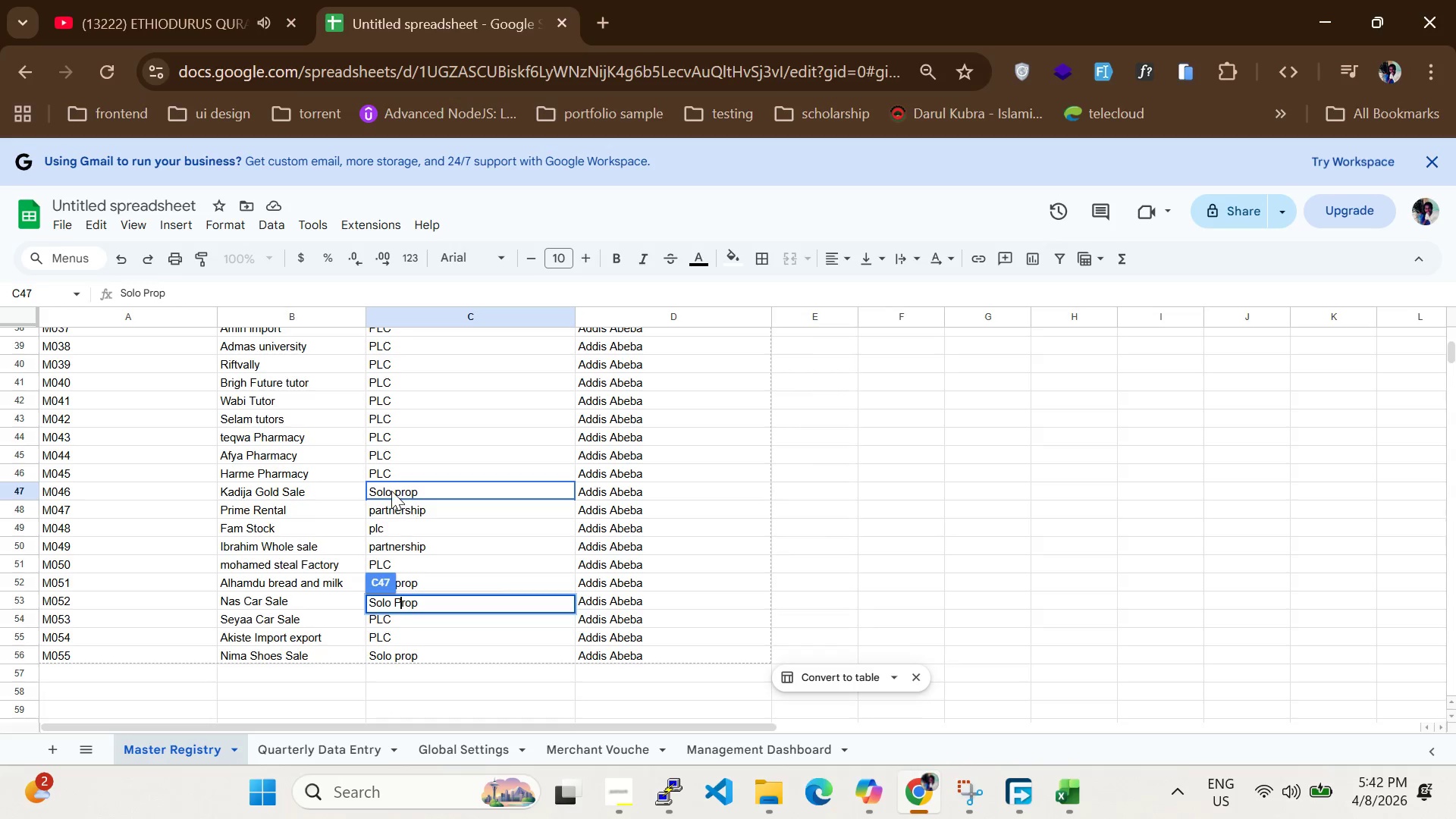 
double_click([391, 491])
 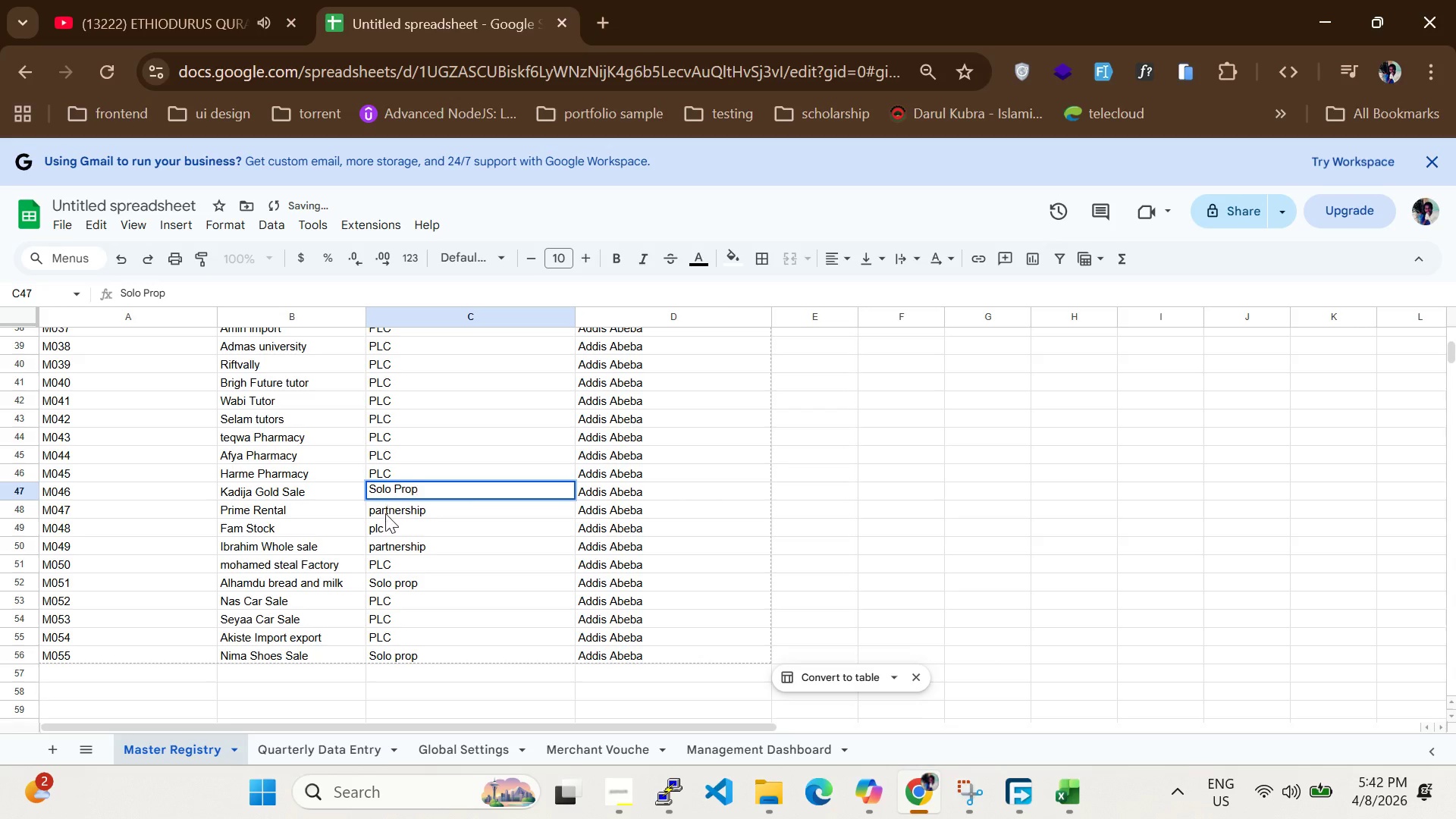 
left_click([385, 513])
 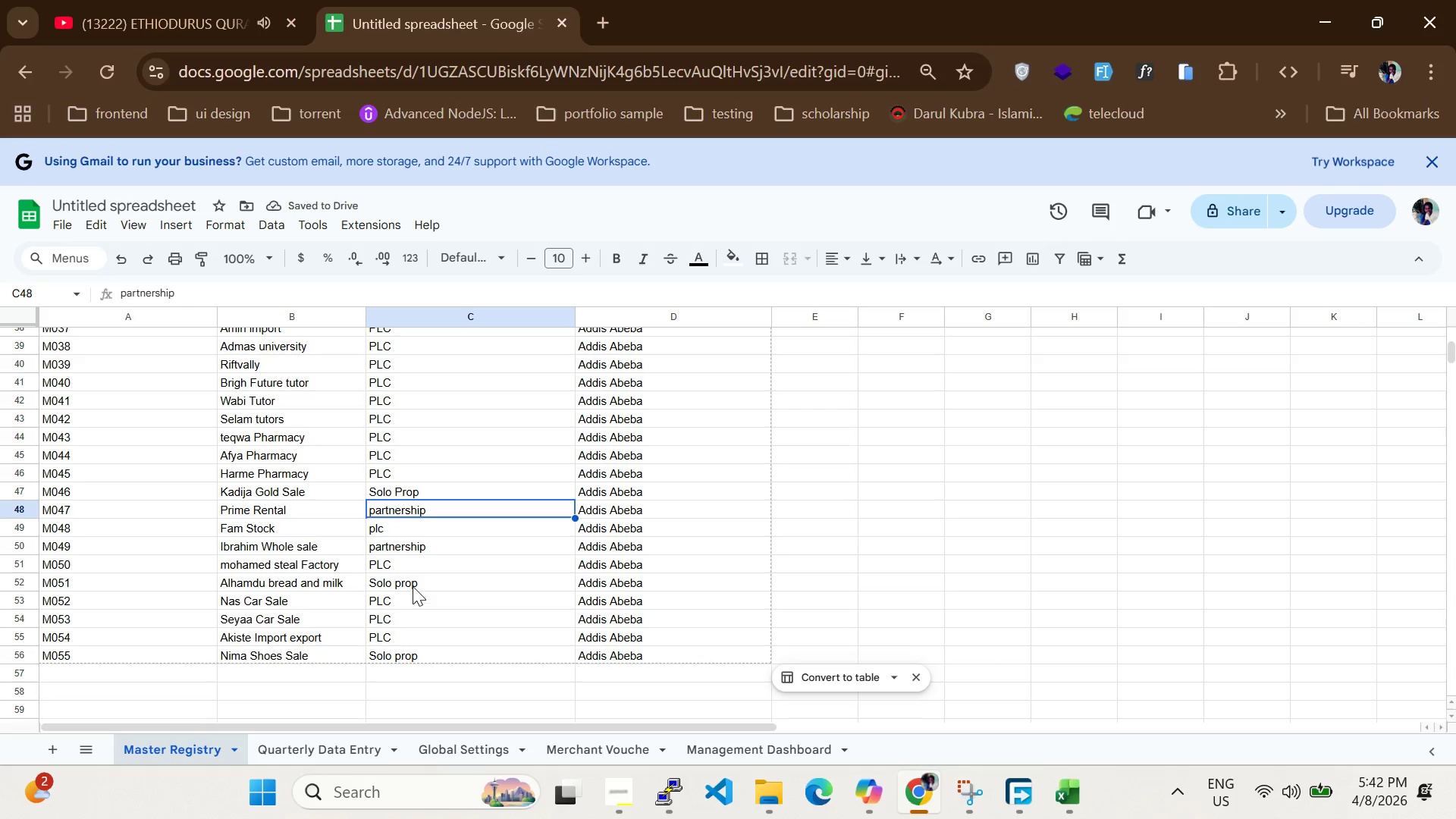 
double_click([406, 579])
 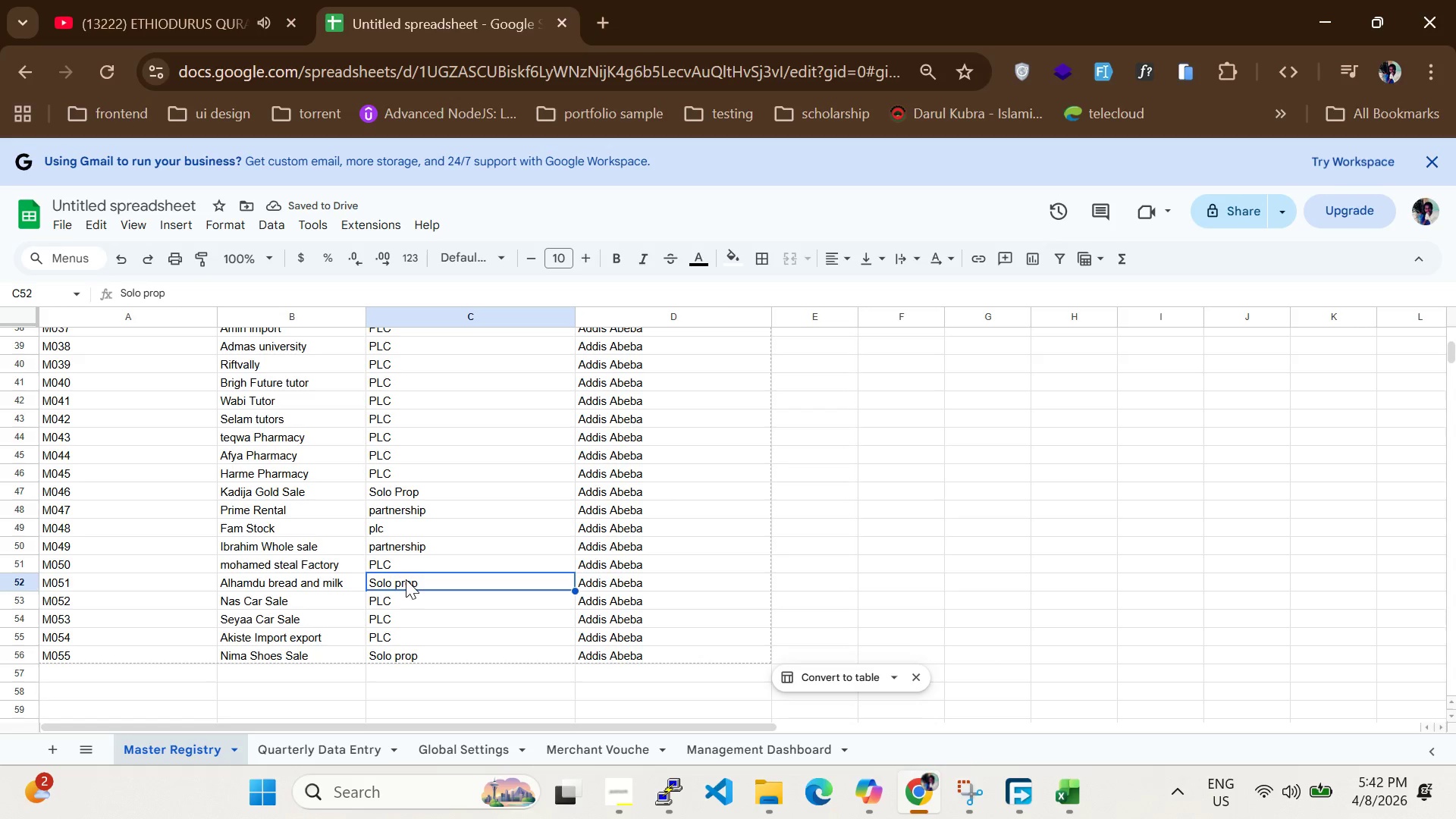 
triple_click([406, 579])
 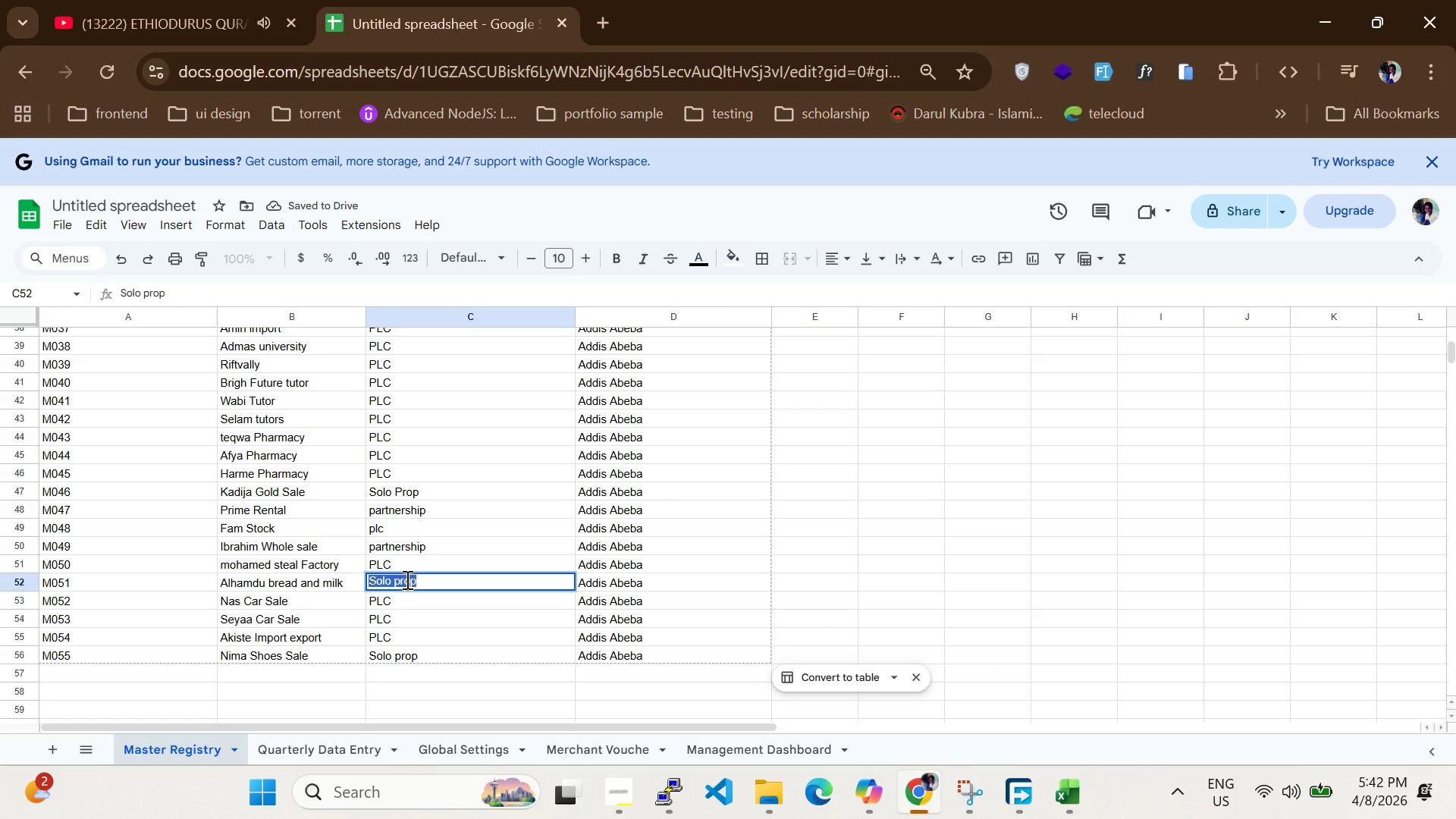 
triple_click([406, 579])
 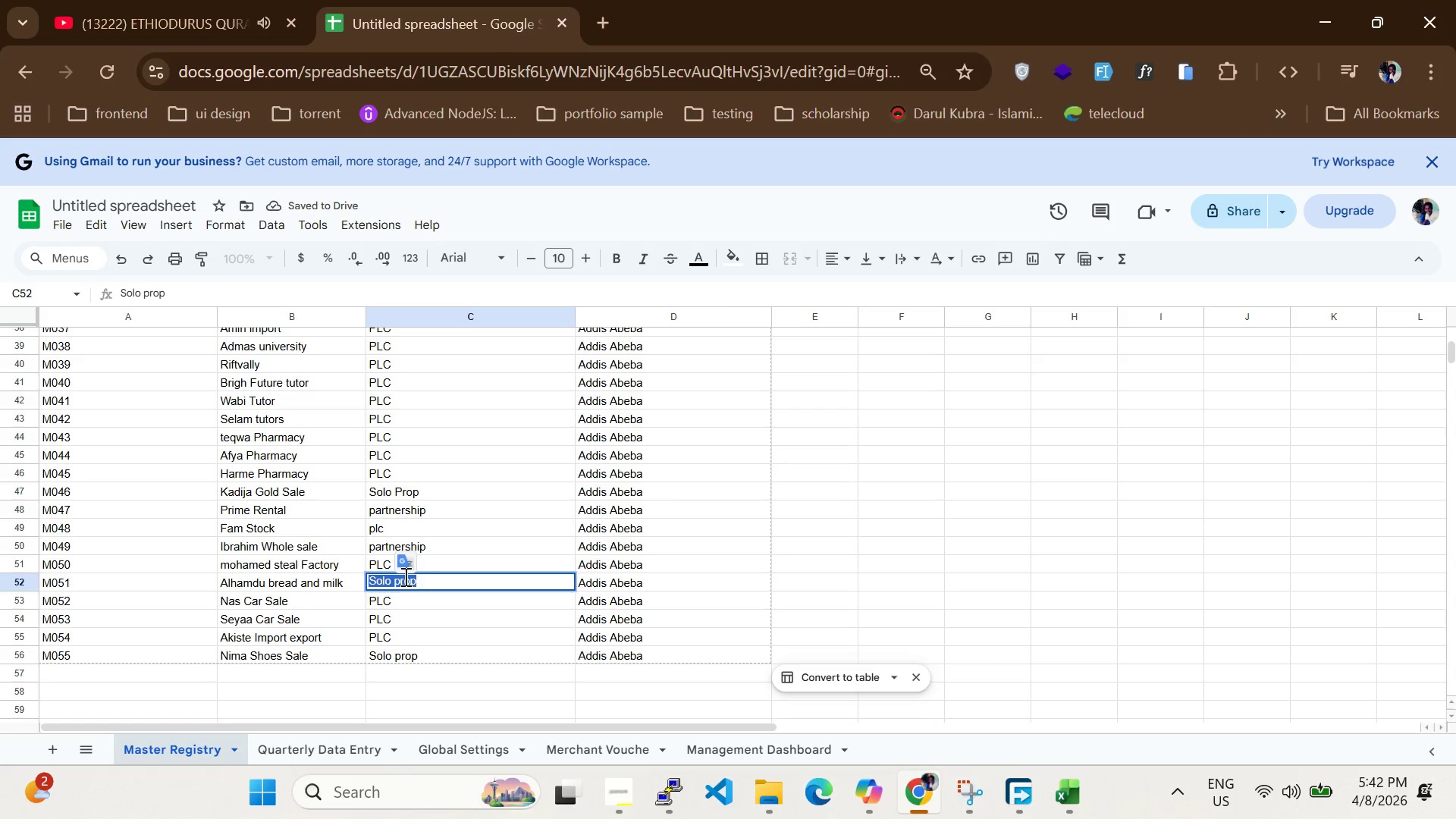 
key(ArrowLeft)
 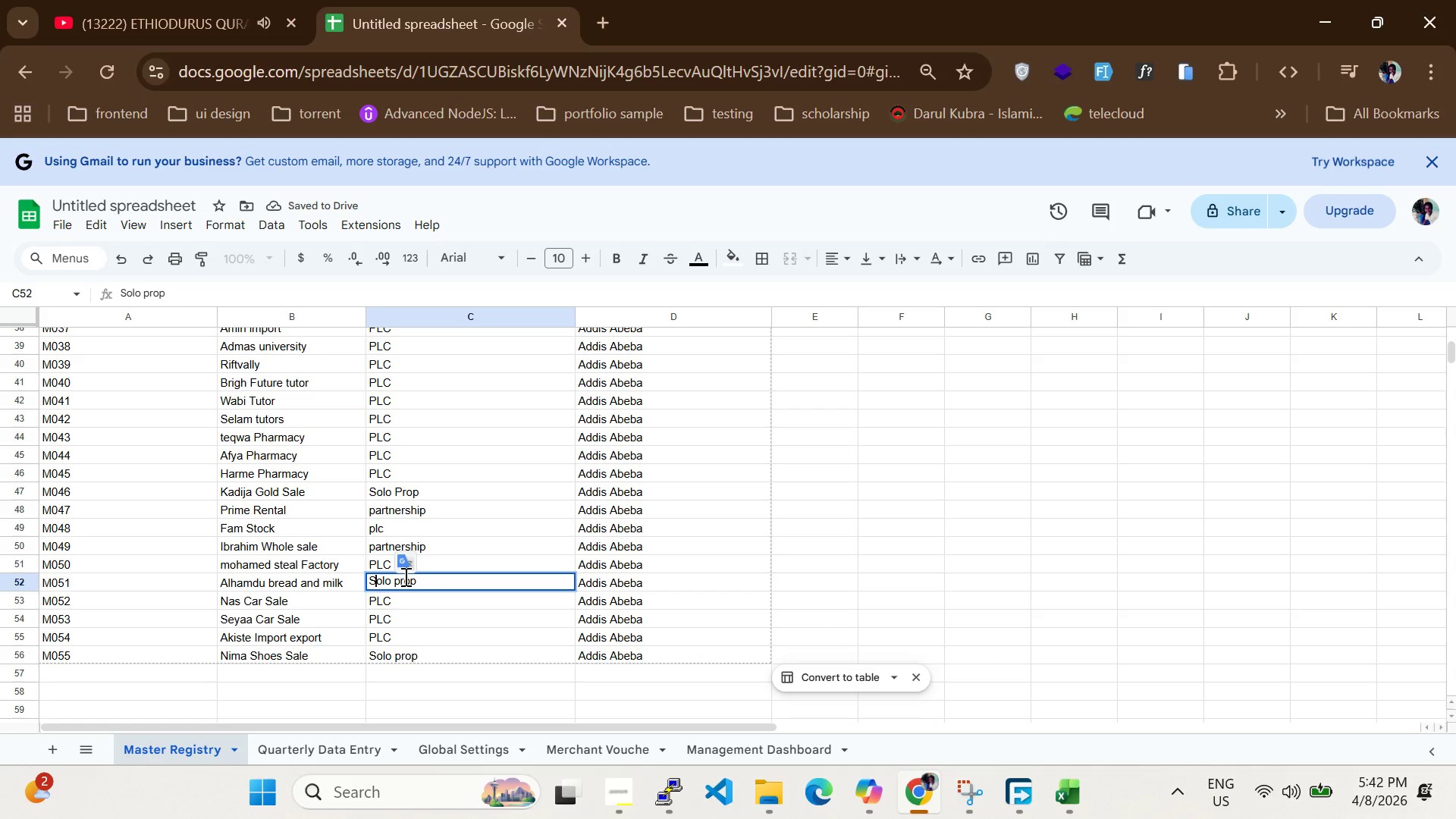 
hold_key(key=ArrowRight, duration=0.53)
 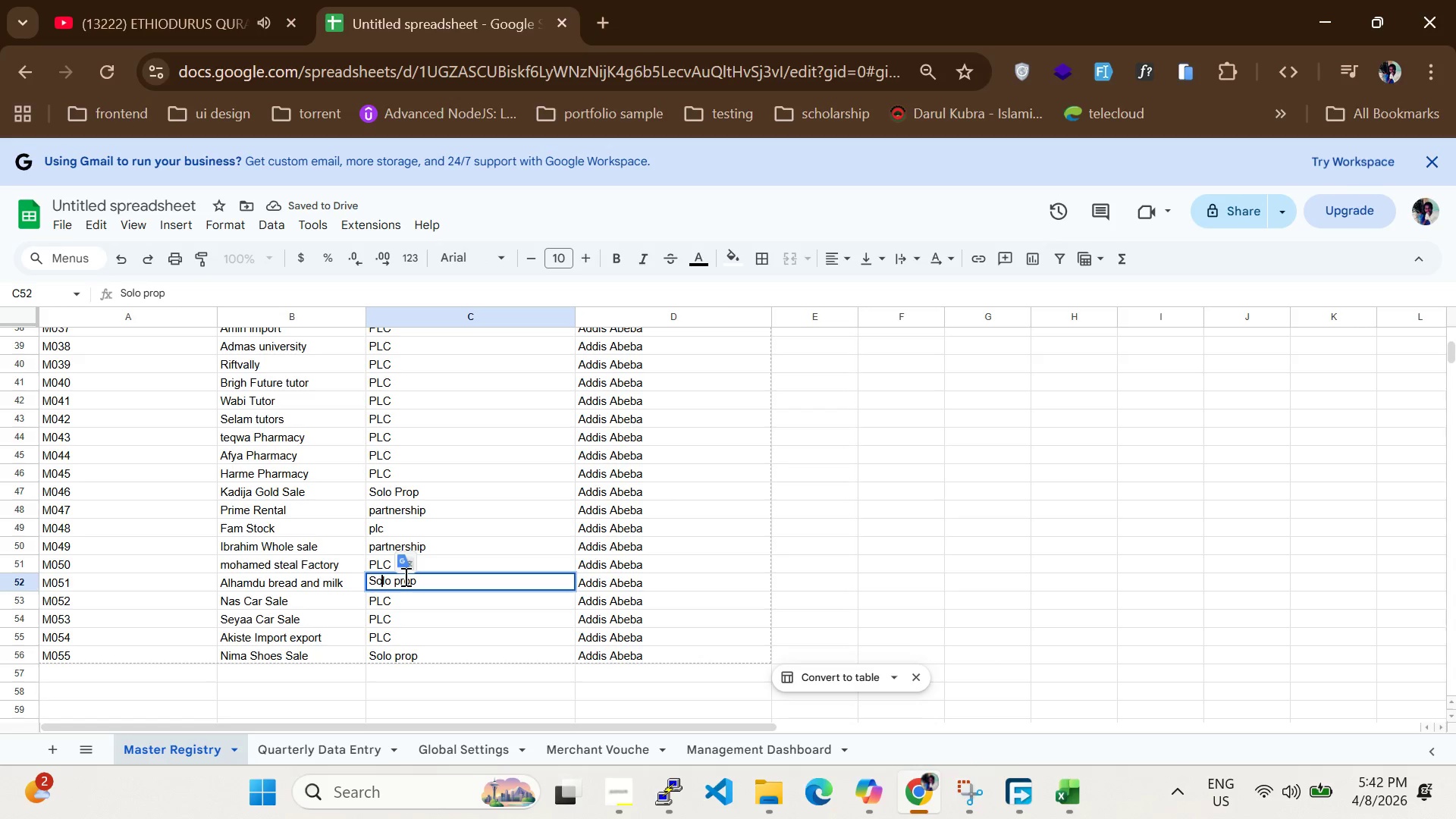 
key(ArrowRight)
 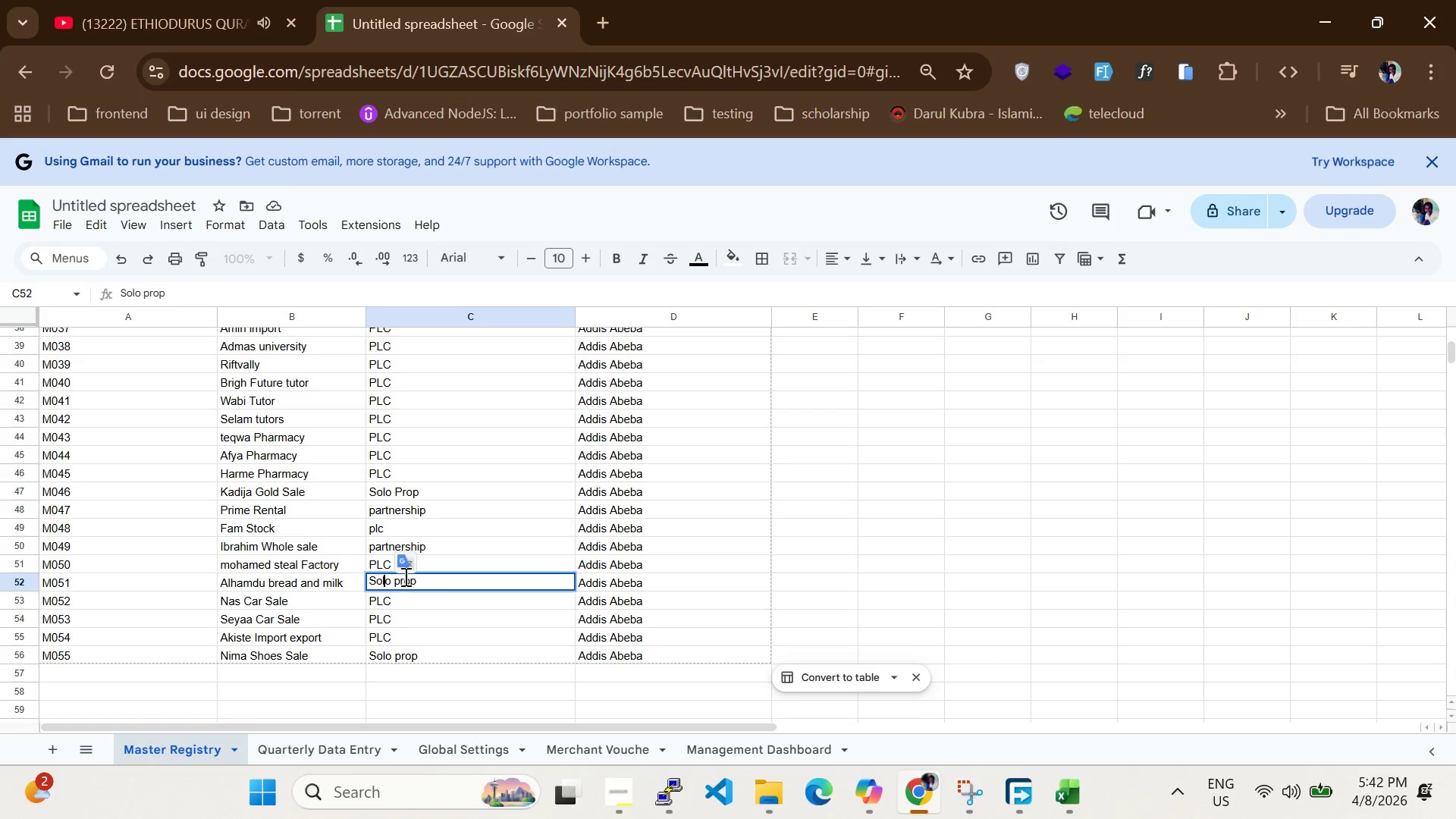 
key(ArrowRight)
 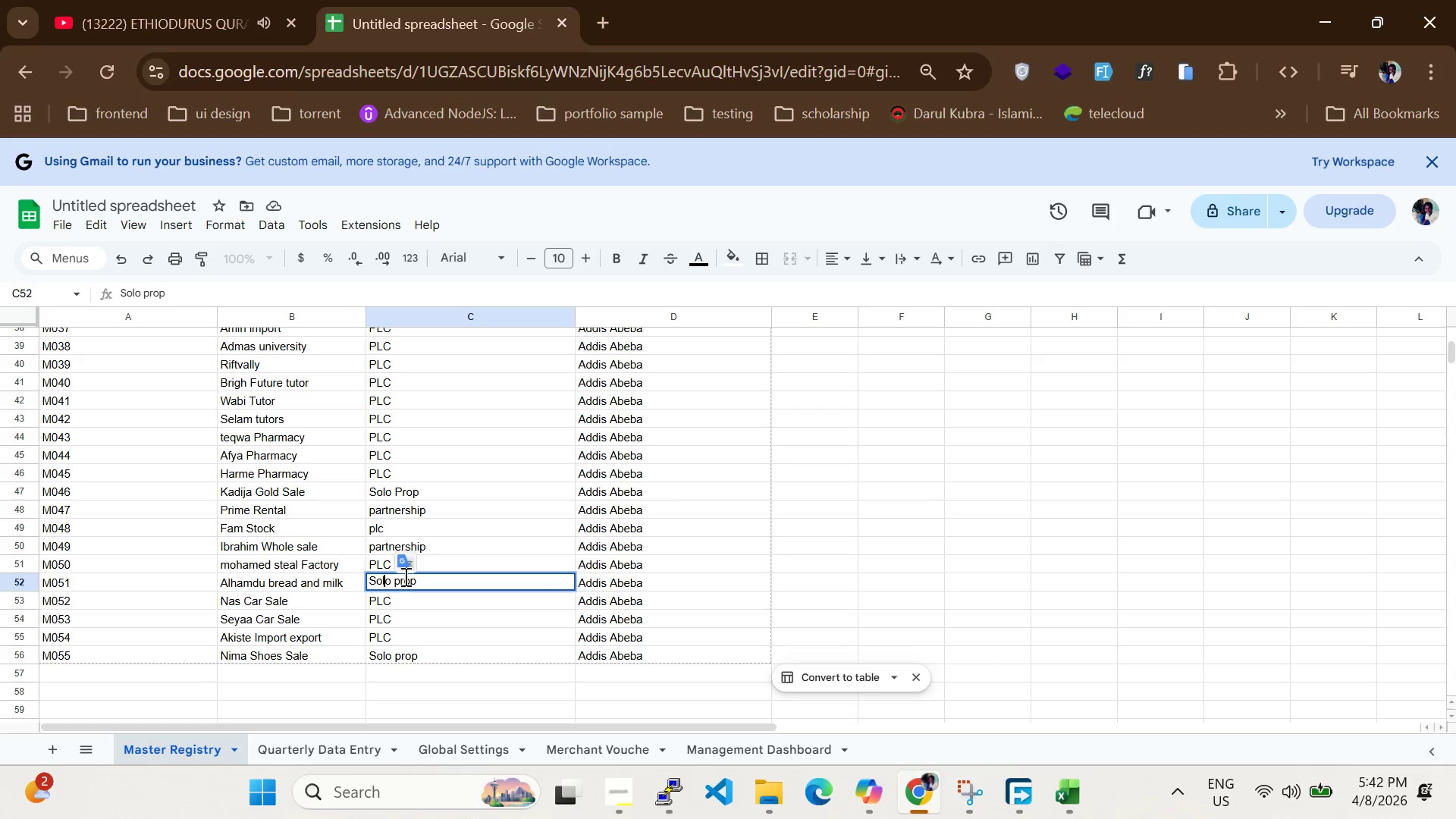 
key(ArrowRight)
 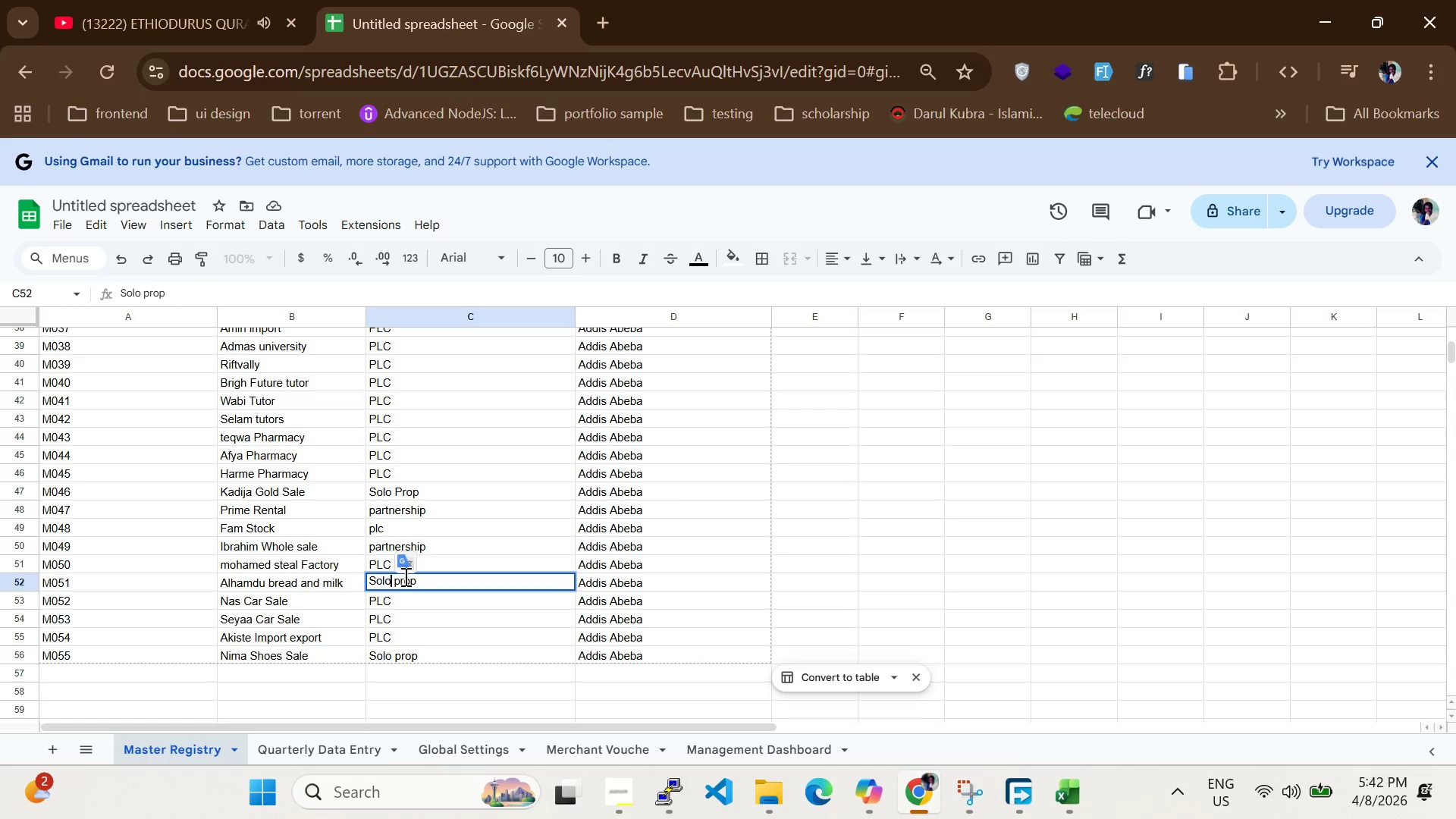 
key(ArrowRight)
 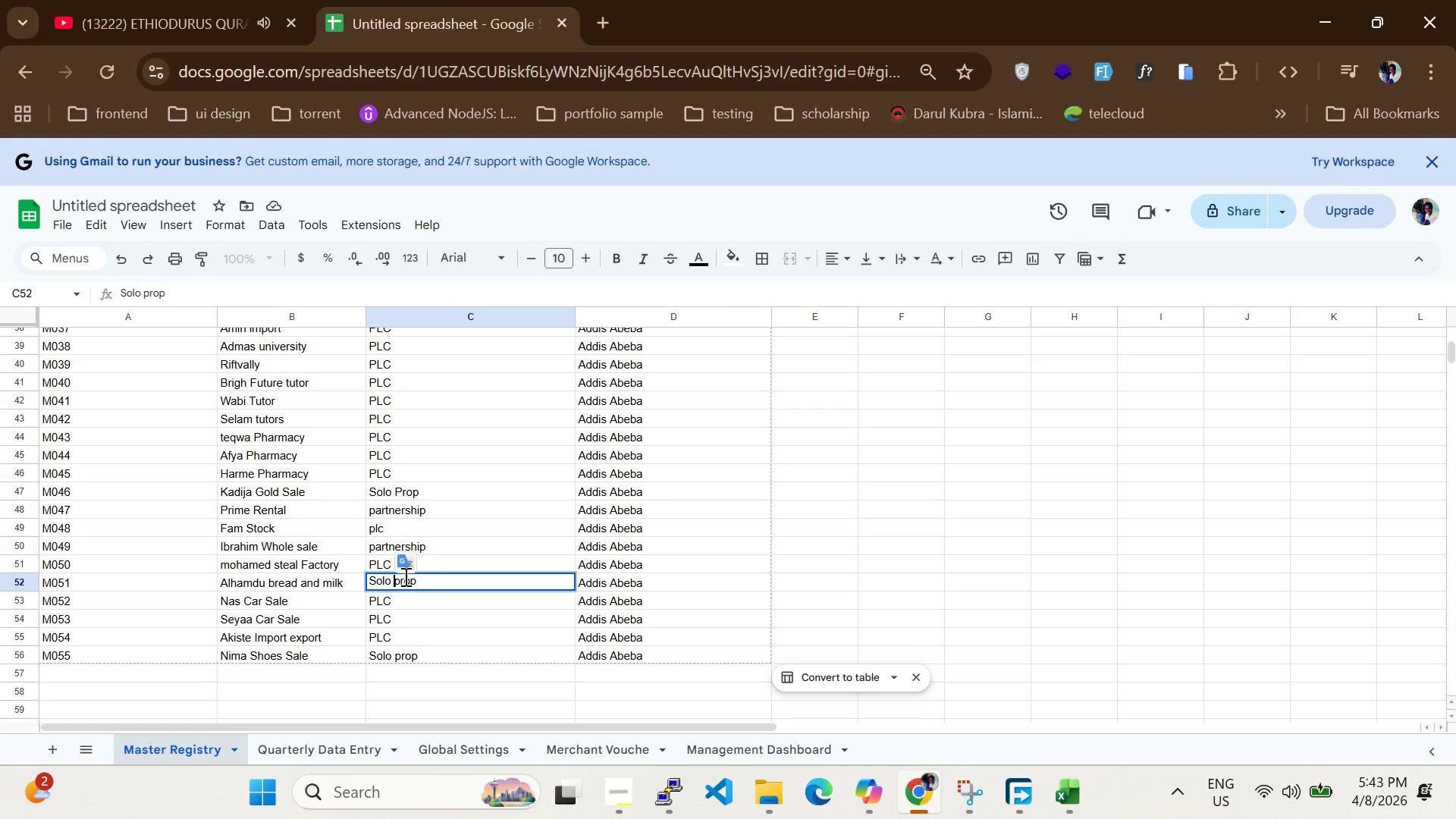 
key(ArrowRight)
 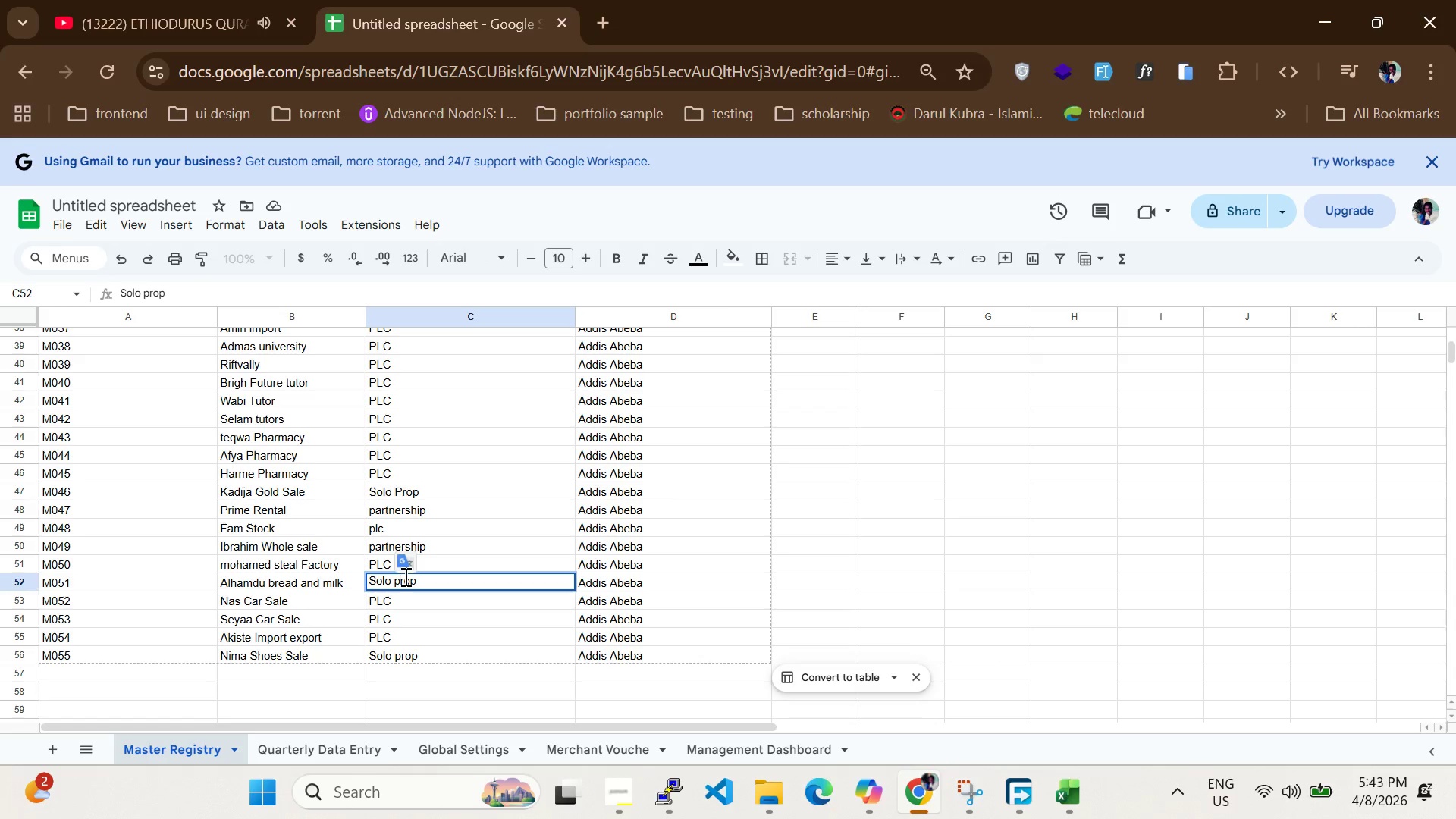 
key(Backspace)
 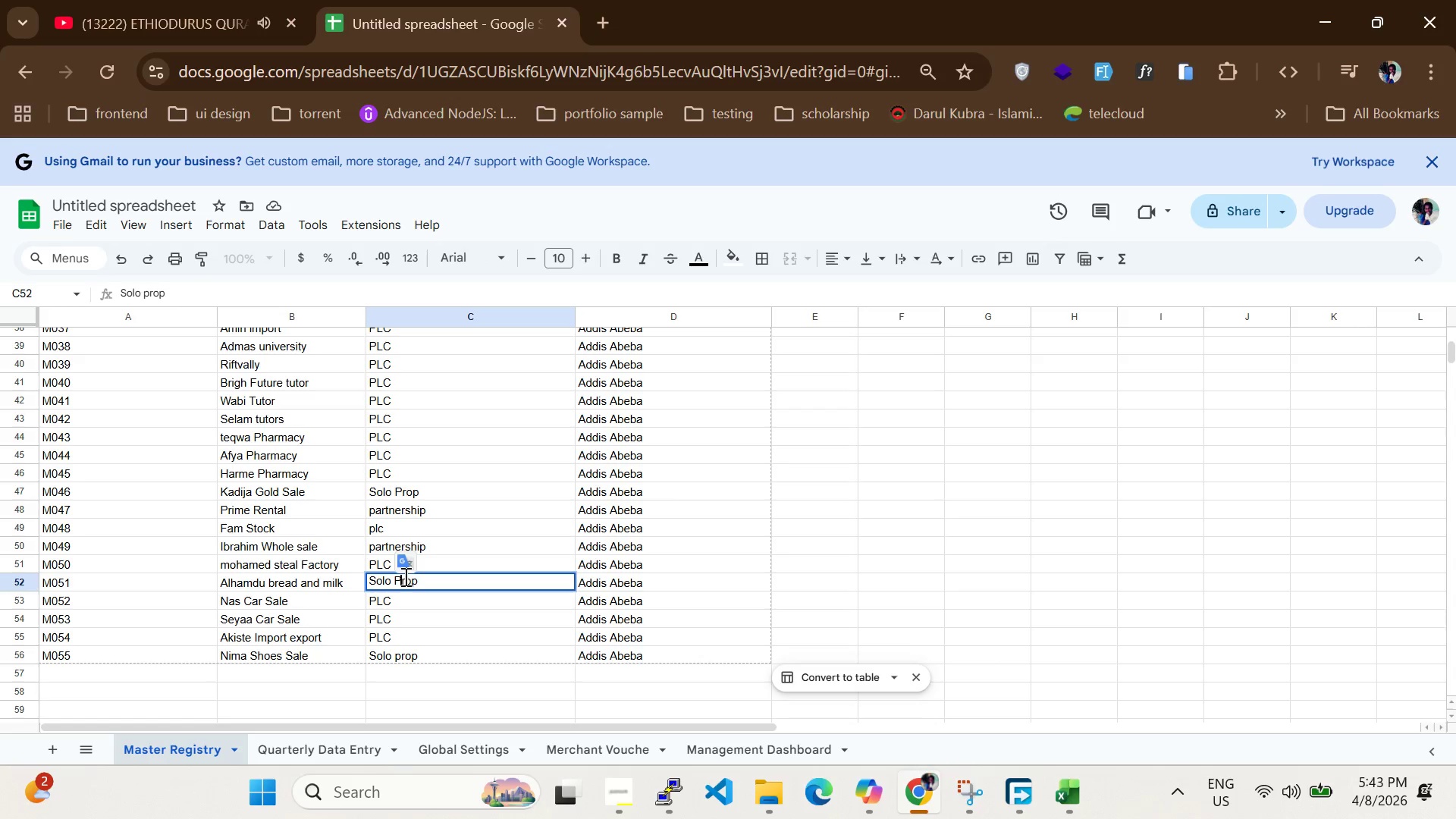 
key(P)
 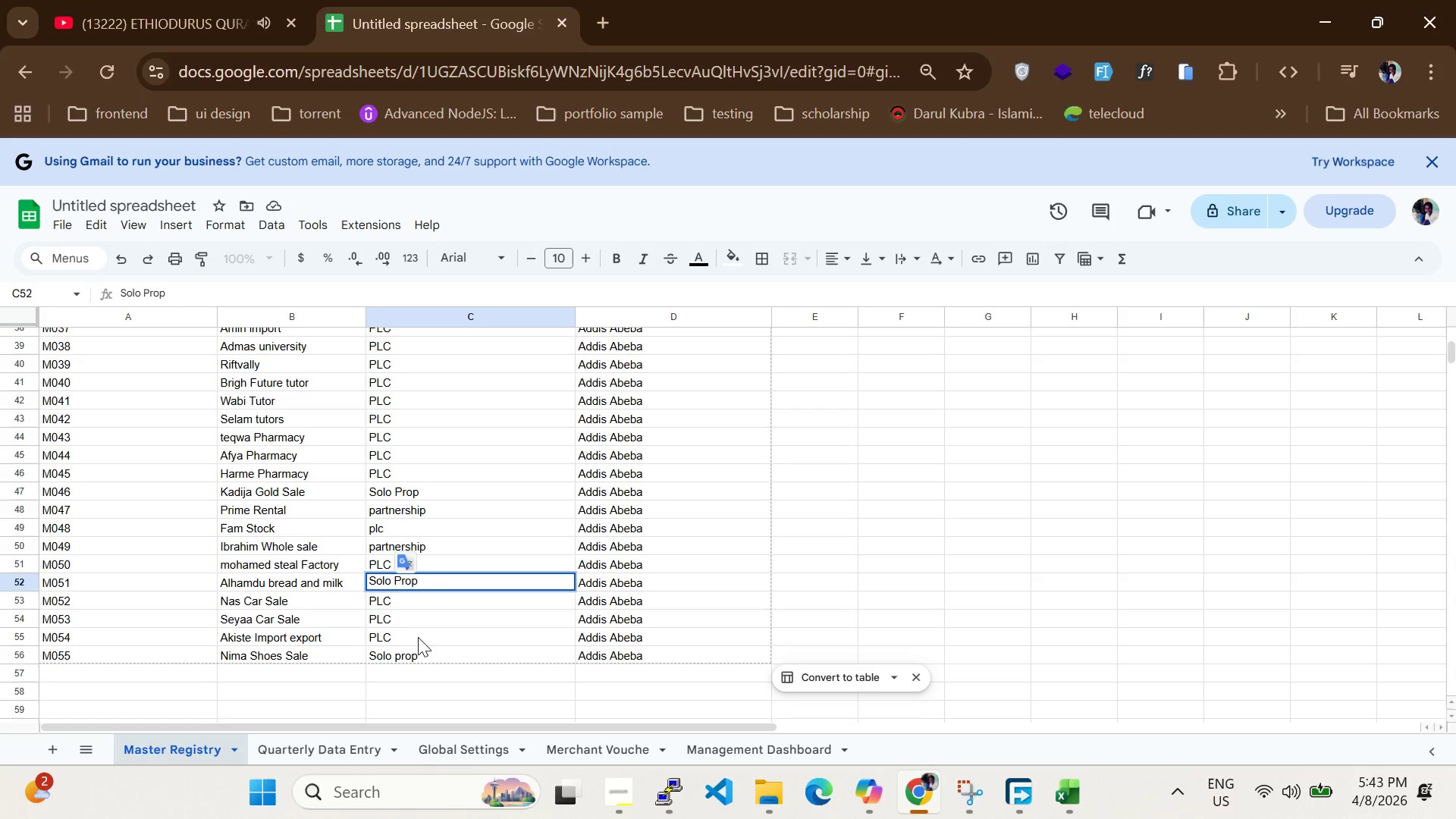 
key(Control+A)
 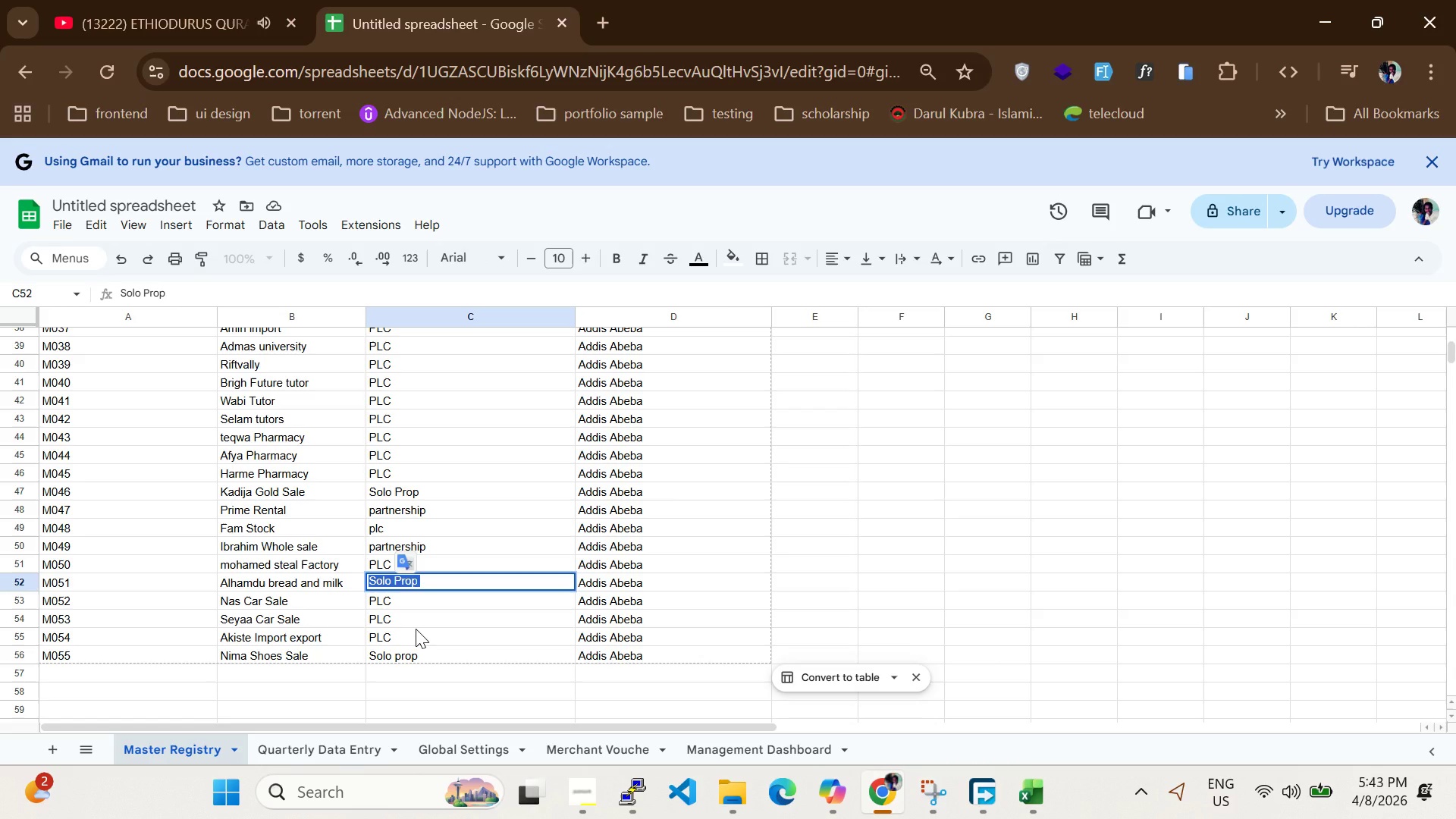 
key(Control+C)
 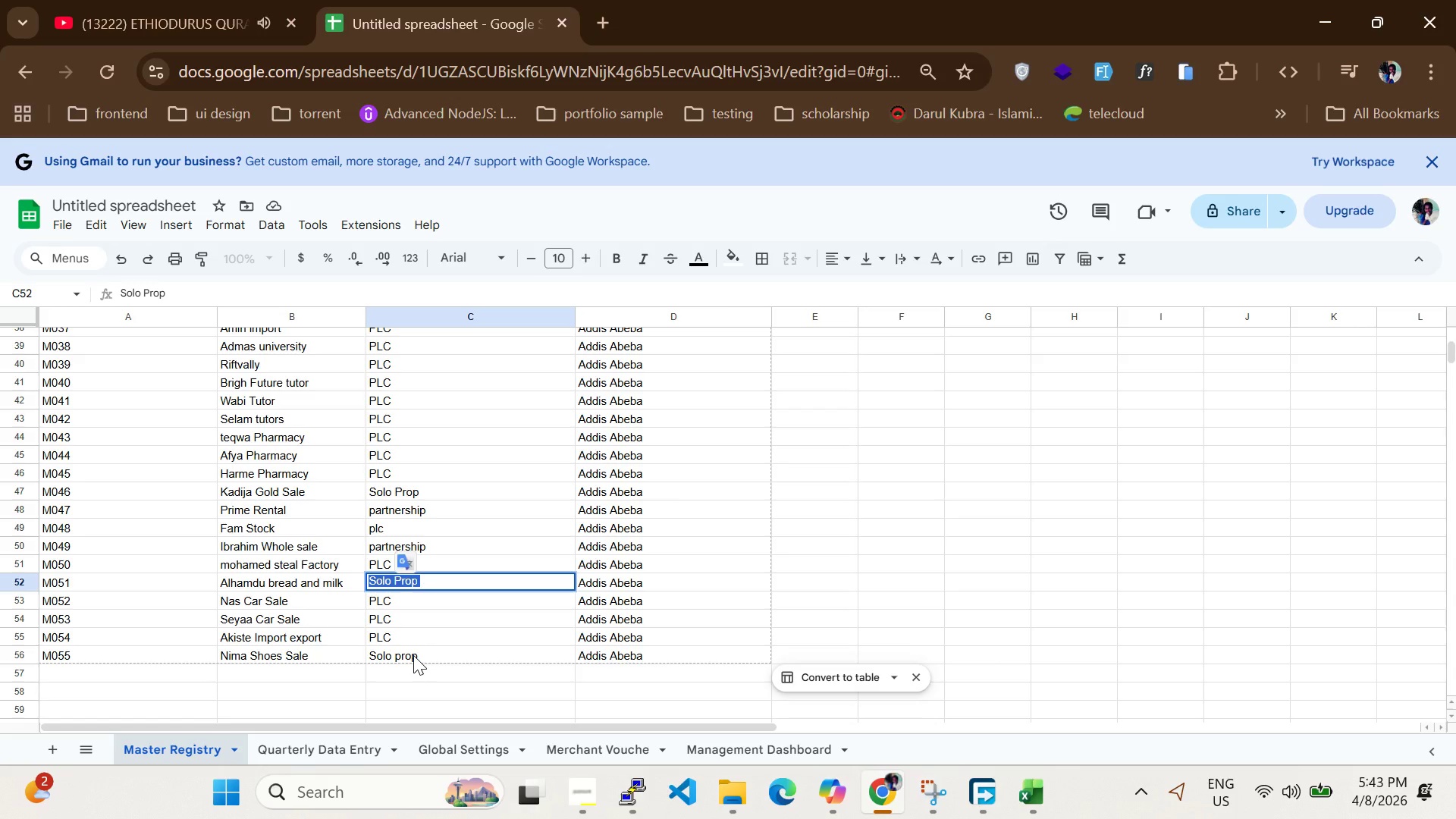 
double_click([416, 655])
 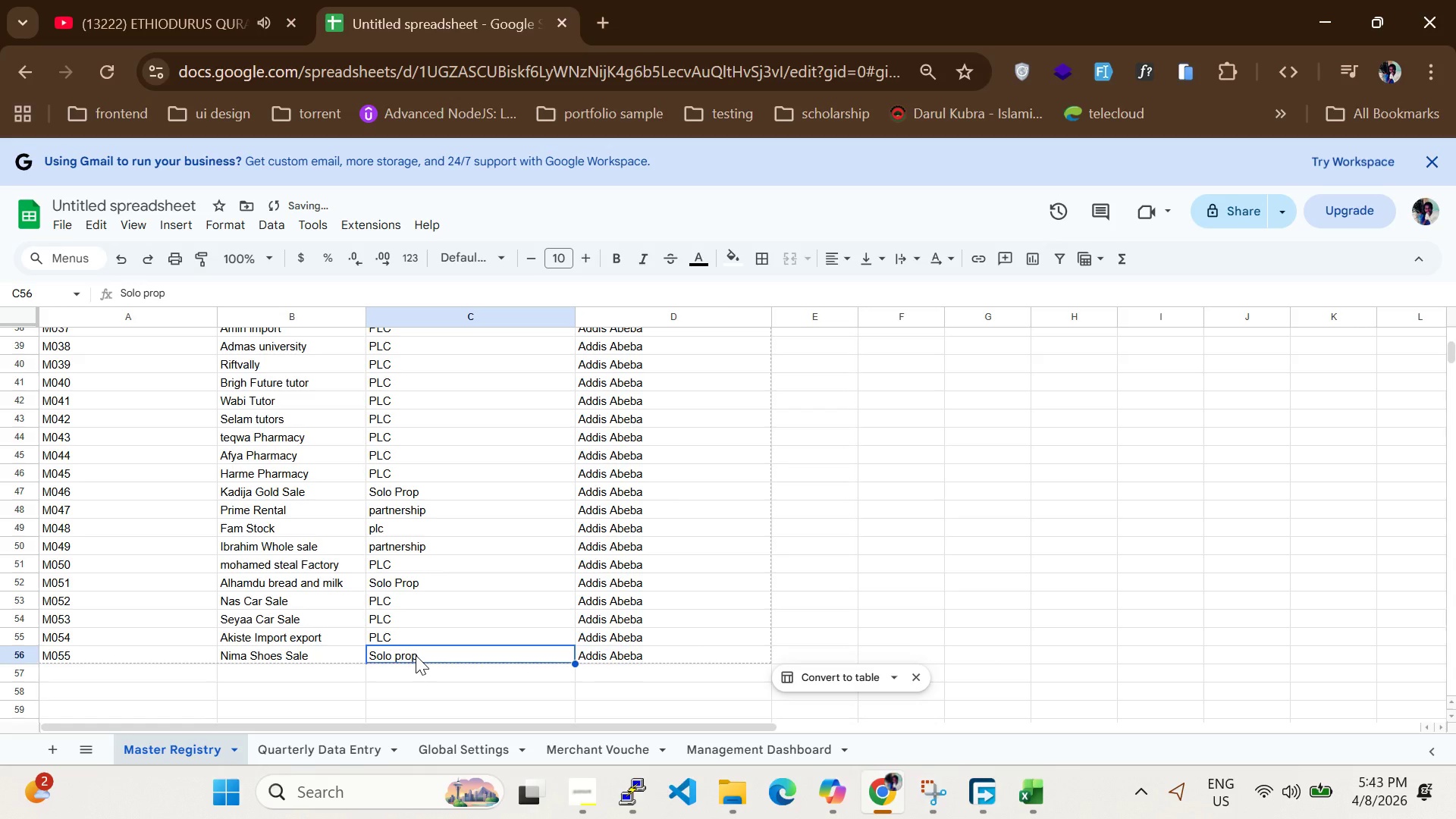 
triple_click([416, 655])
 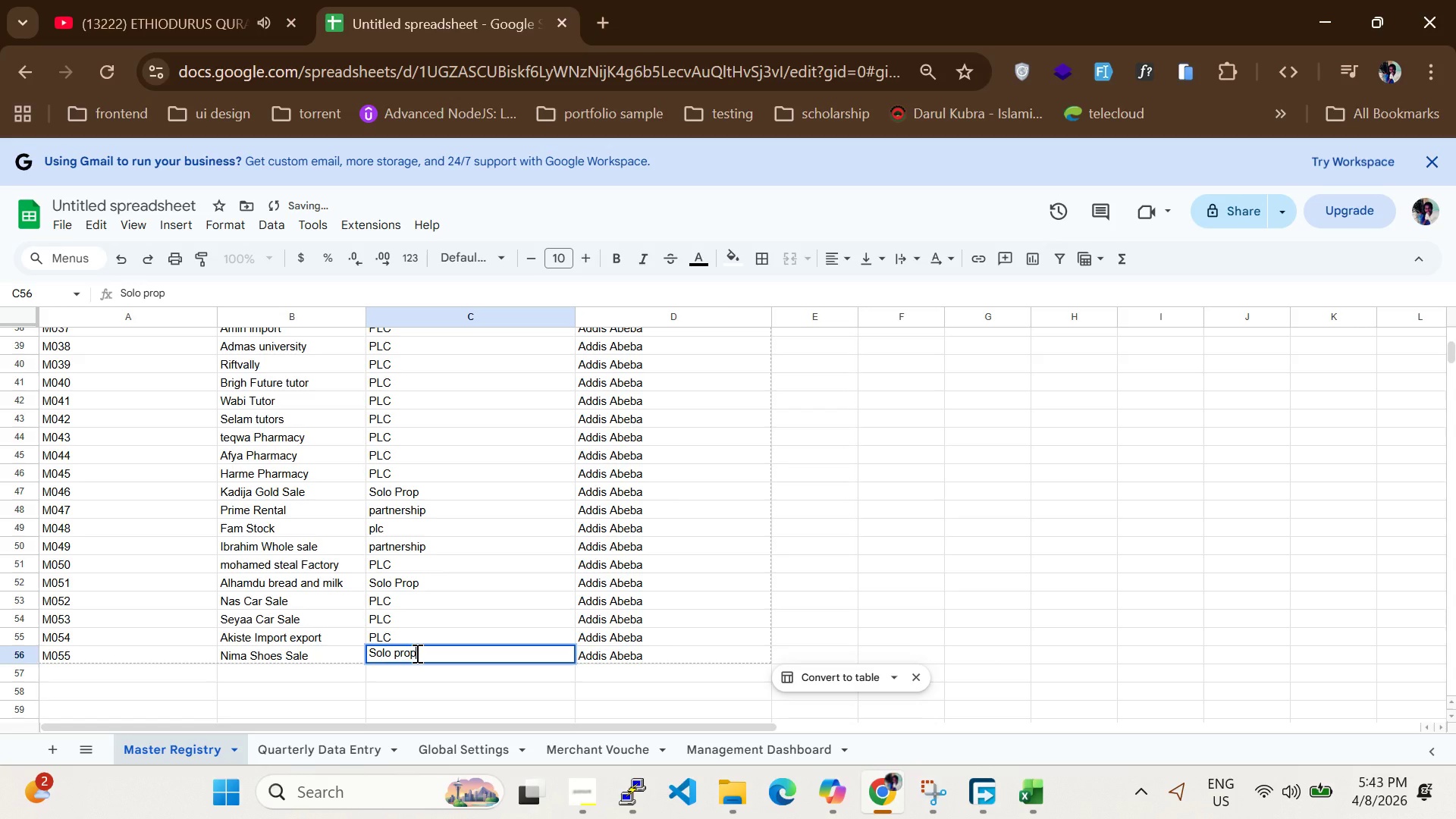 
key(Control+A)
 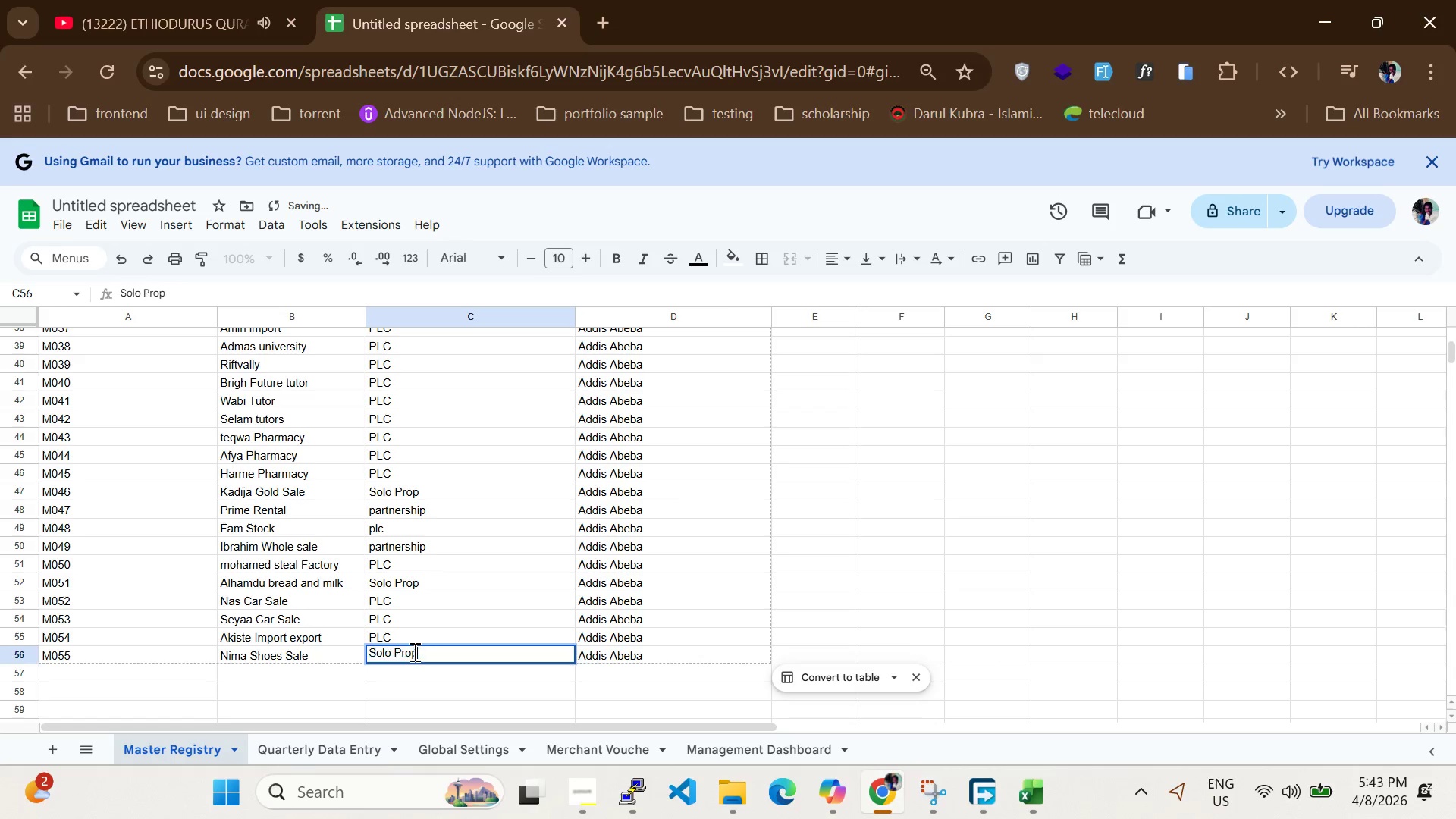 
key(Control+V)
 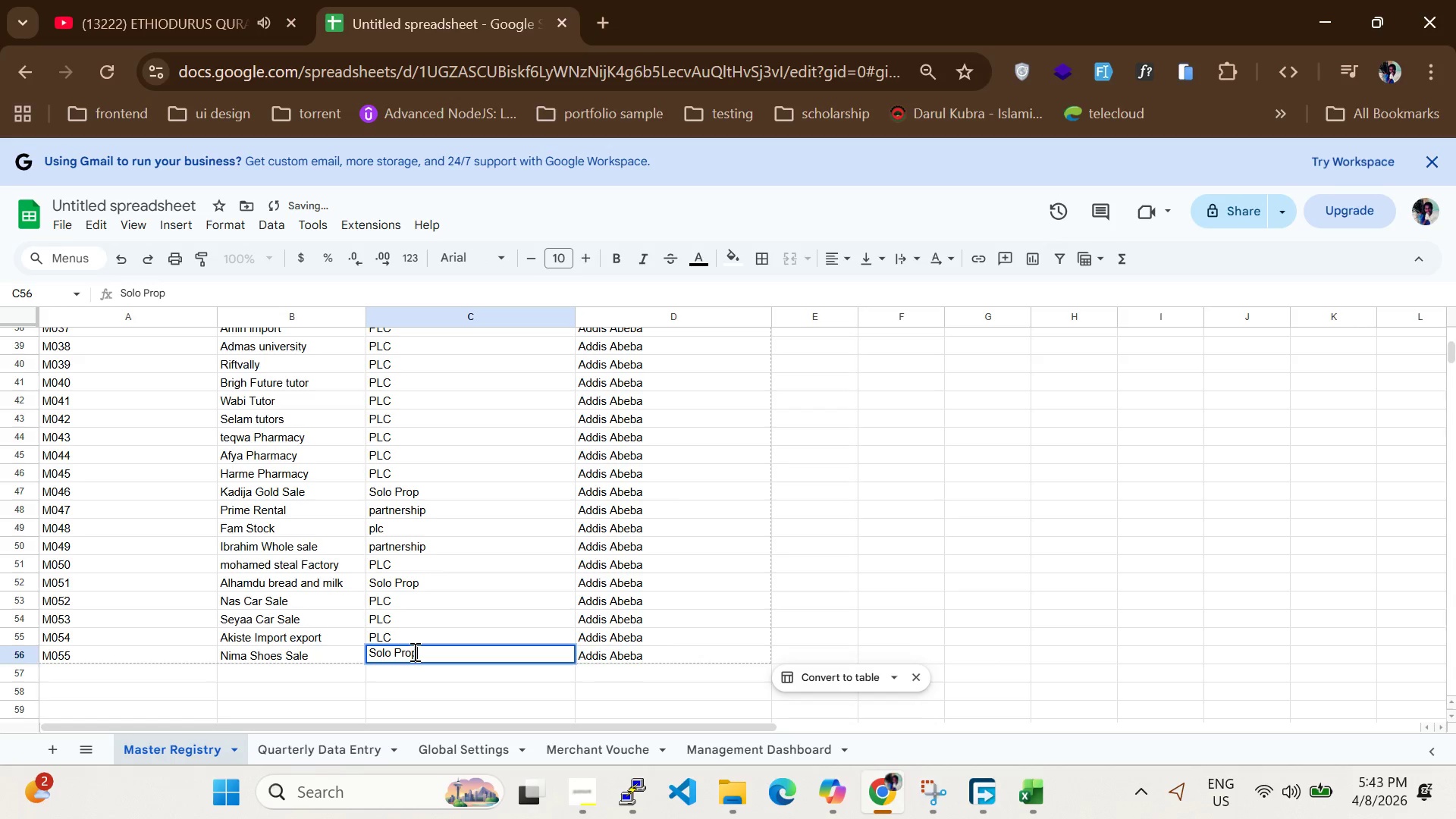 
key(Control+S)
 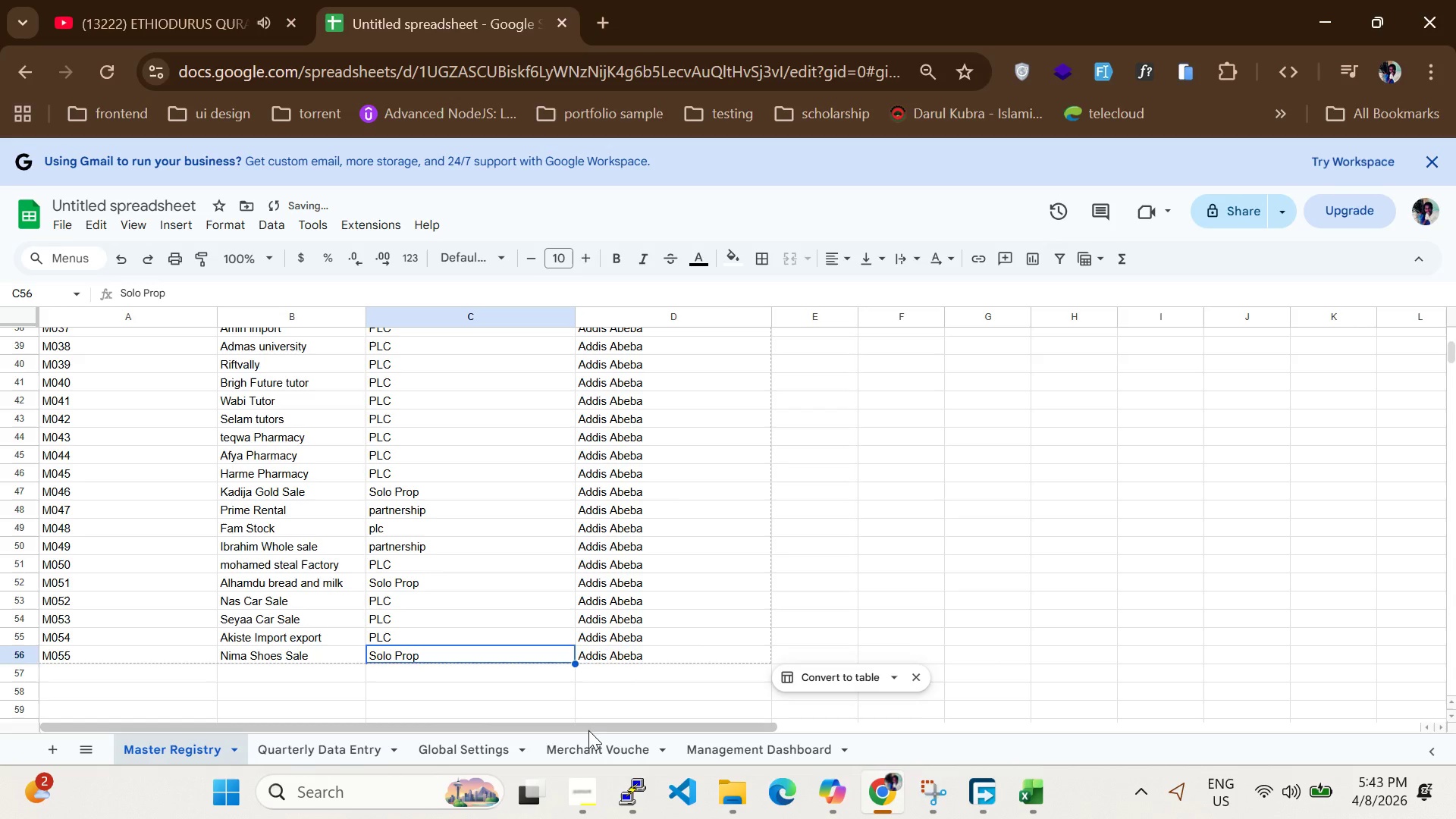 
left_click([592, 747])
 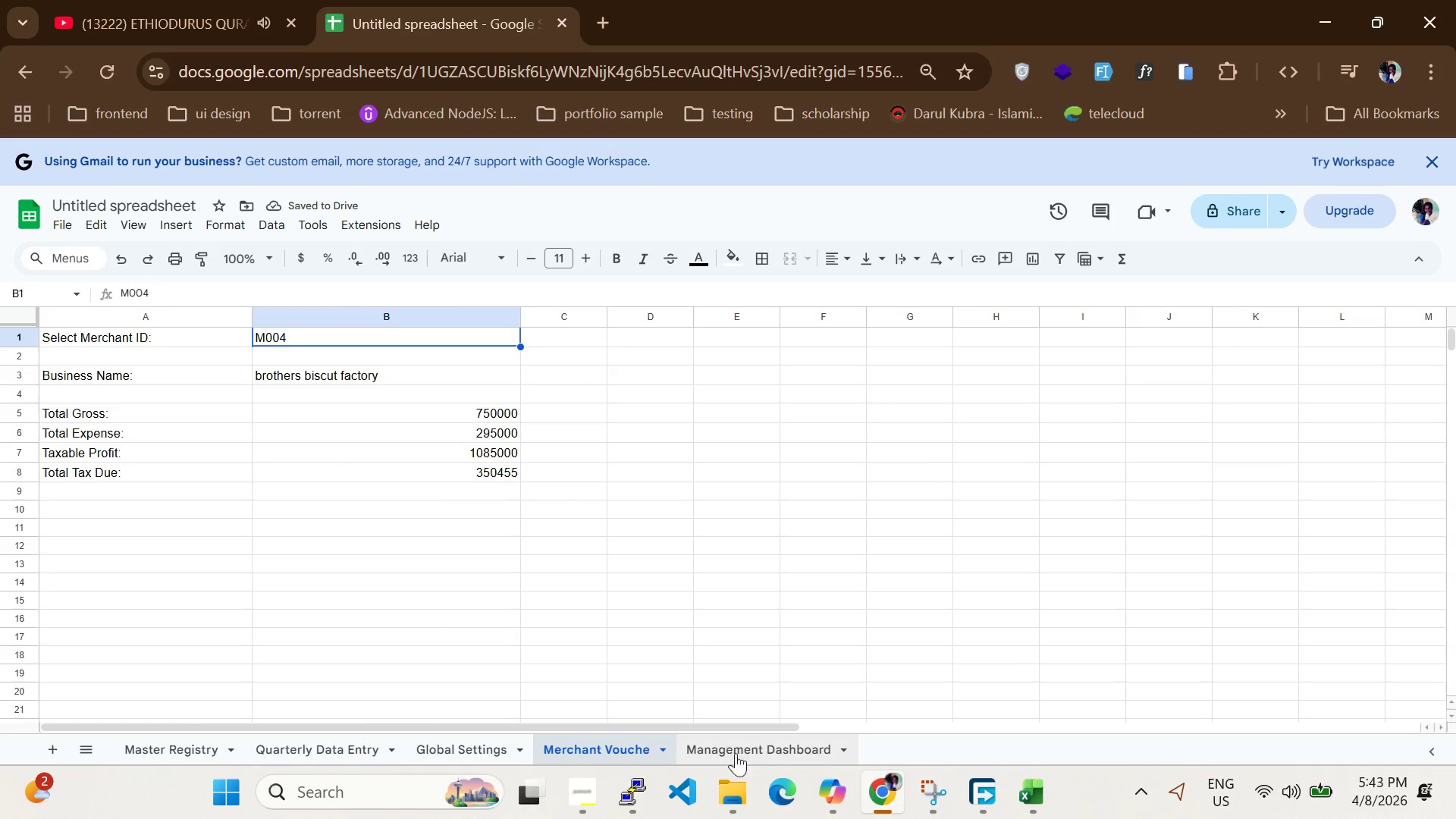 
left_click([743, 753])
 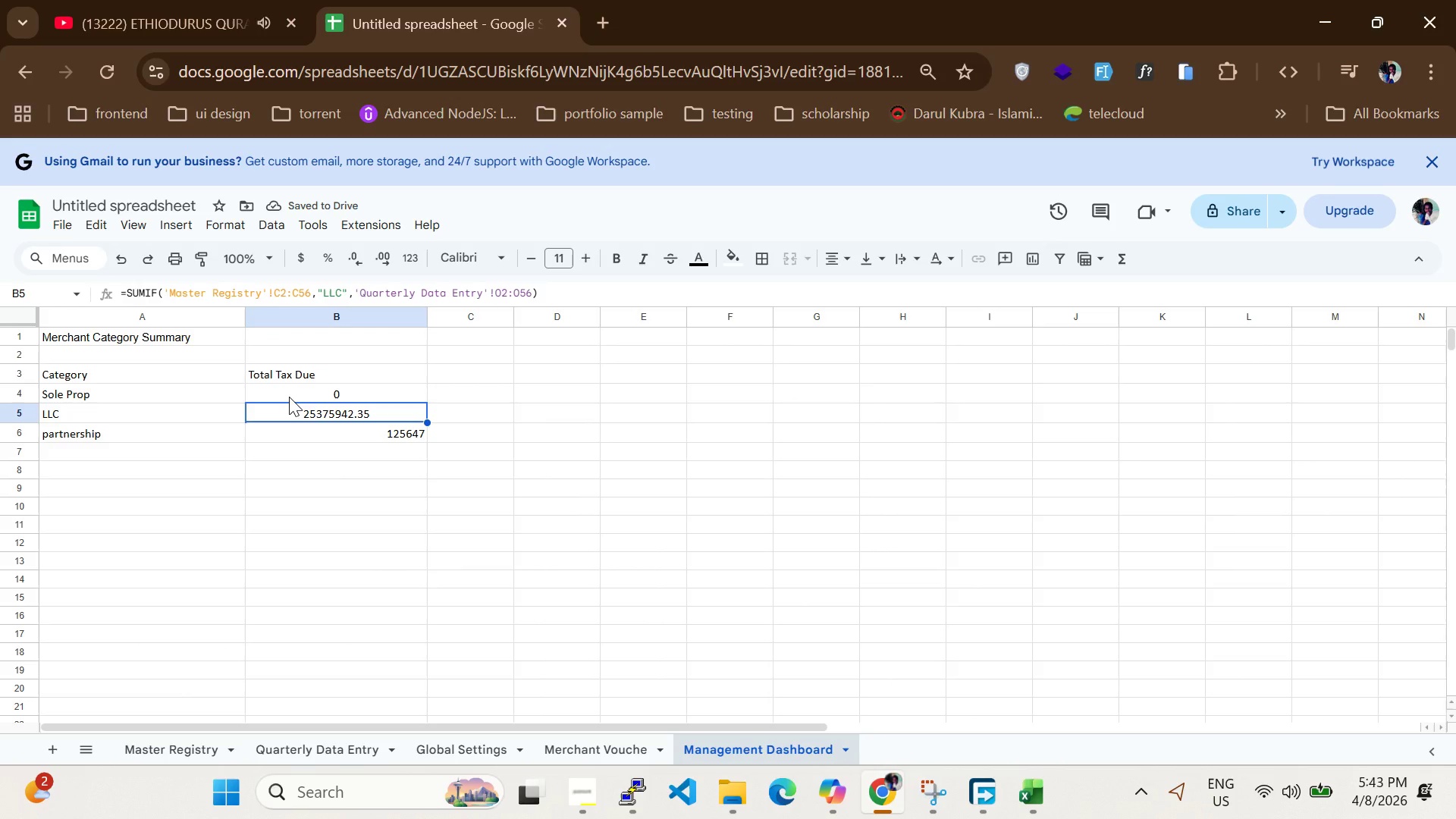 
double_click([289, 397])
 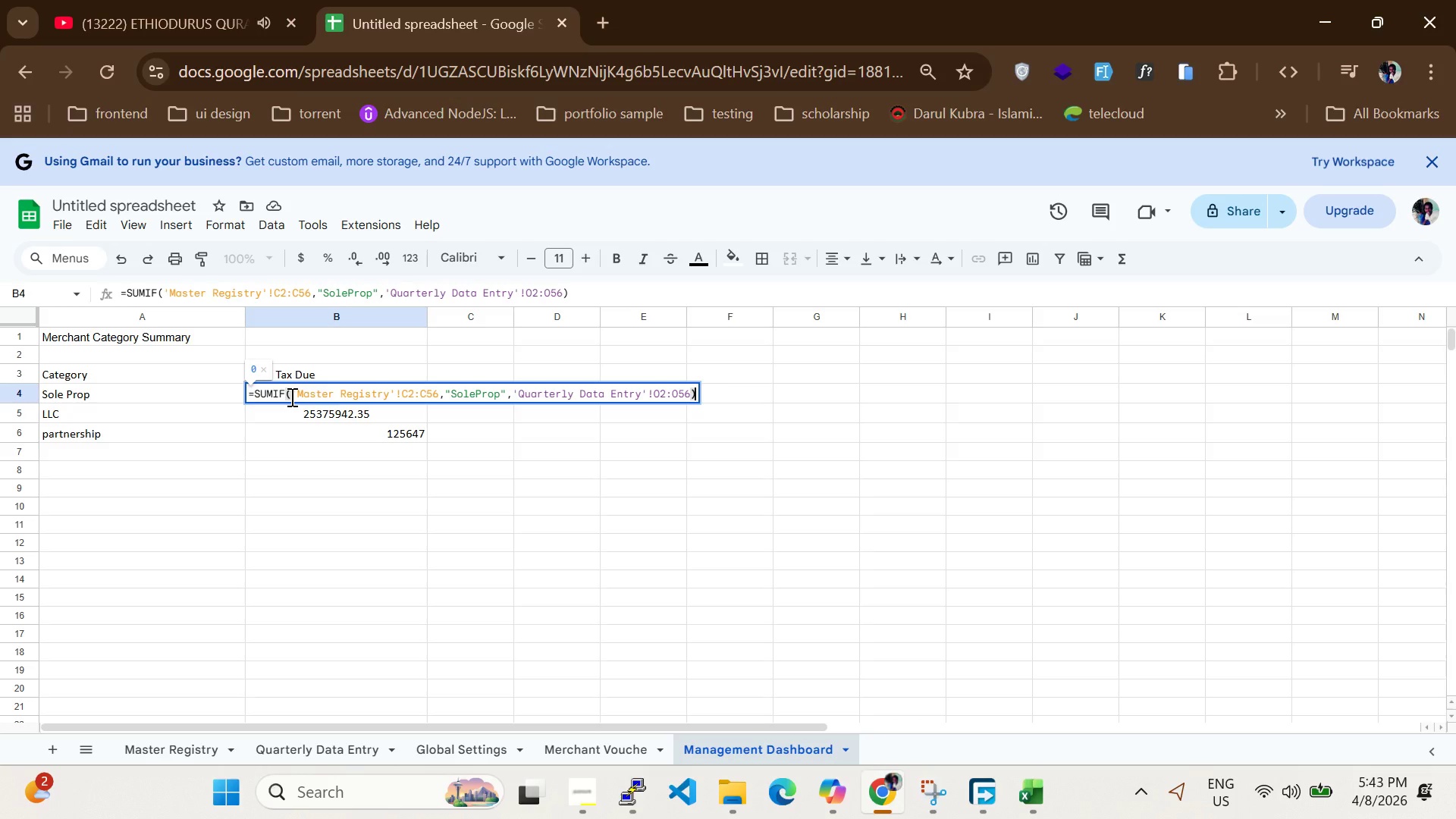 
left_click([290, 394])
 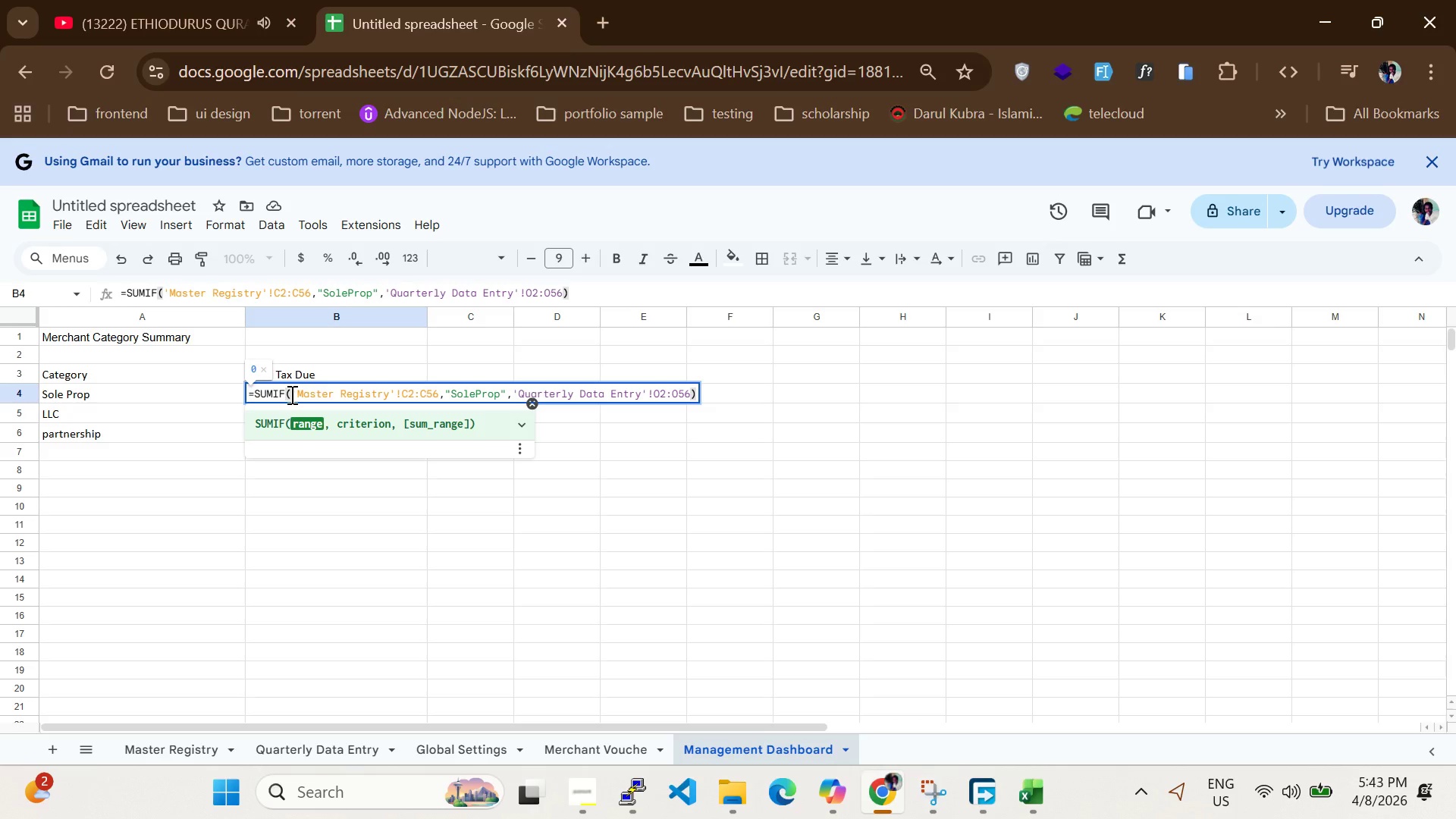 
hold_key(key=ArrowRight, duration=0.31)
 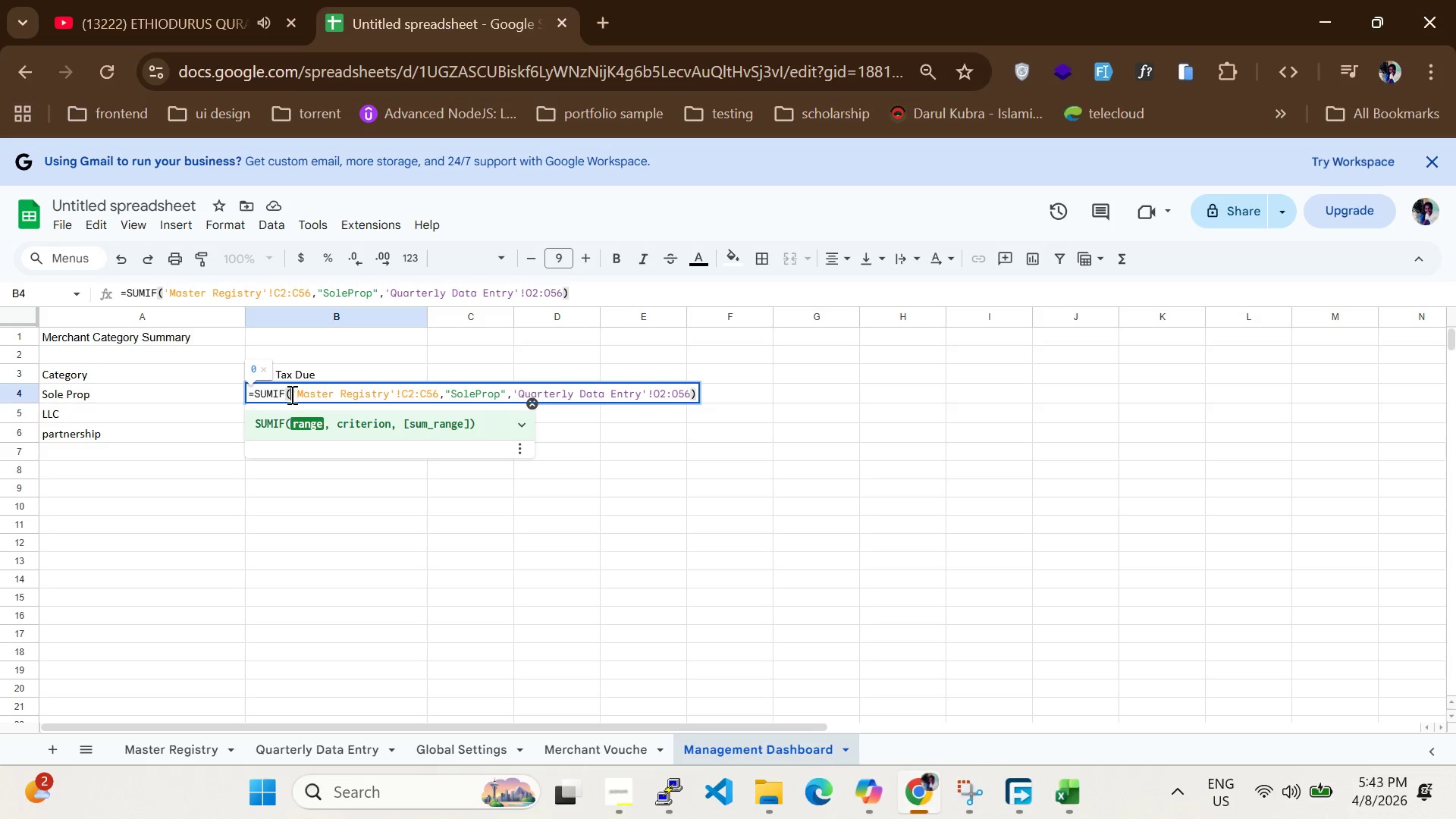 
hold_key(key=ArrowLeft, duration=1.19)
 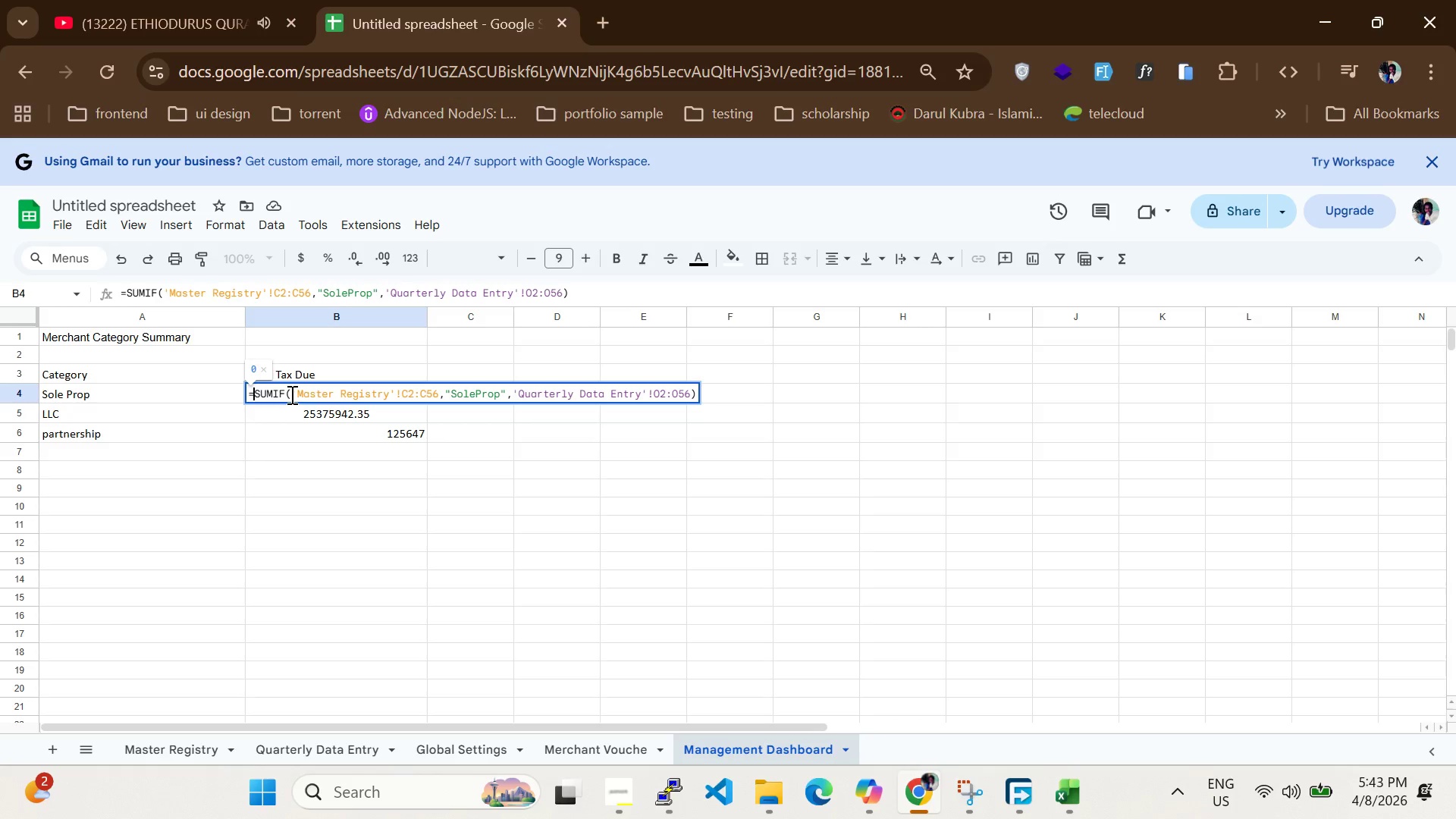 
hold_key(key=ArrowRight, duration=1.5)
 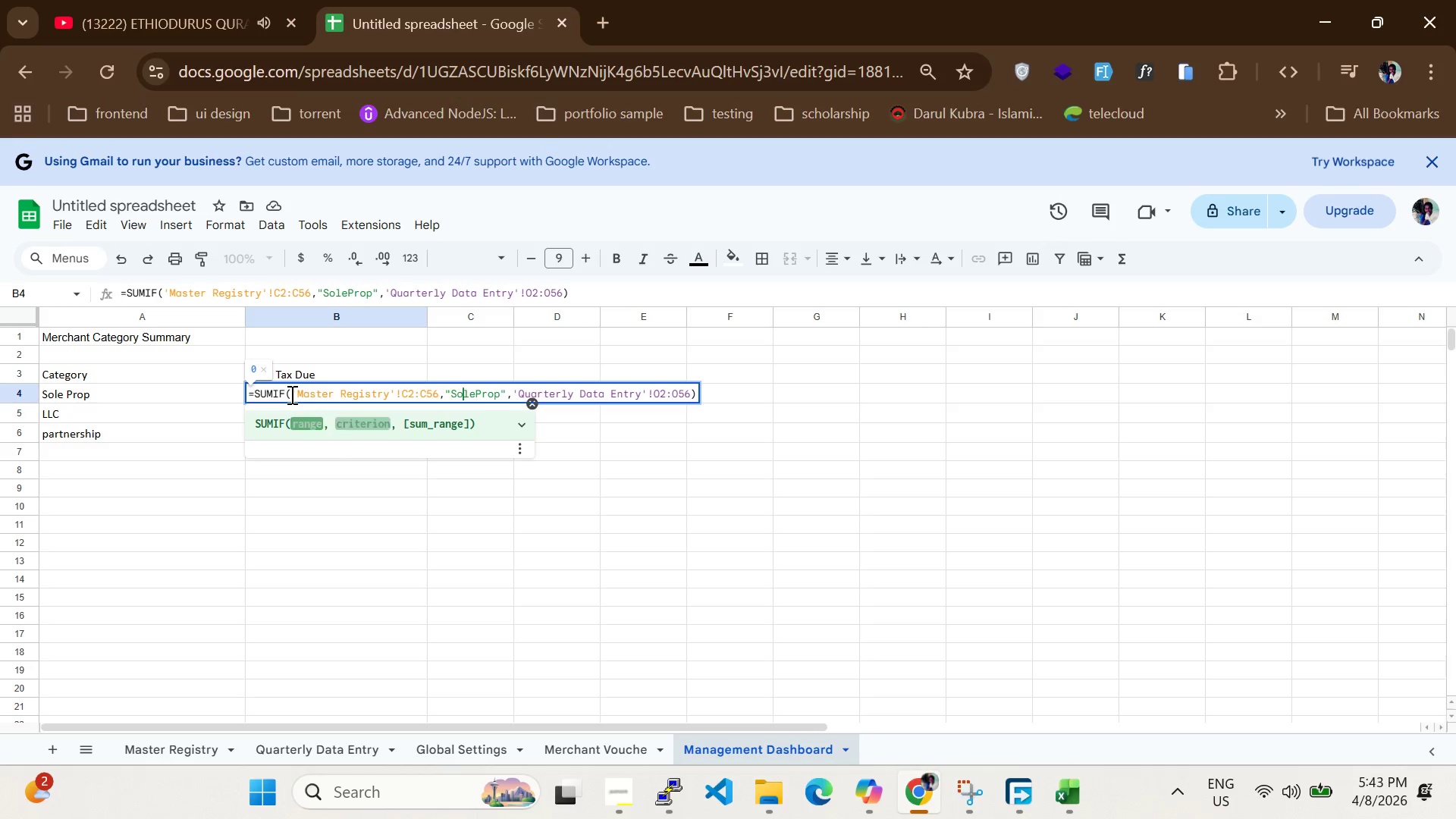 
hold_key(key=ArrowRight, duration=0.59)
 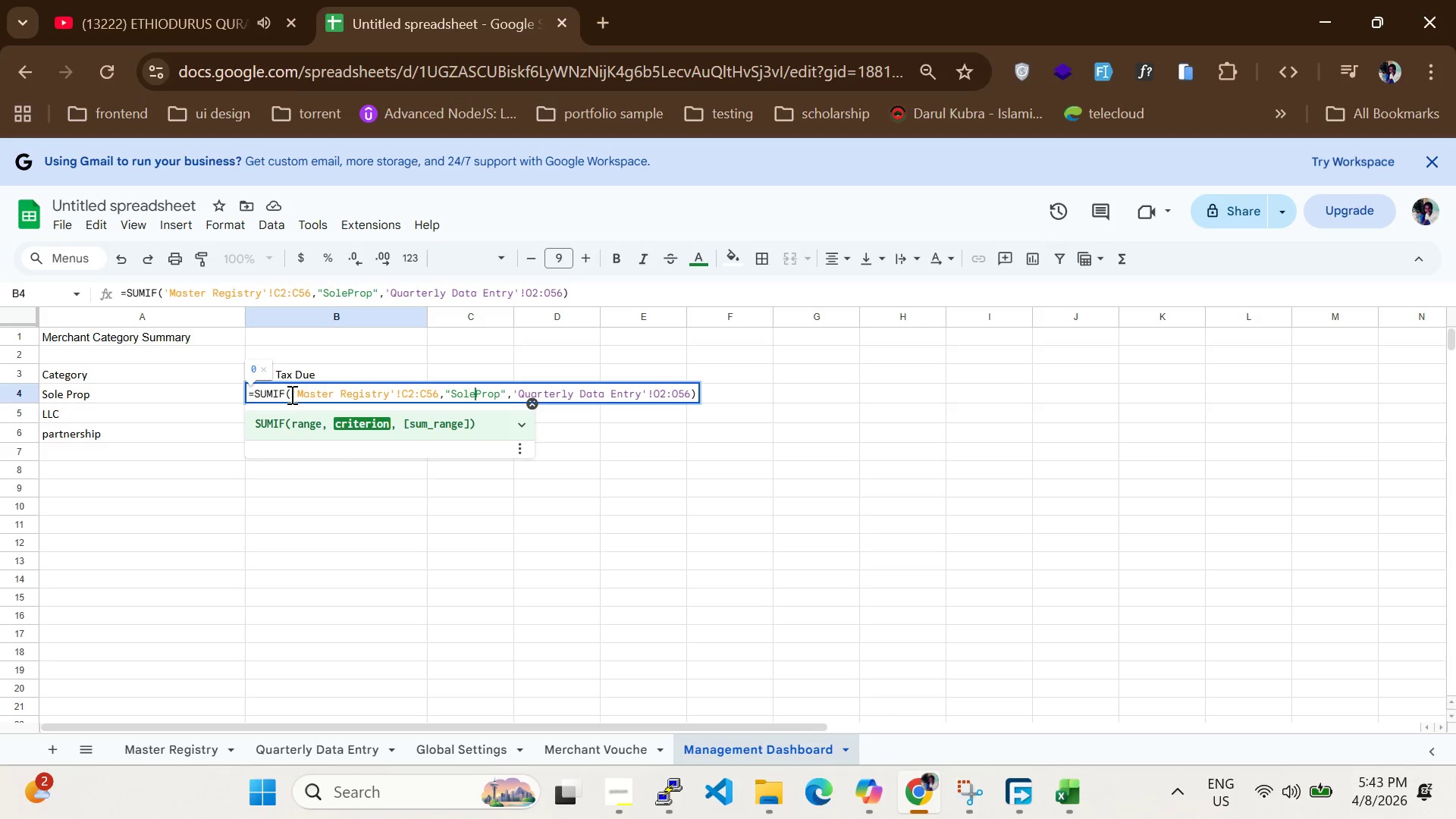 
key(ArrowRight)
 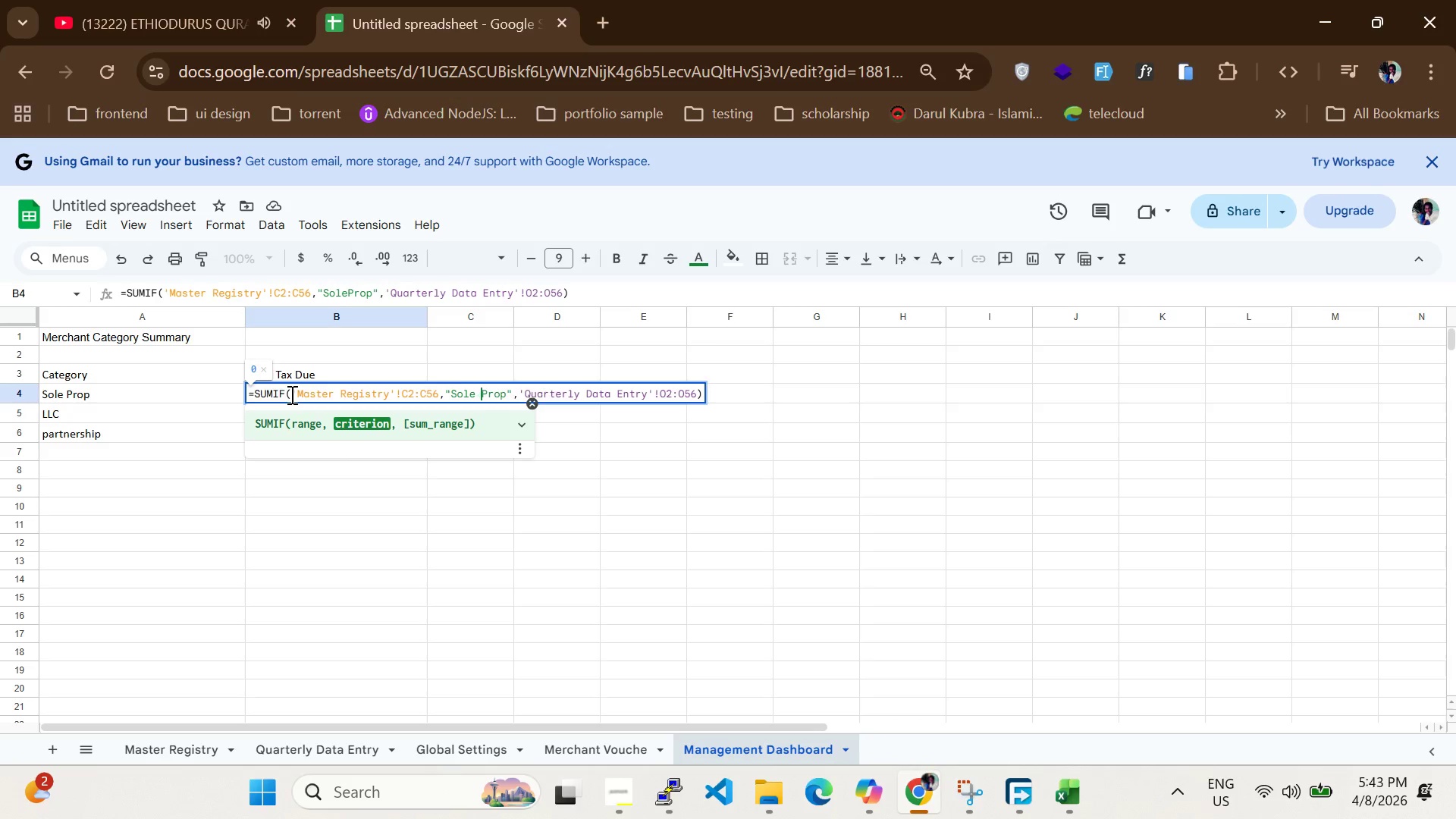 
key(Space)
 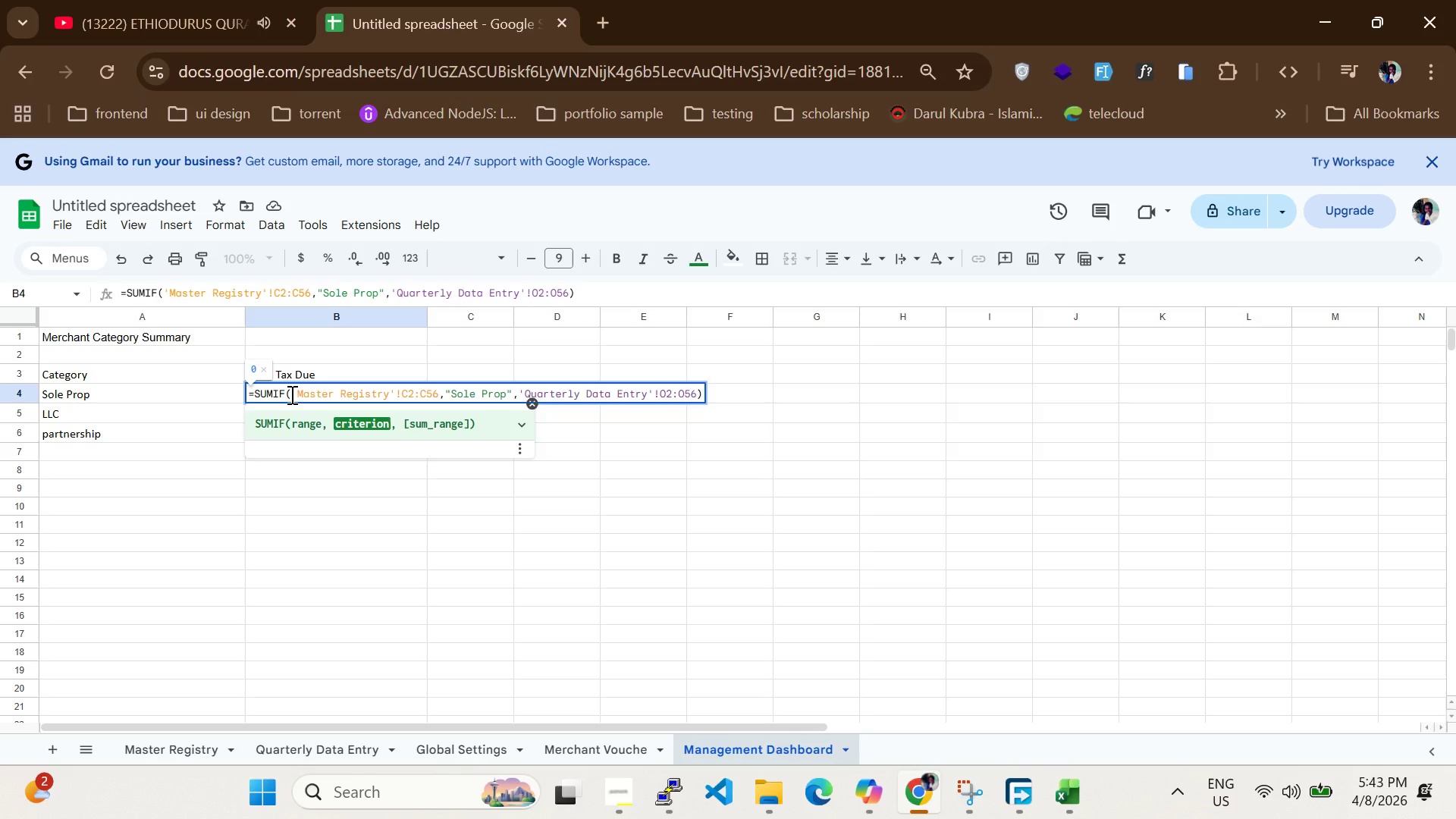 
key(Enter)
 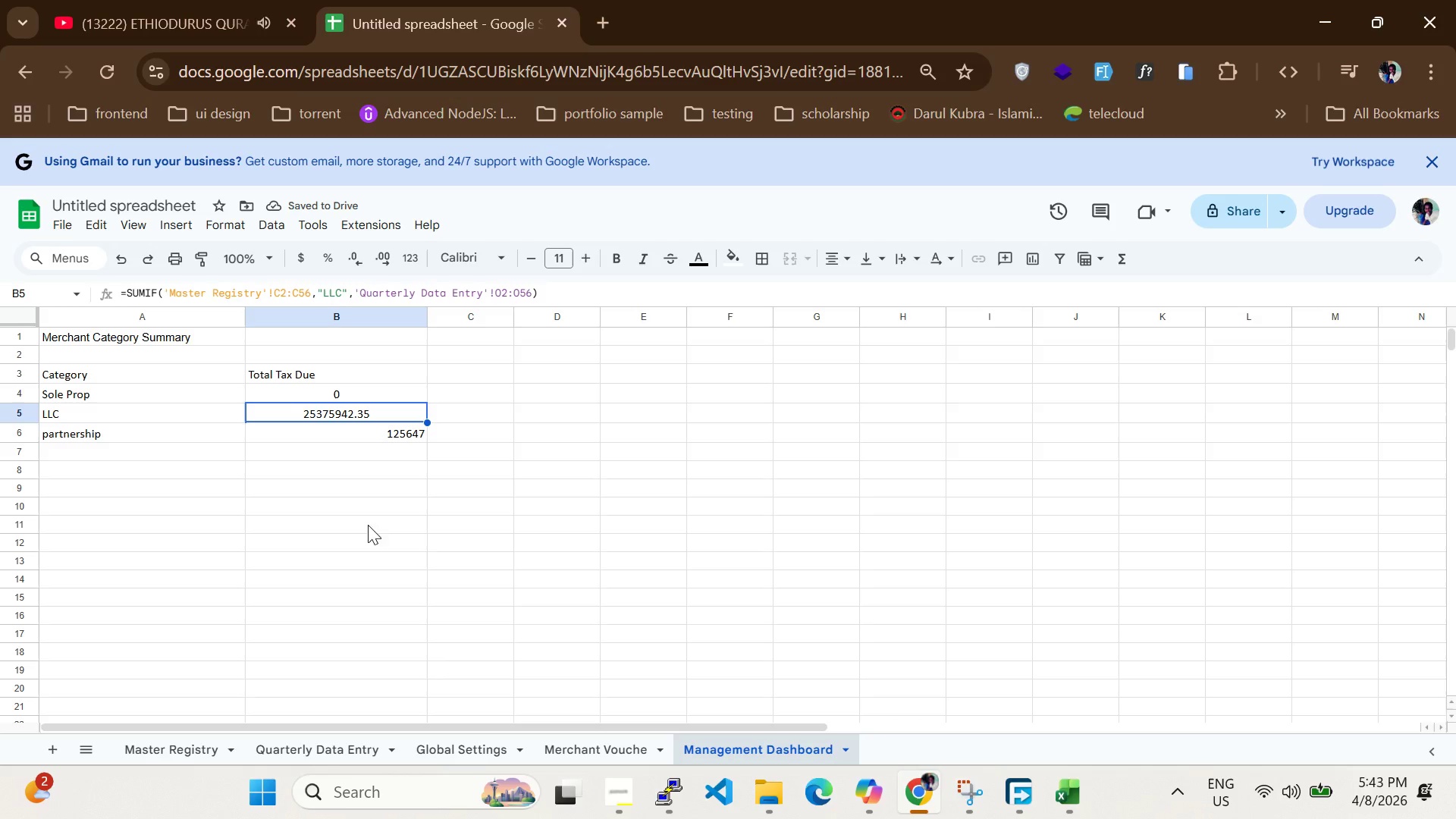 
left_click([311, 388])
 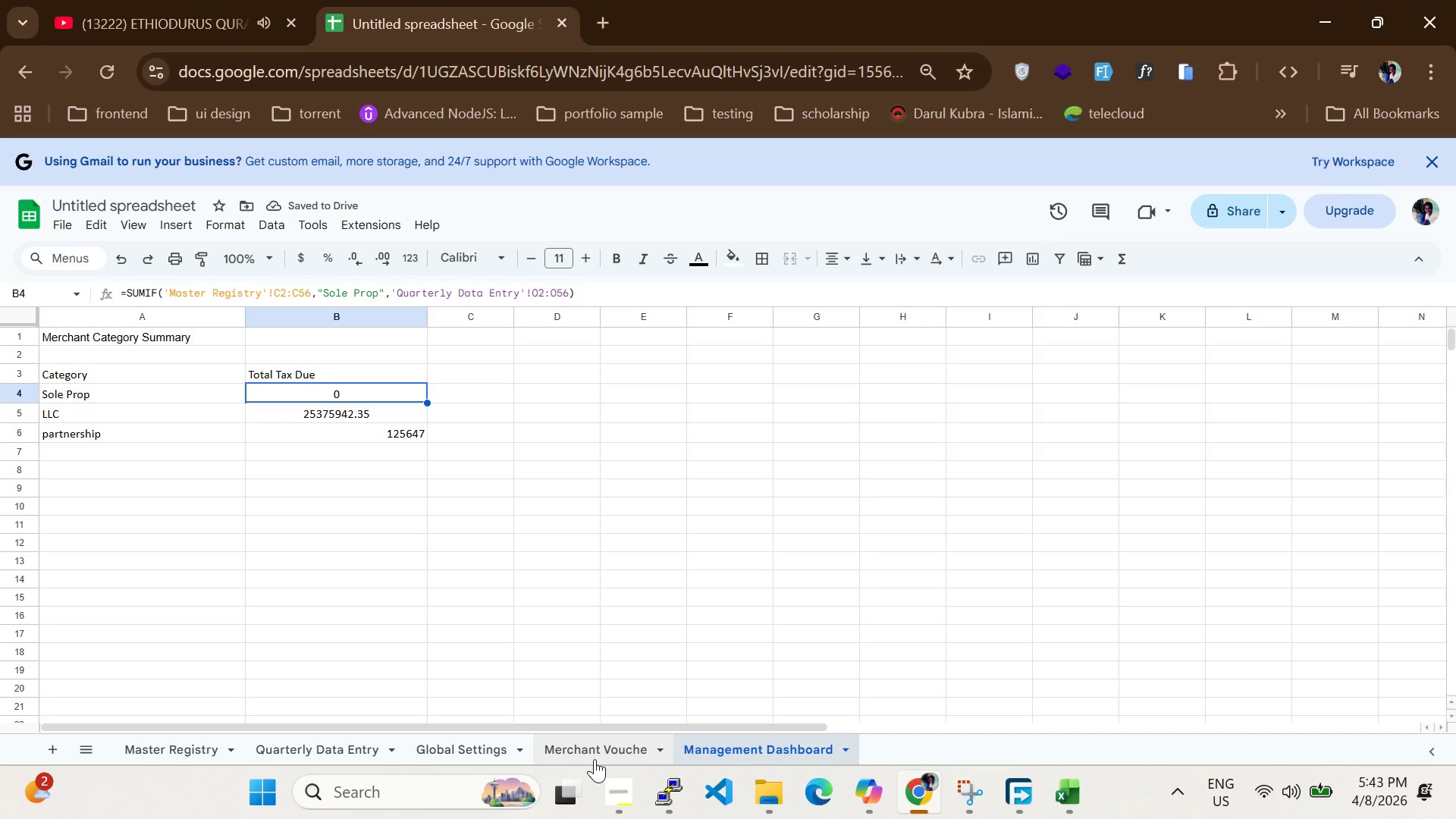 
double_click([451, 744])
 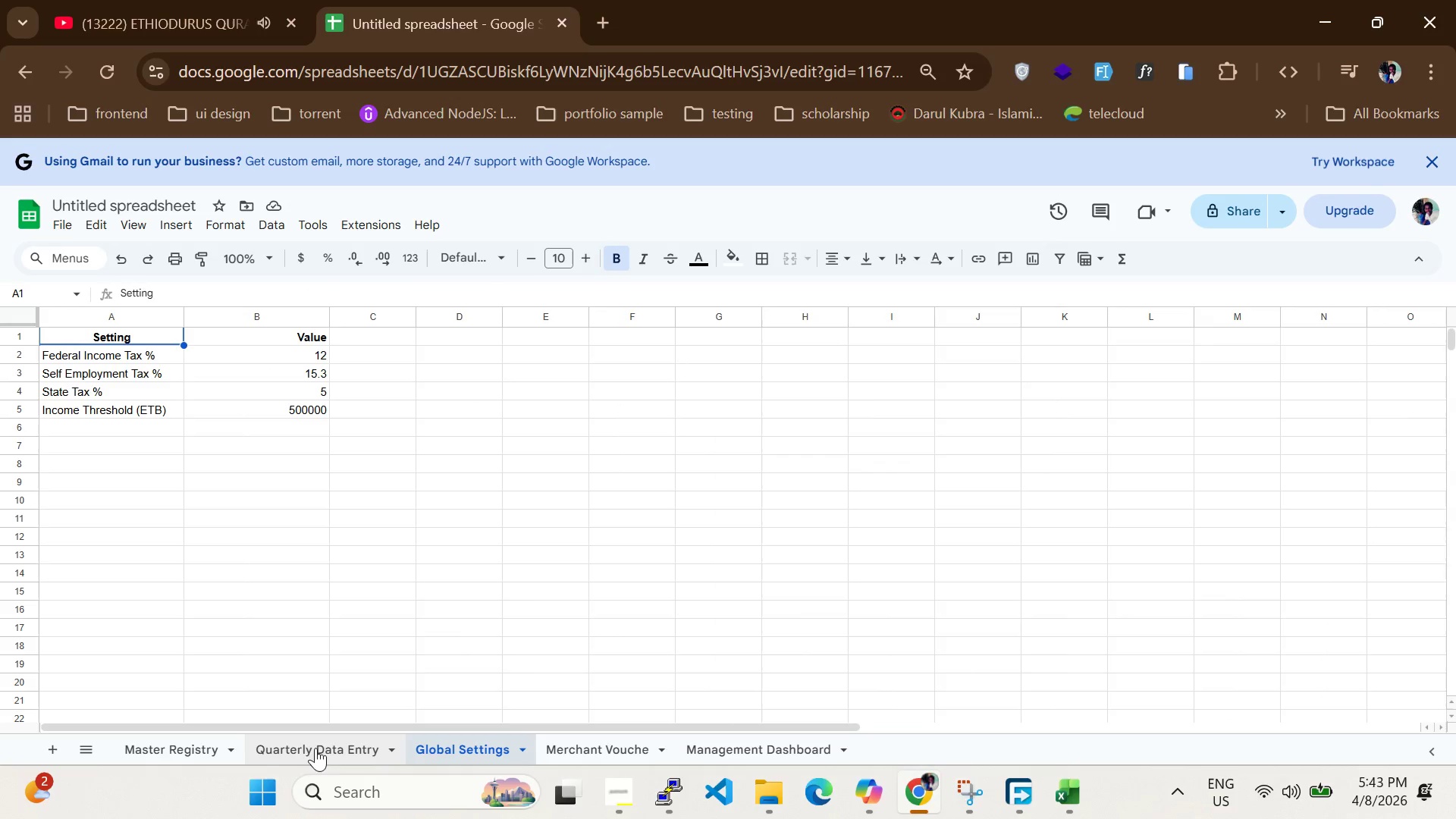 
left_click([314, 748])
 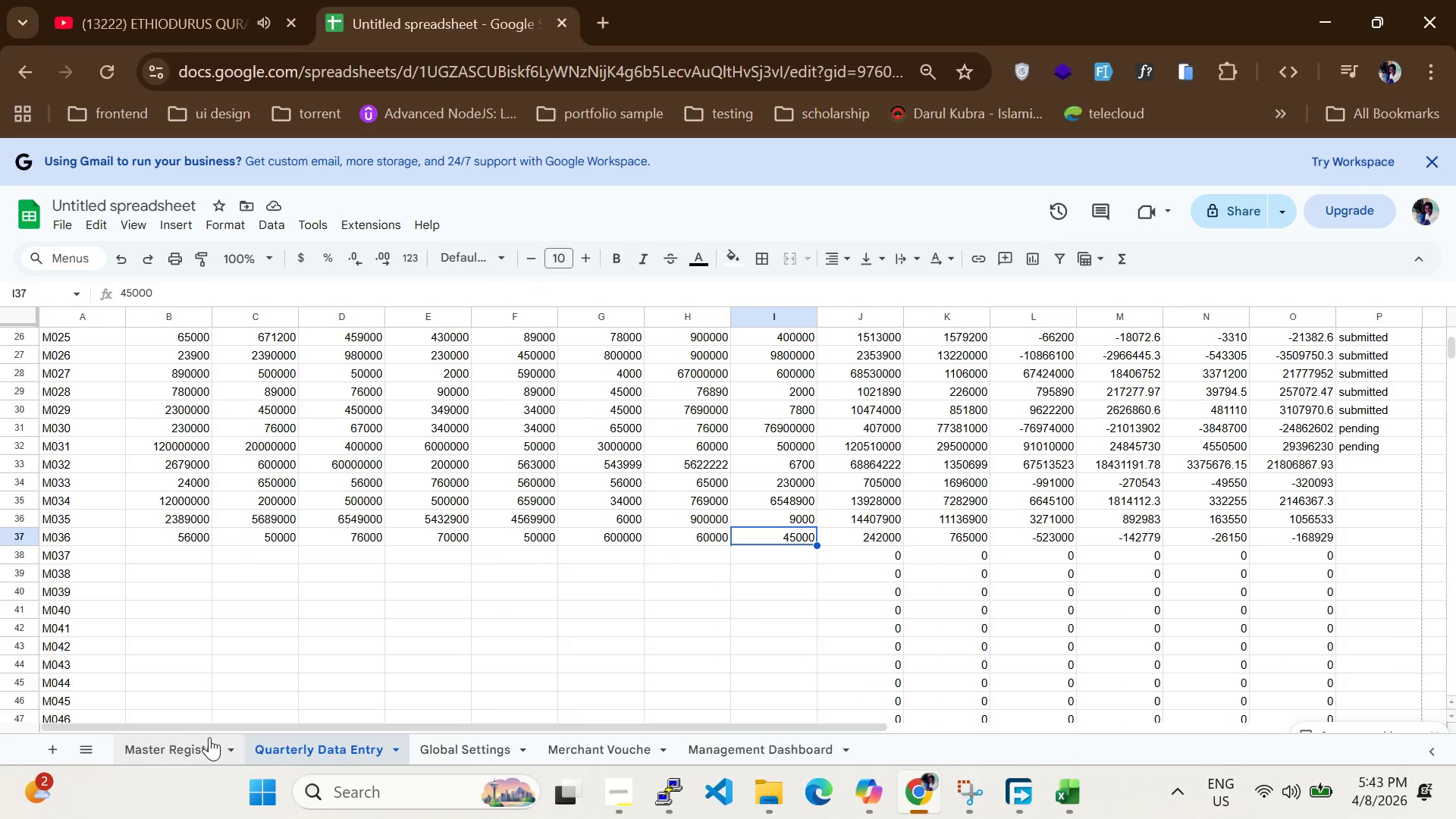 
left_click([180, 732])
 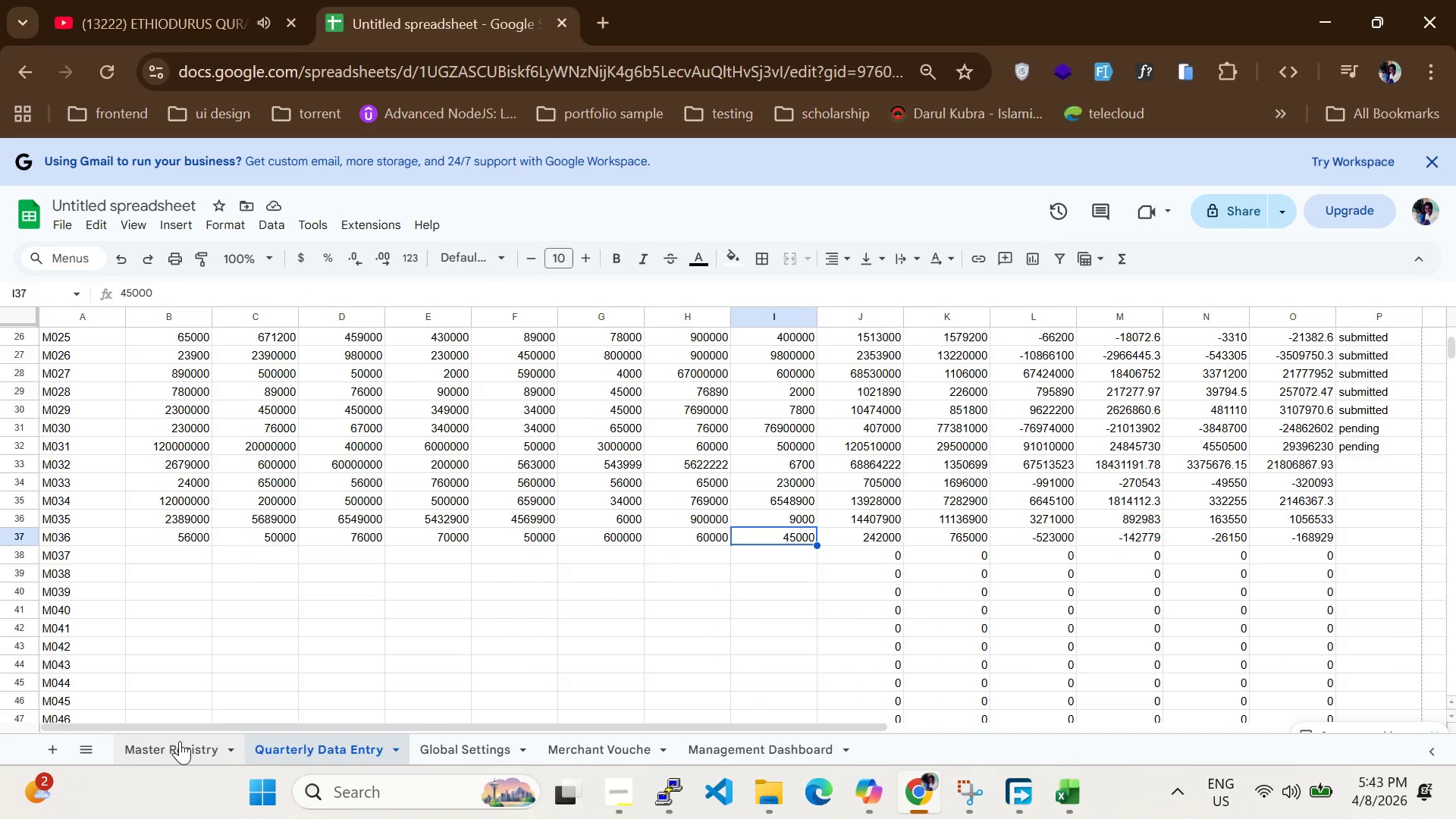 
left_click([180, 741])
 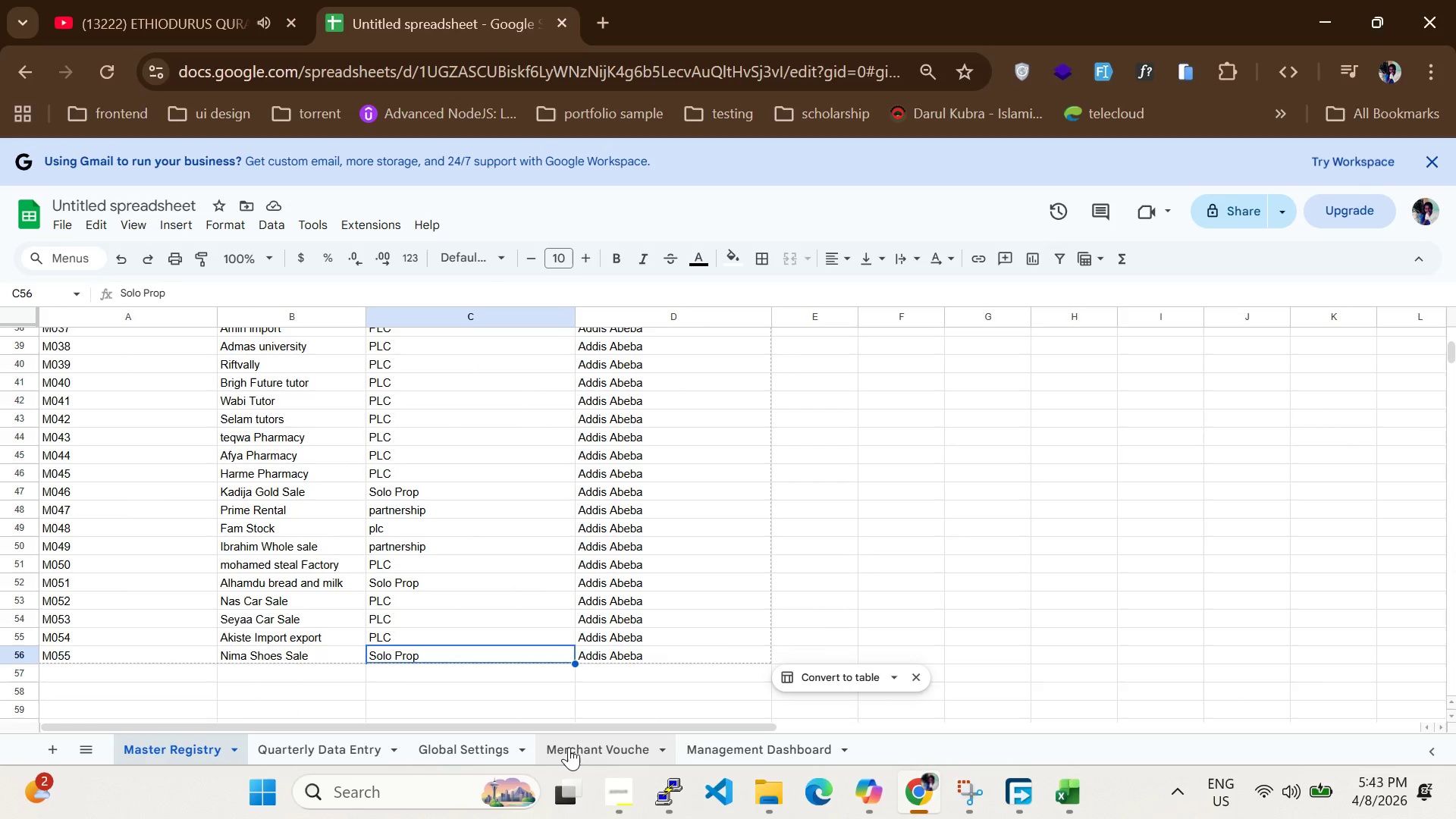 
left_click([592, 745])
 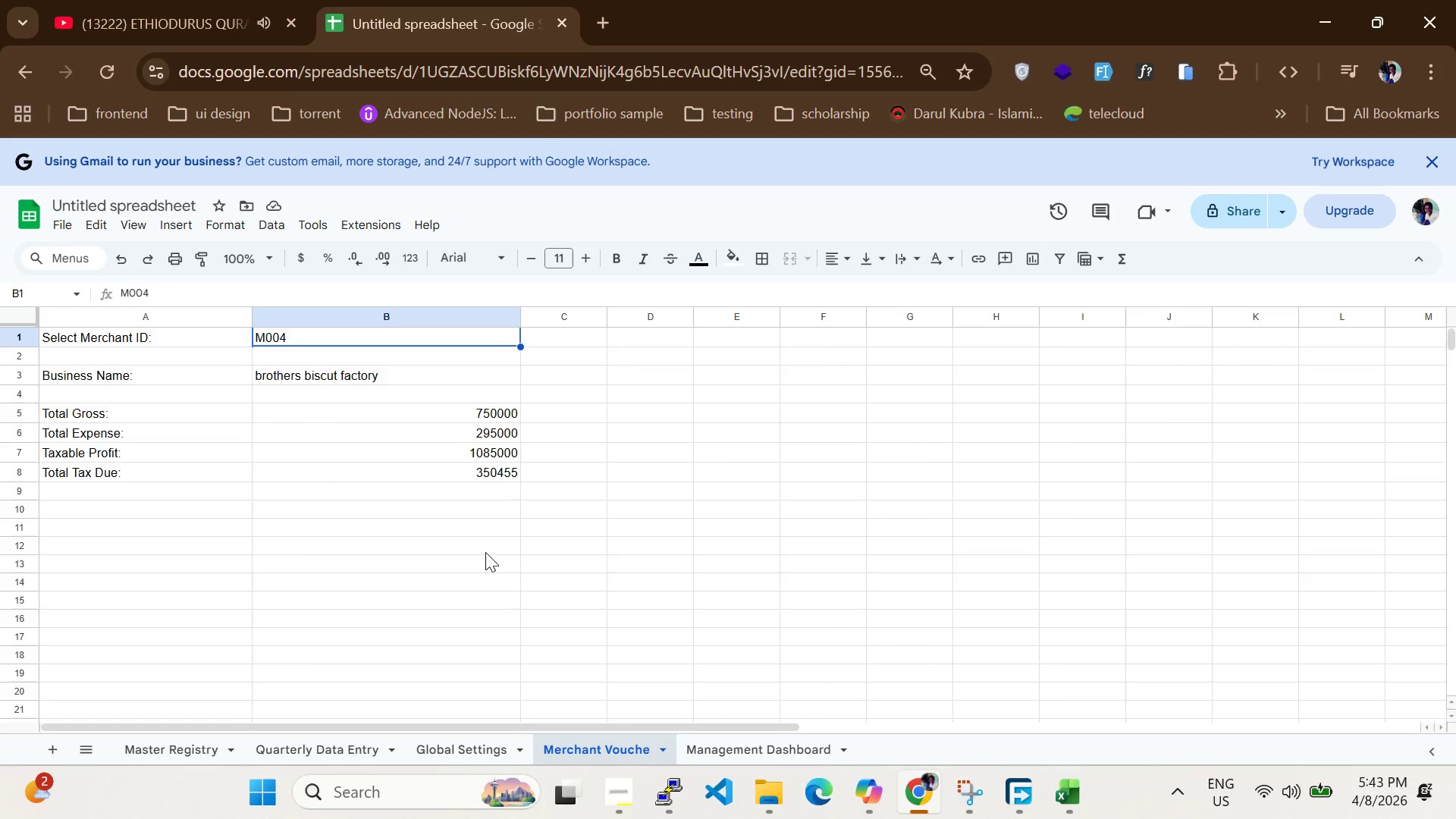 
left_click([755, 755])
 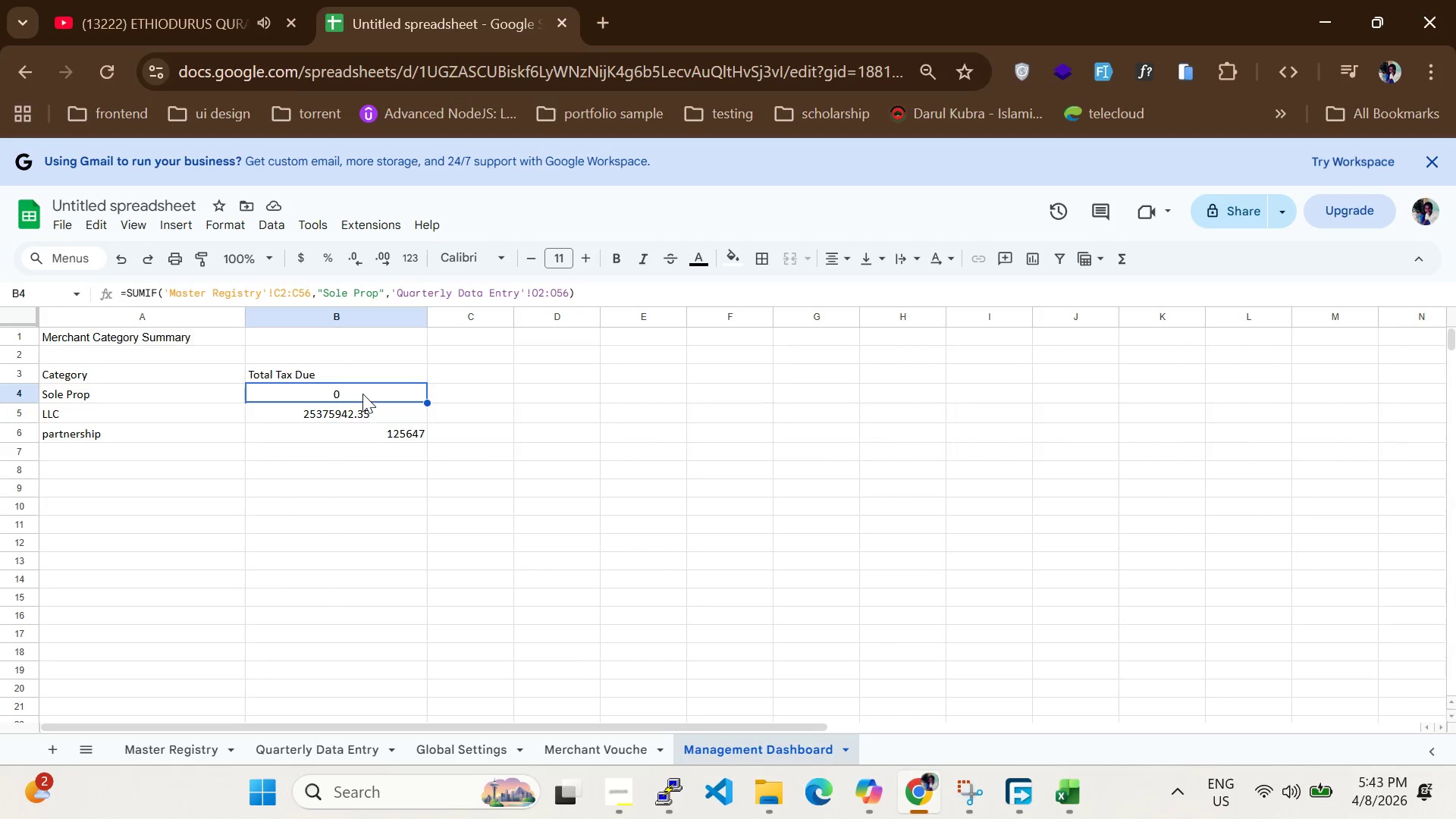 
double_click([362, 394])
 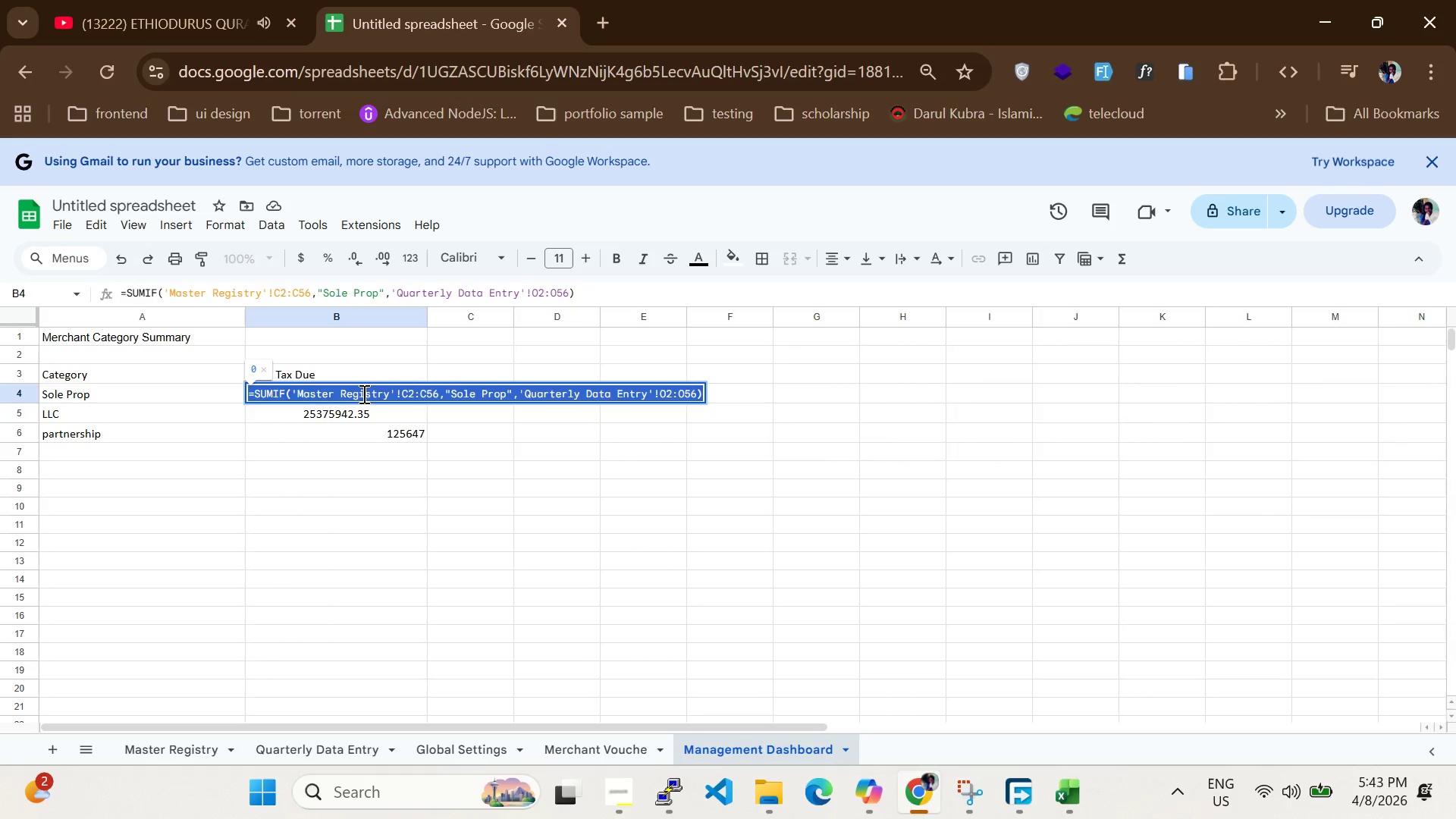 
triple_click([362, 394])
 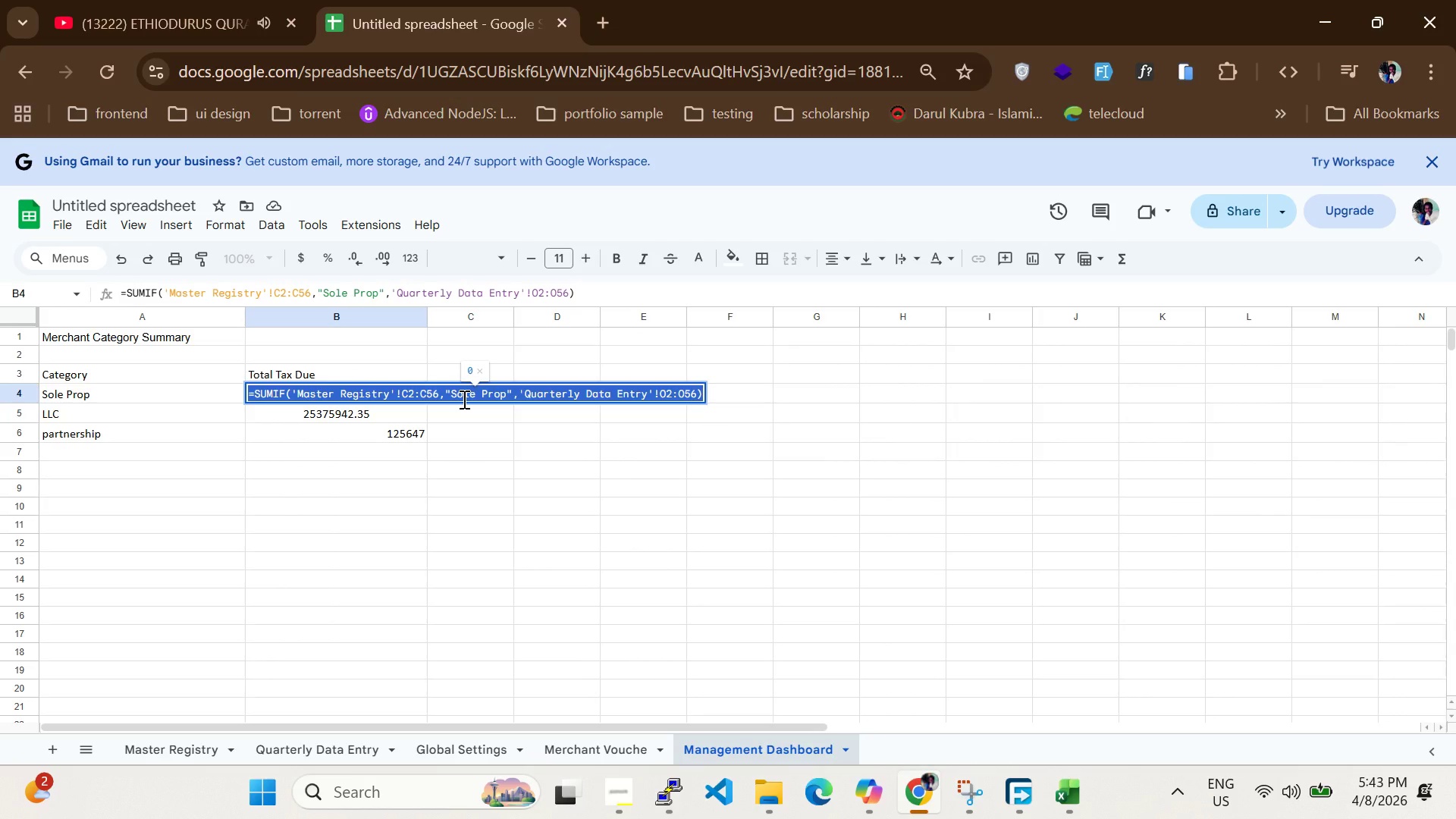 
key(ArrowRight)
 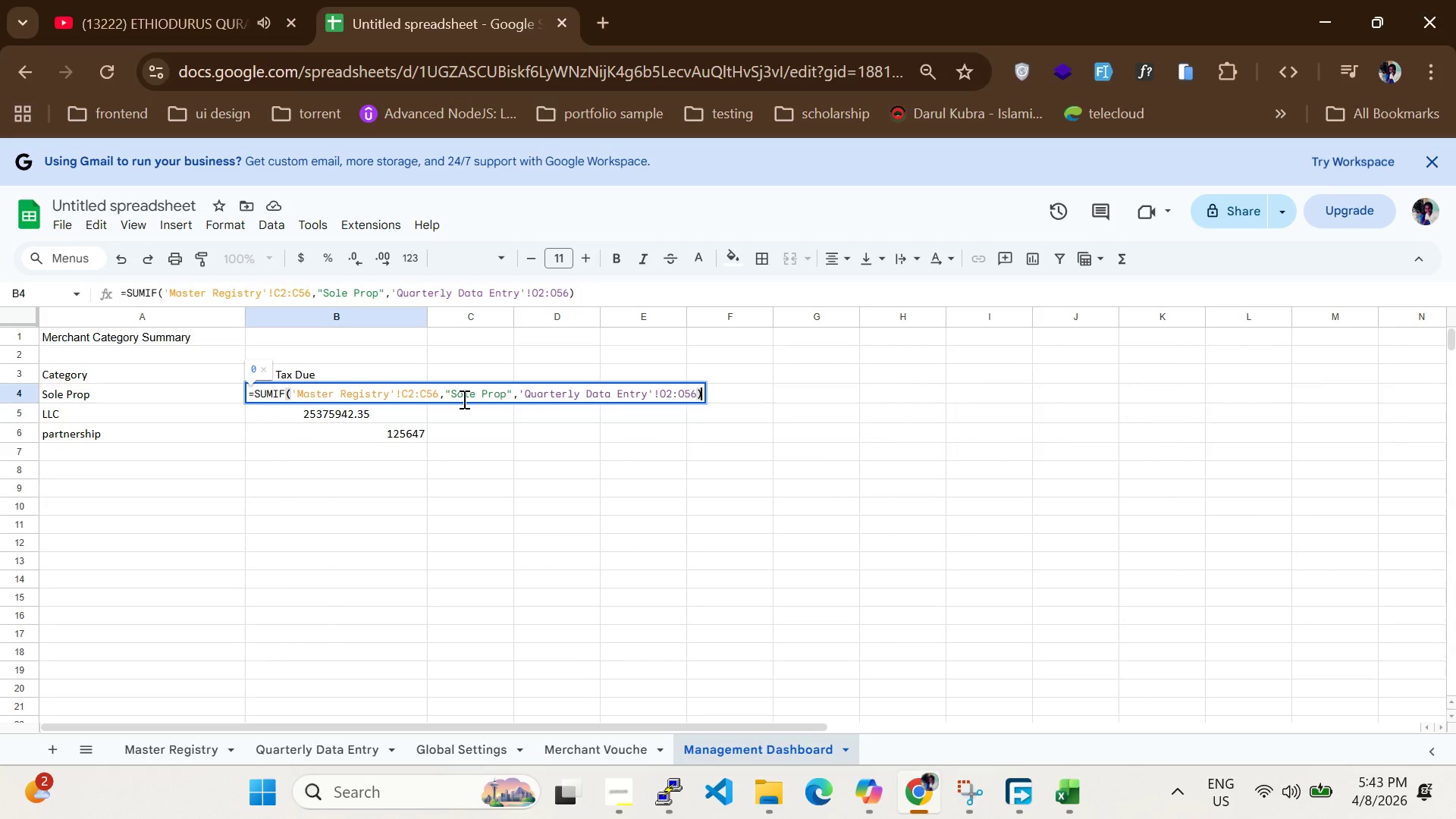 
hold_key(key=ArrowRight, duration=0.31)
 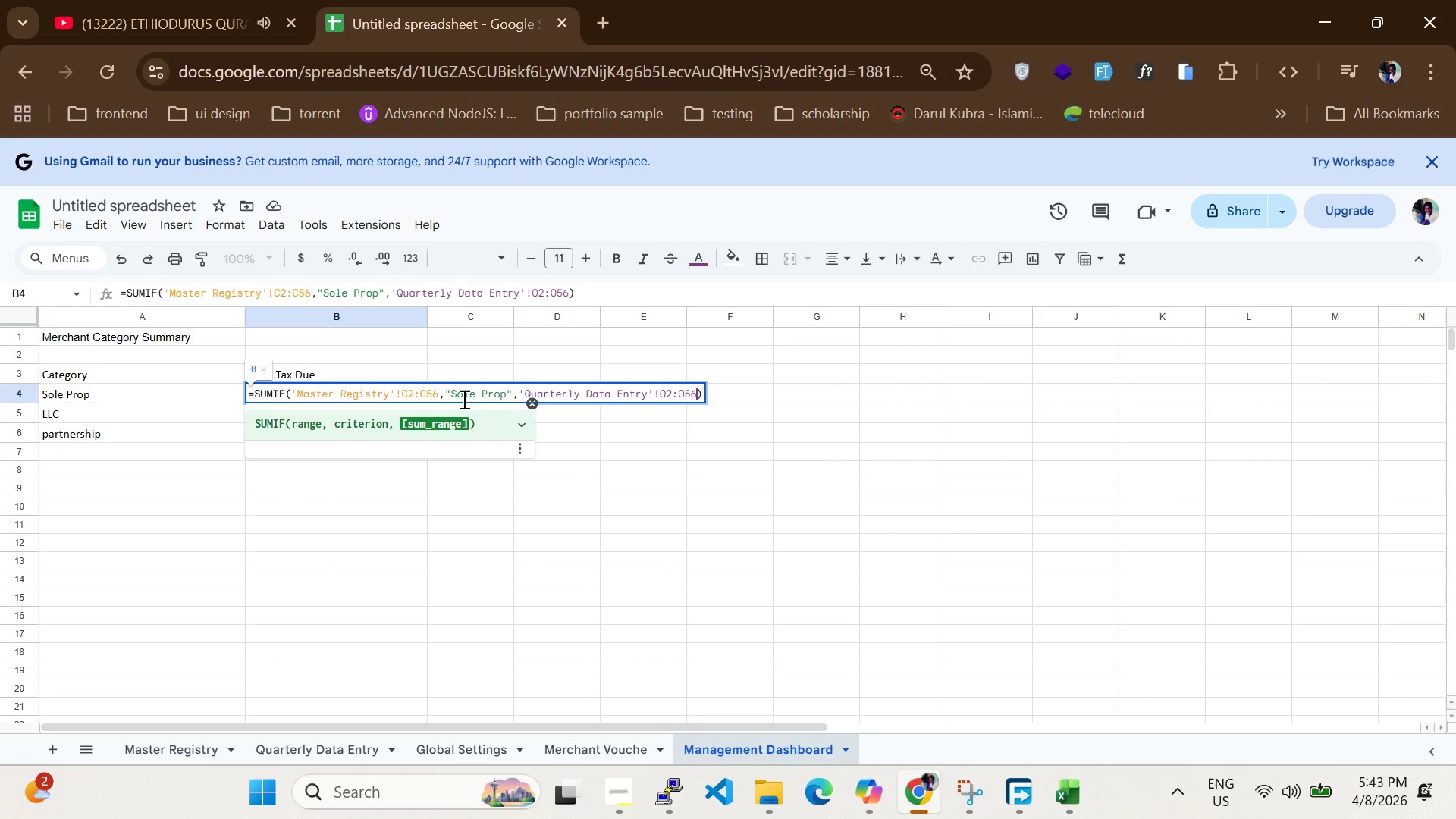 
hold_key(key=ArrowLeft, duration=1.52)
 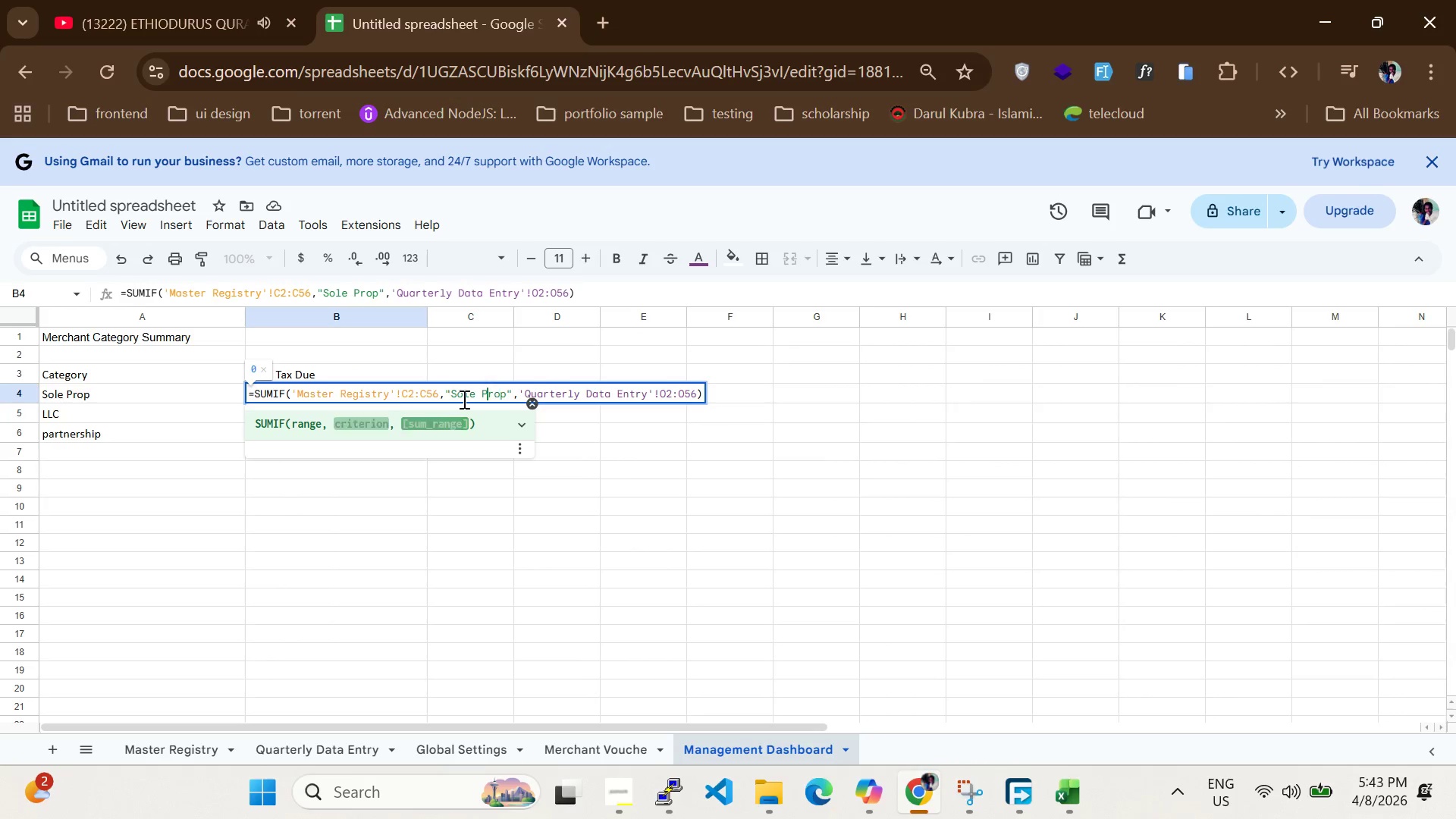 
hold_key(key=ArrowLeft, duration=0.61)
 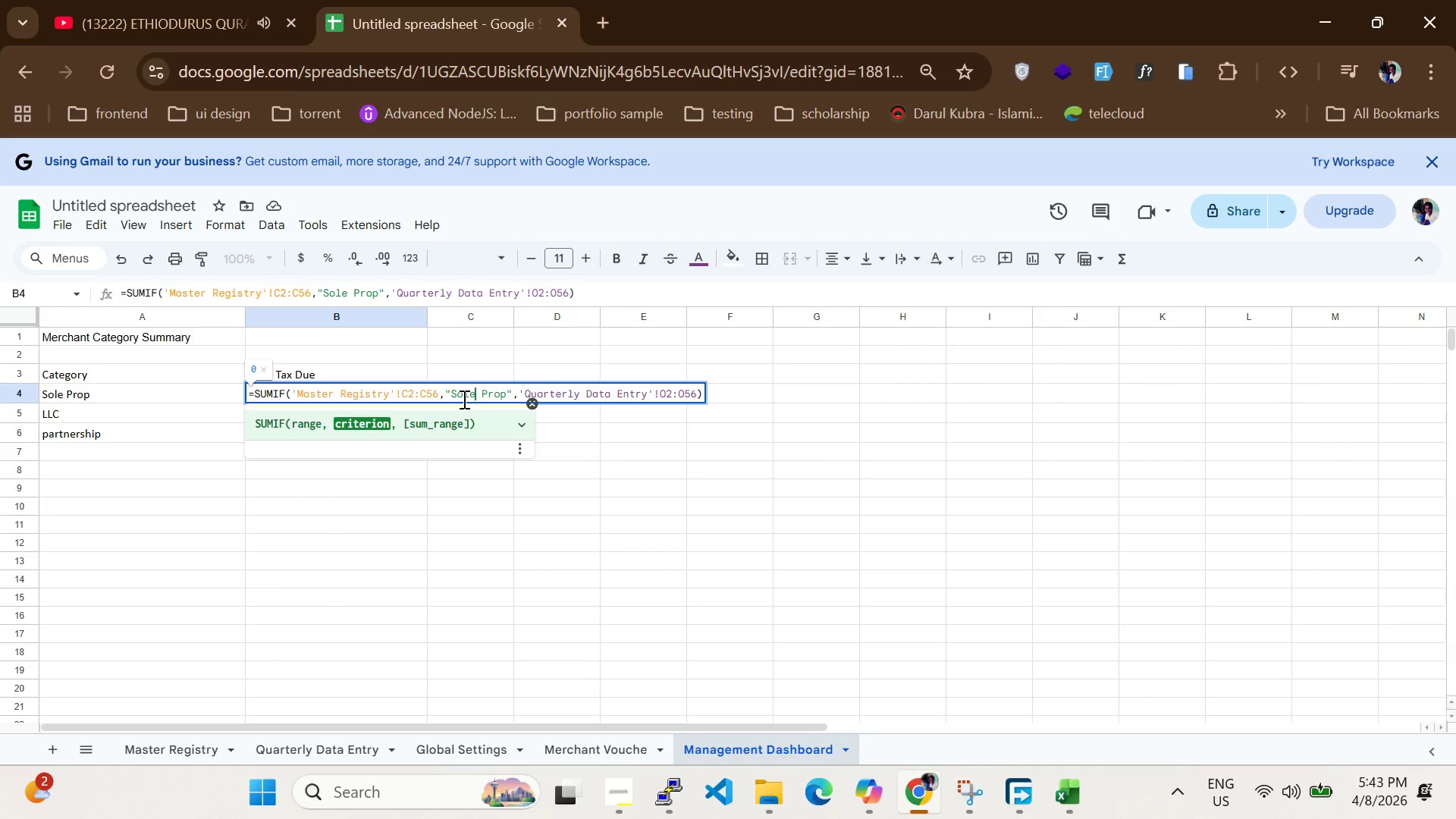 
key(ArrowLeft)
 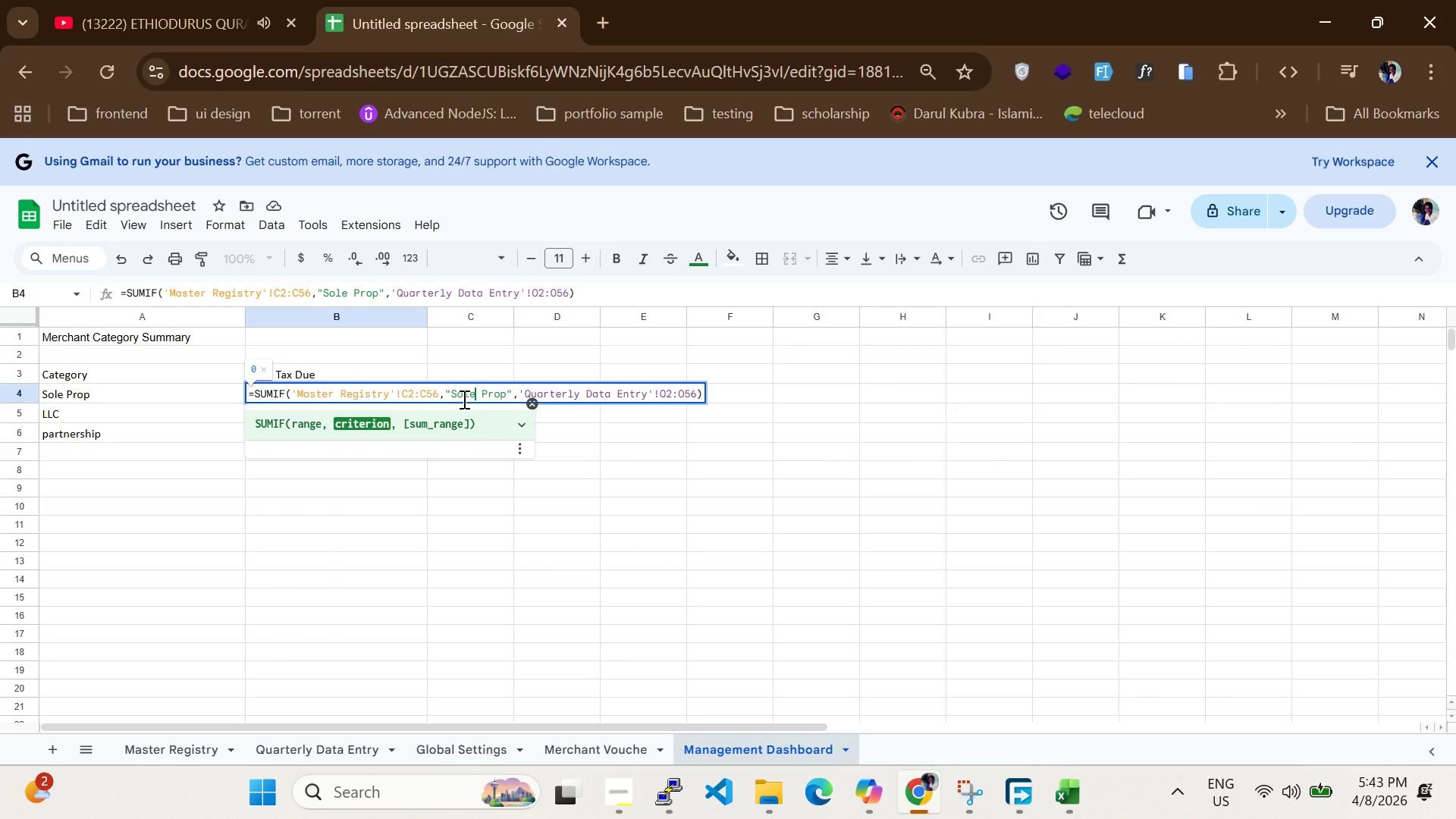 
key(Backspace)
 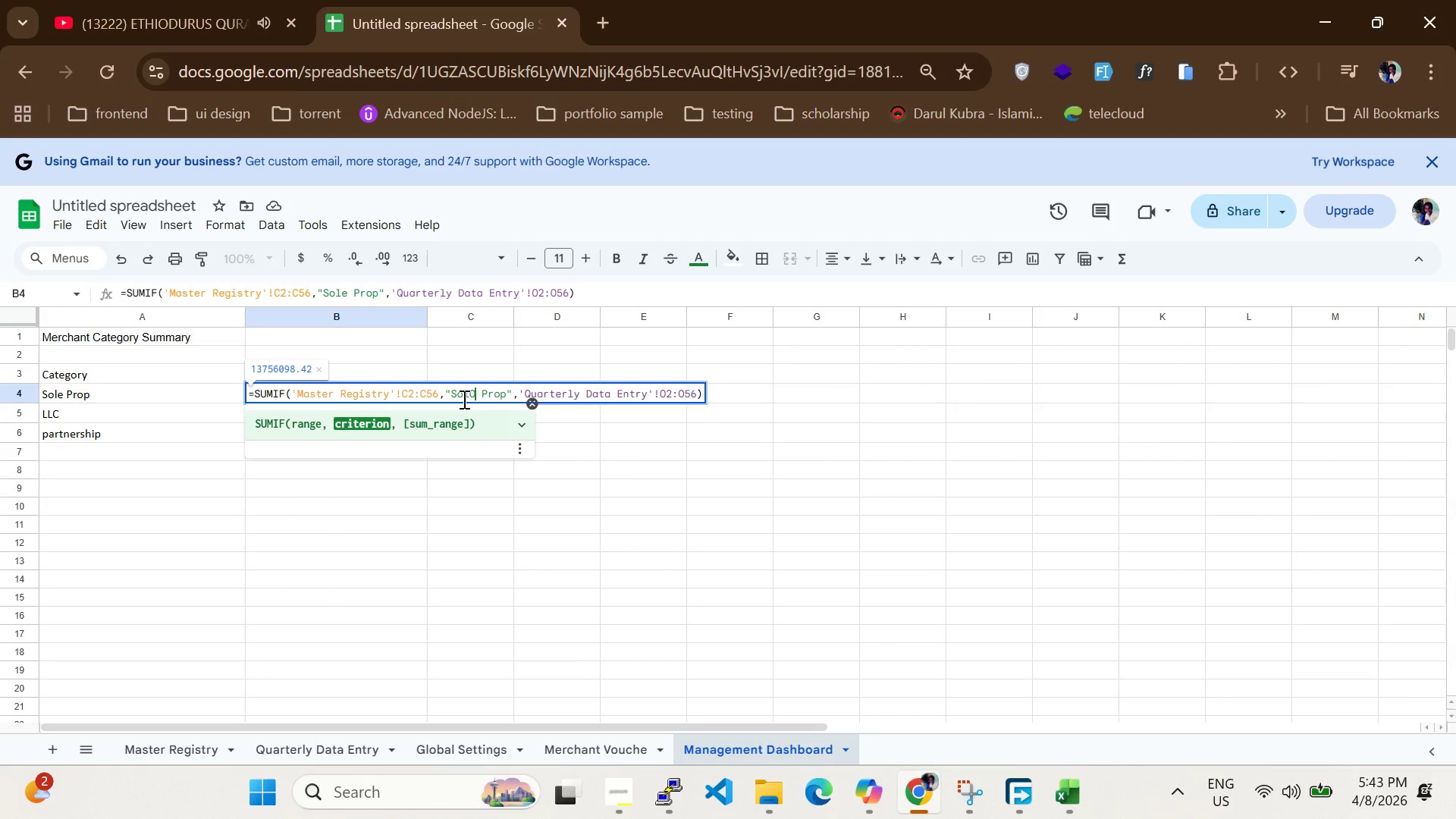 
key(O)
 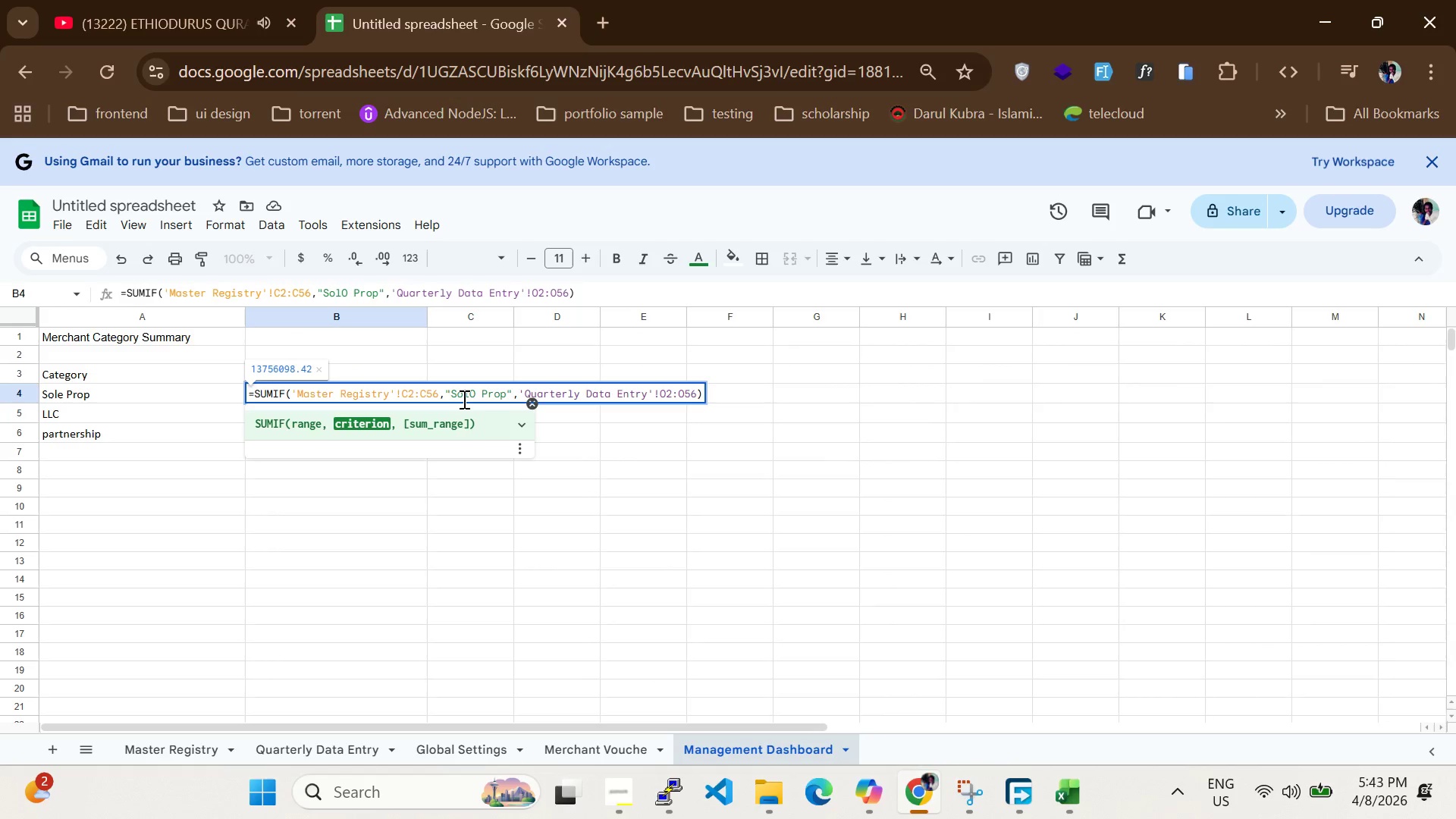 
key(CapsLock)
 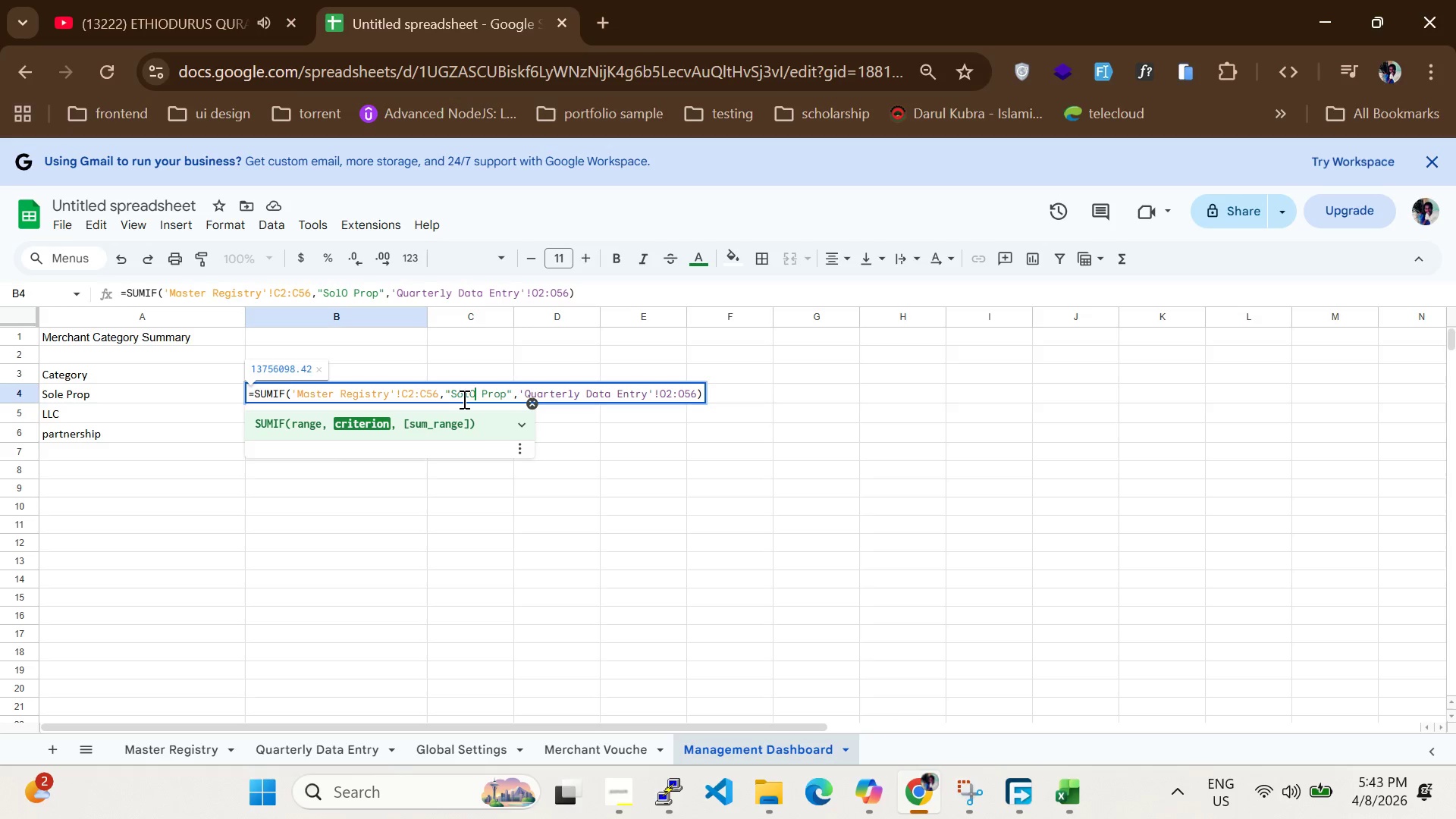 
key(Backspace)
 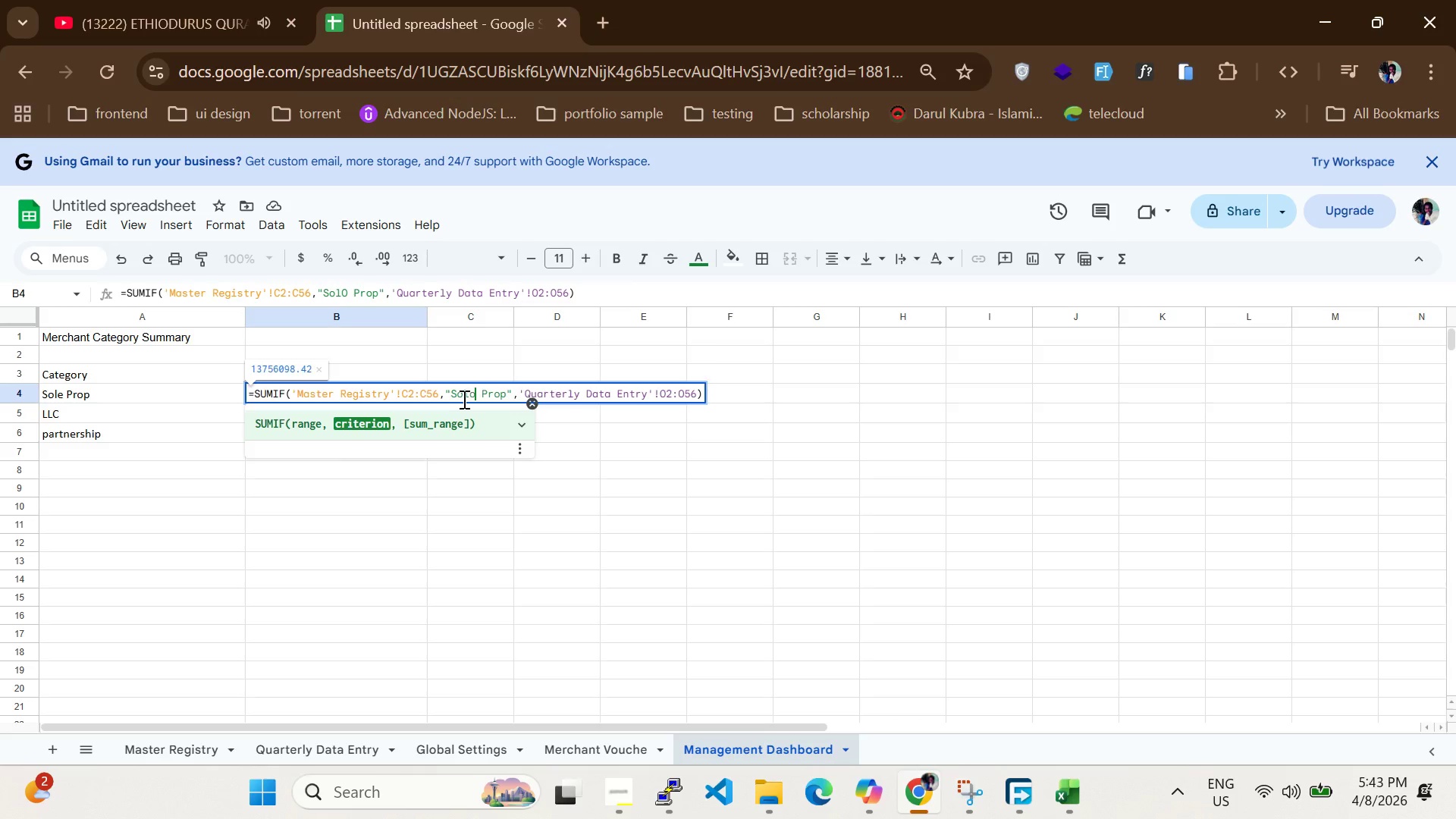 
key(O)
 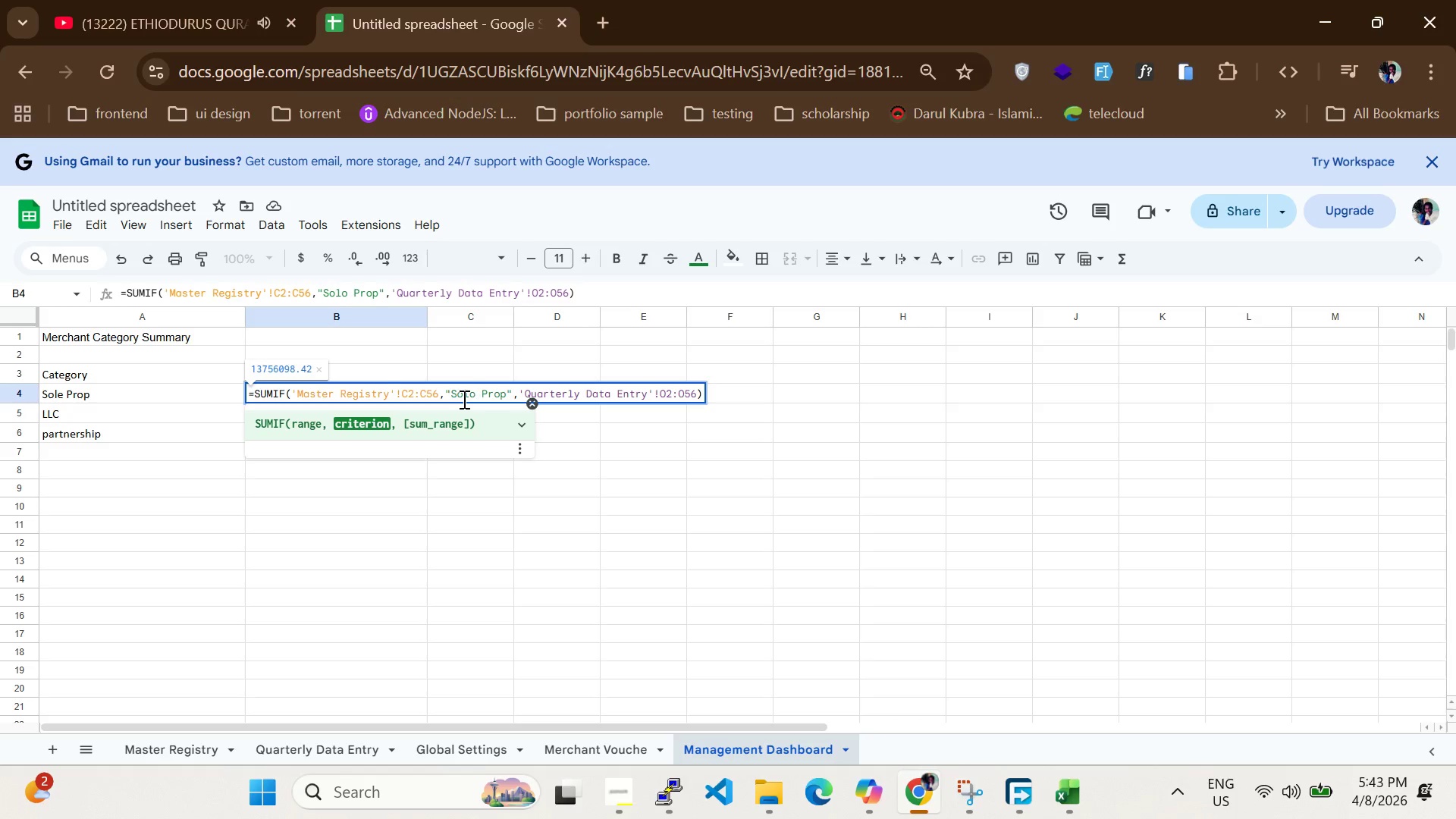 
key(Enter)
 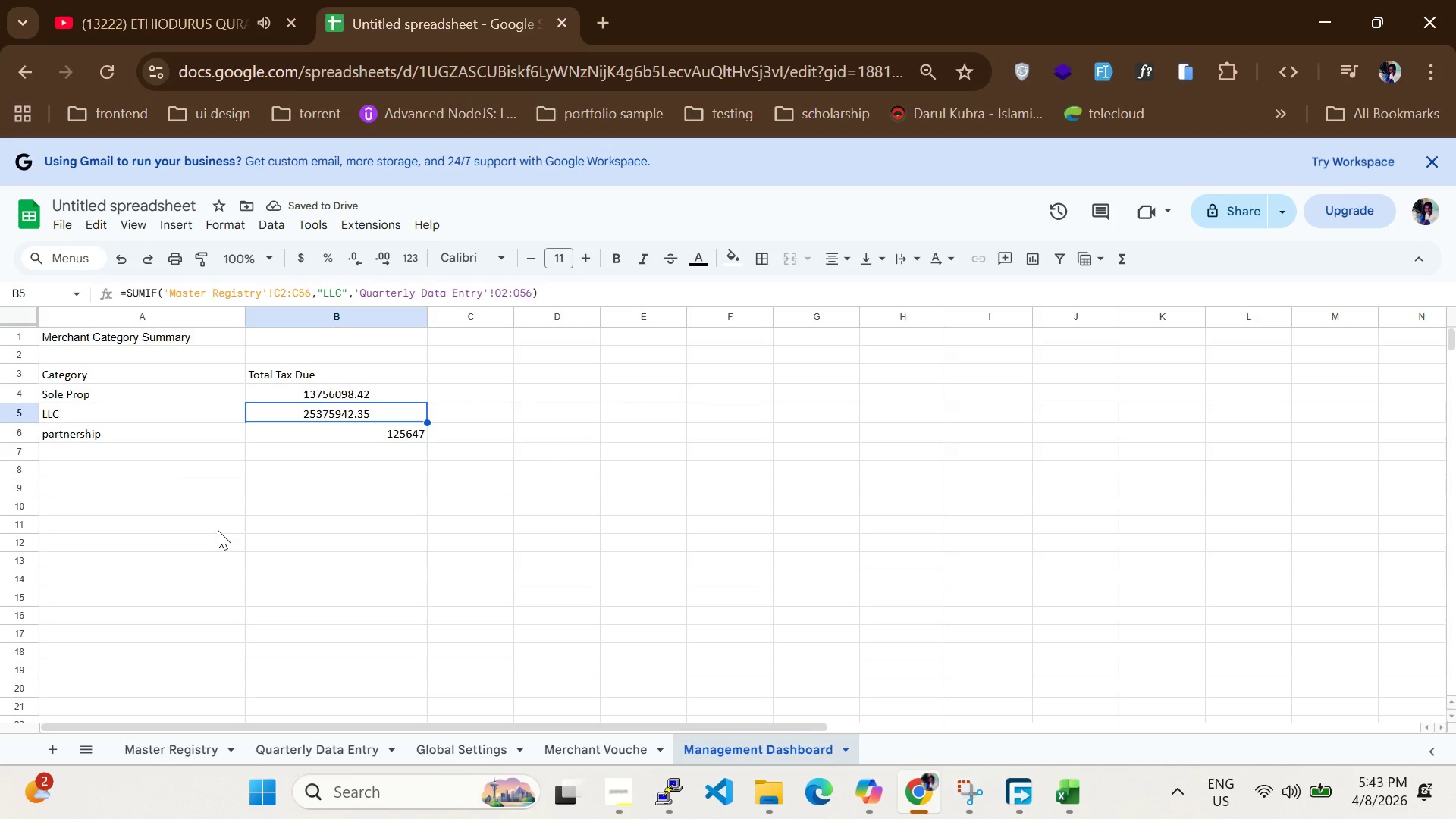 
double_click([119, 444])
 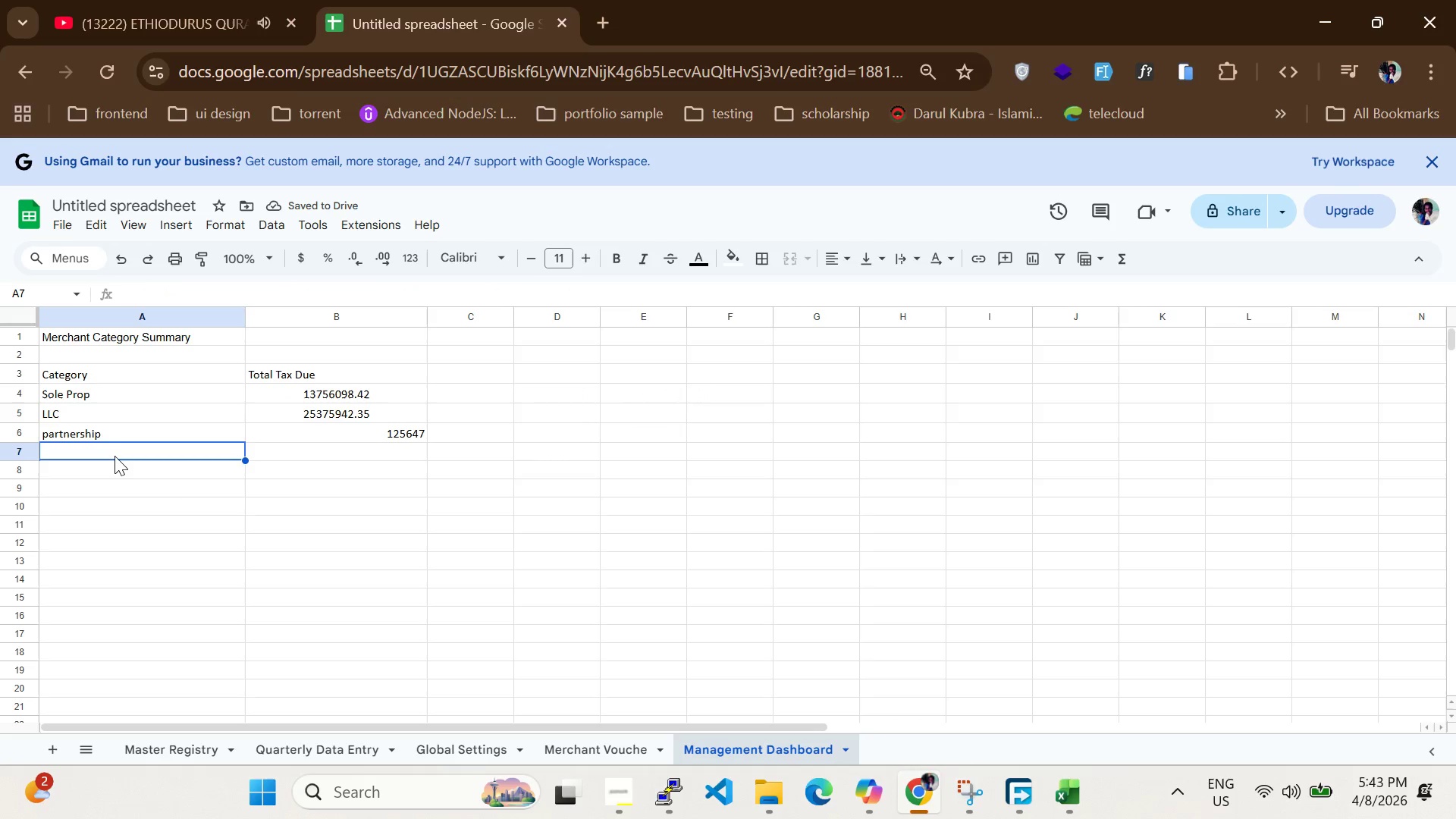 
double_click([115, 456])
 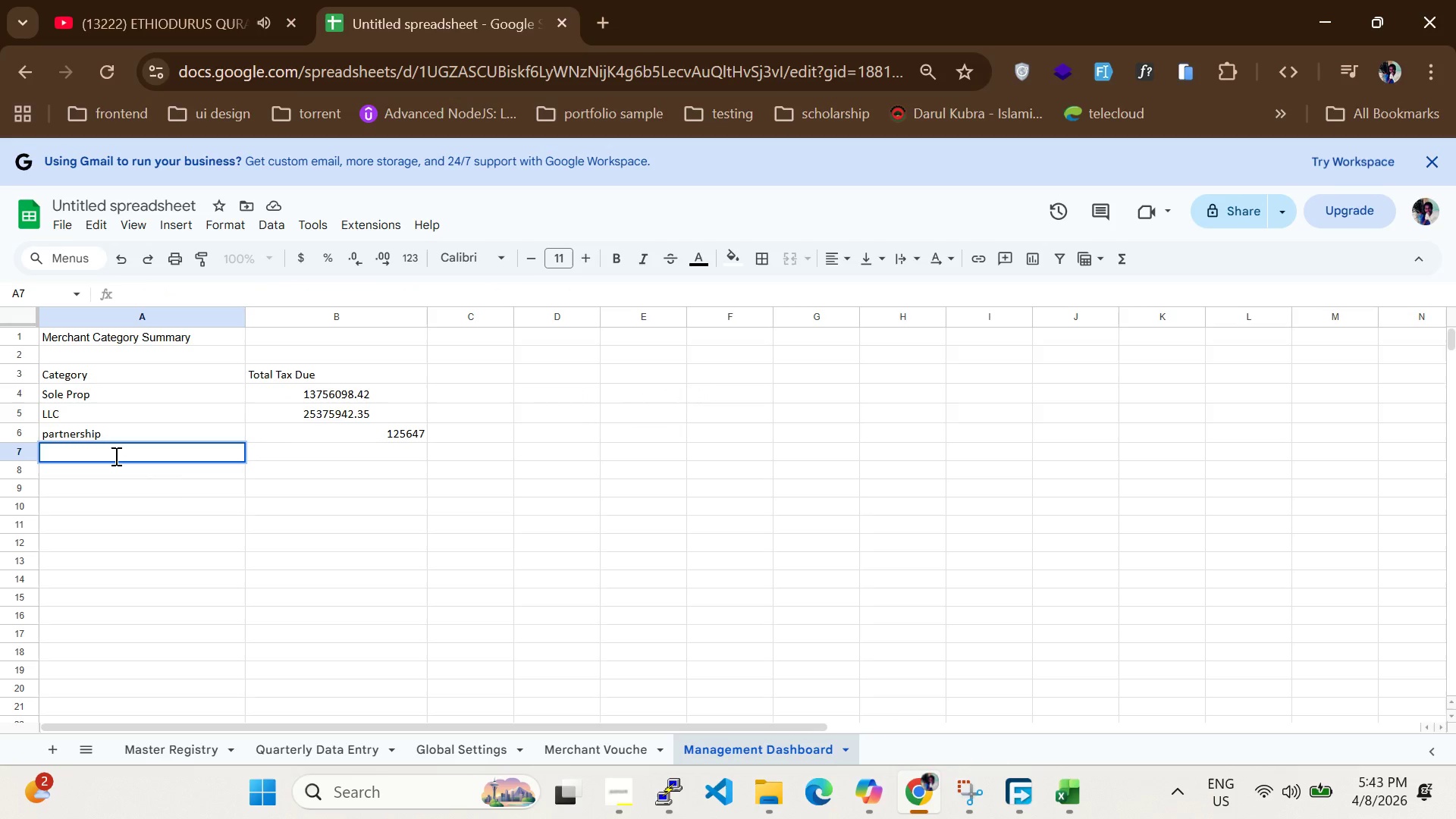 
type(PLC)
 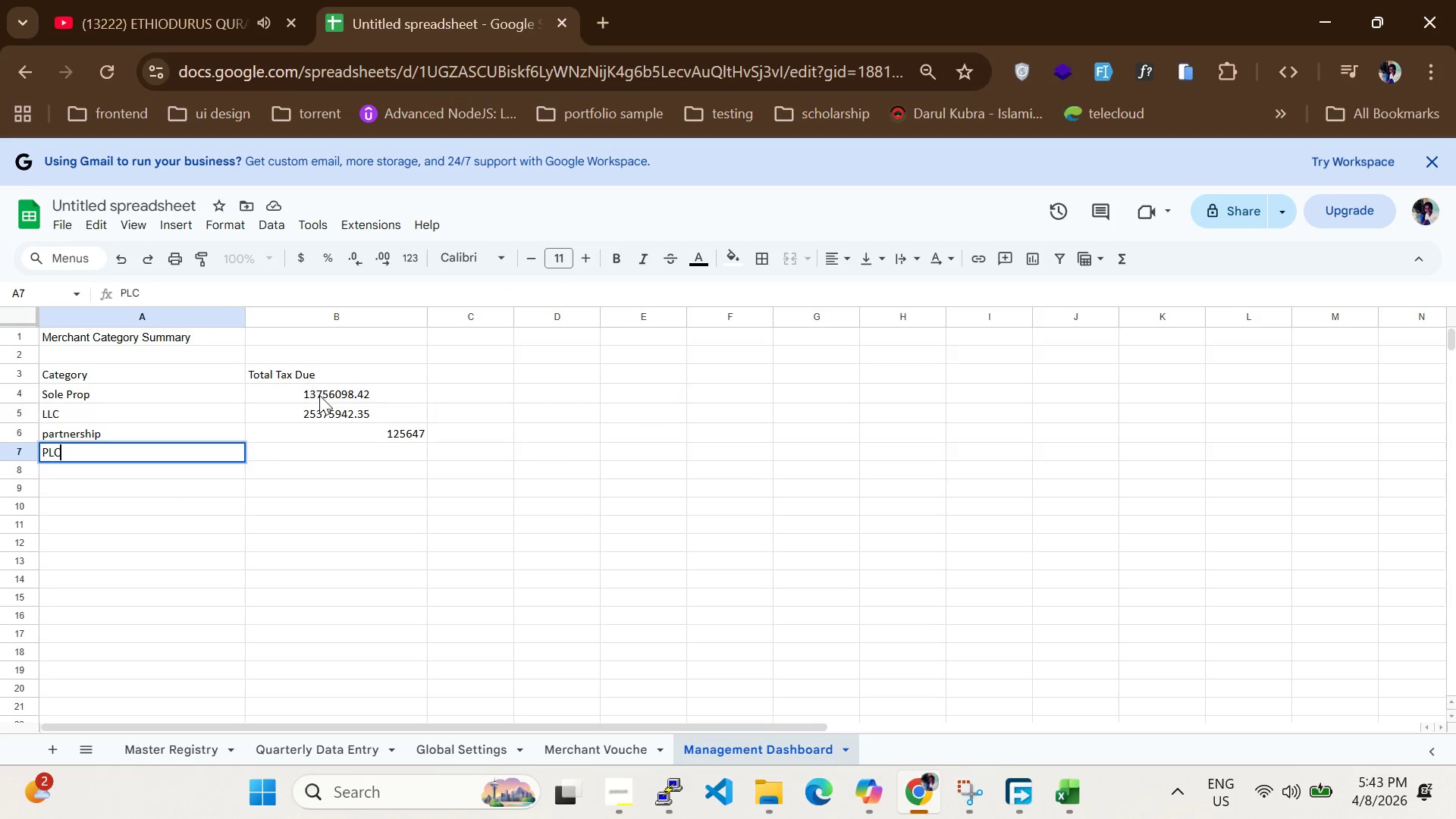 
double_click([322, 396])
 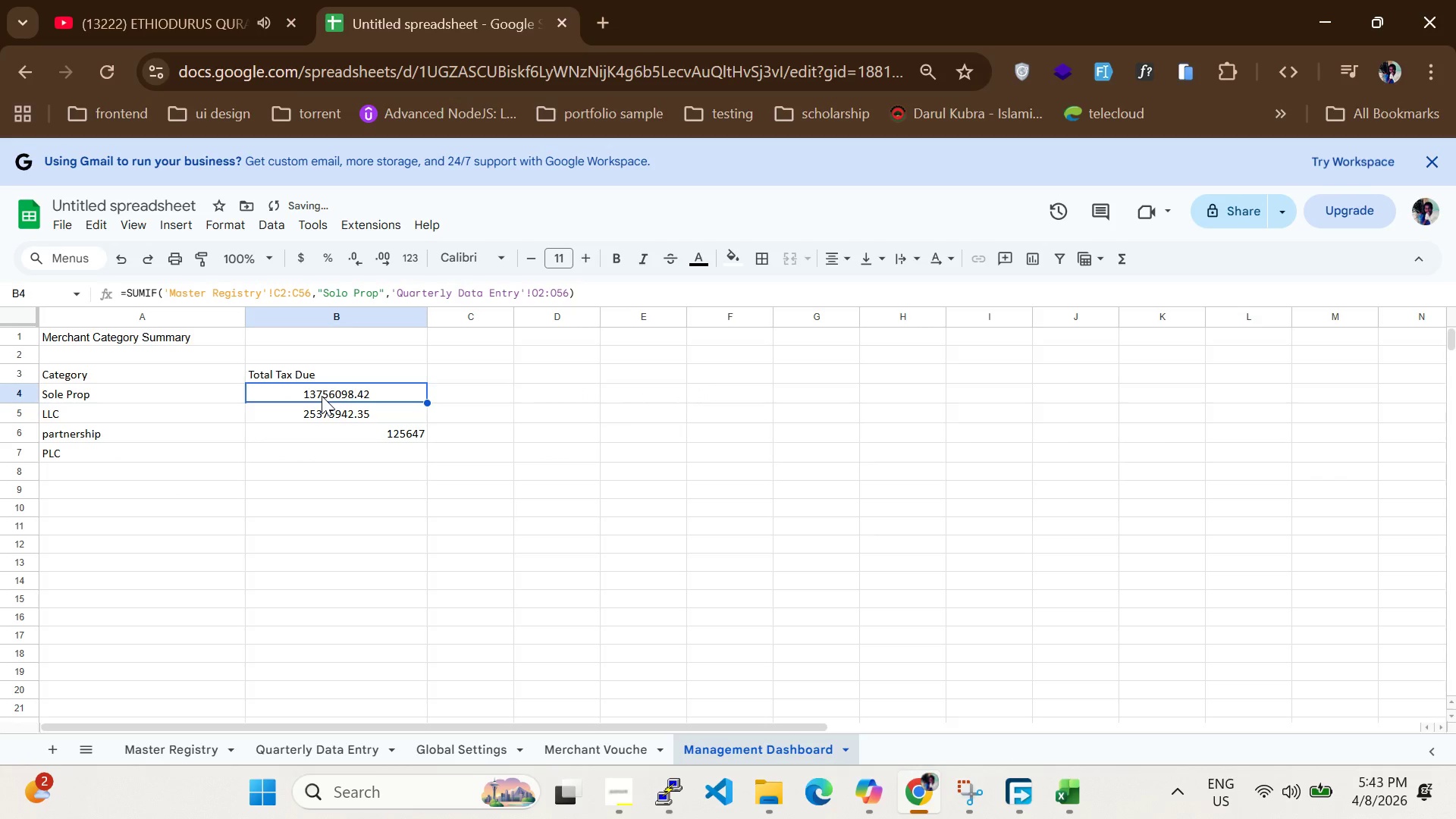 
triple_click([322, 396])
 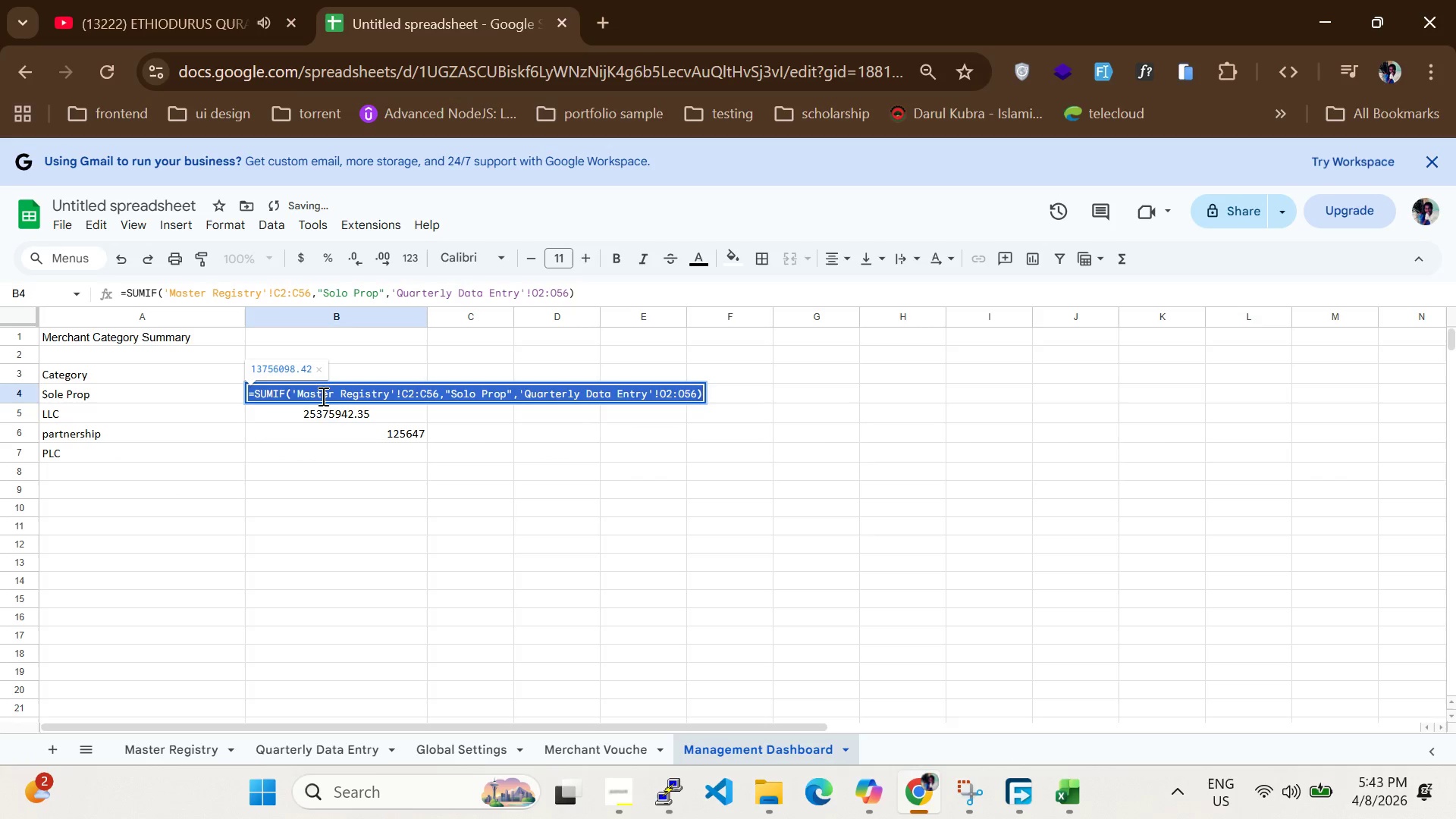 
triple_click([322, 396])
 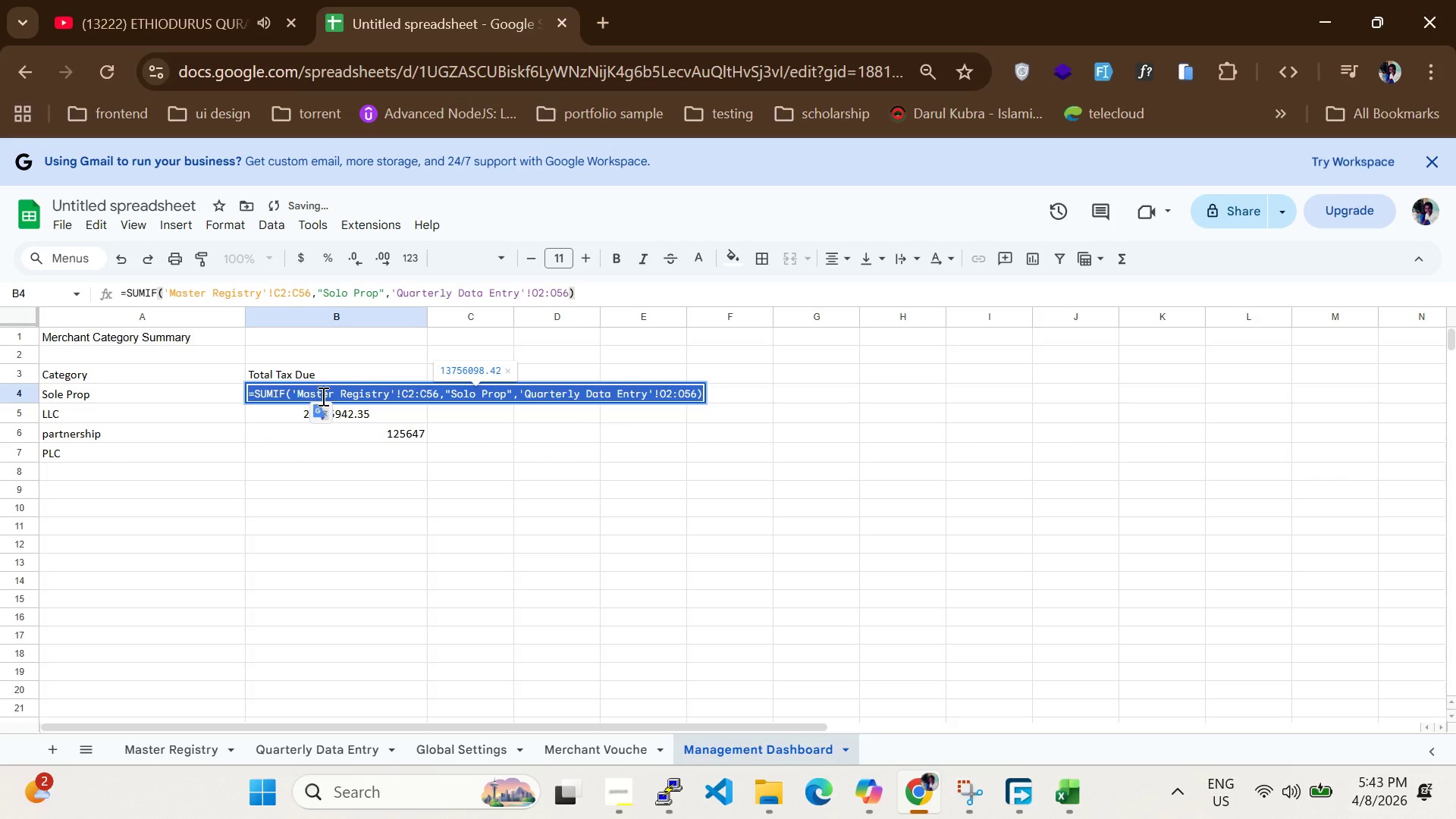 
key(Control+C)
 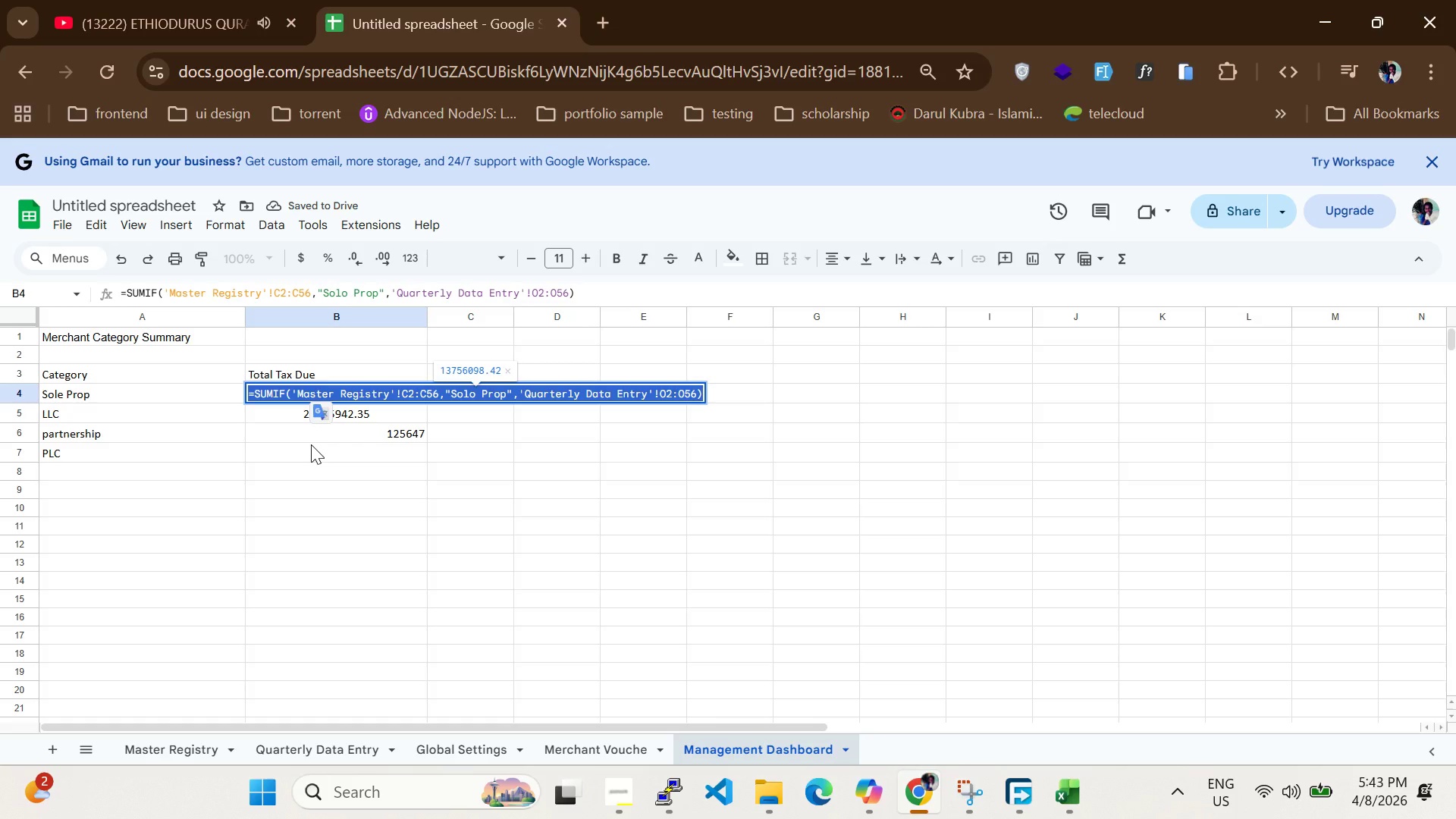 
double_click([311, 444])
 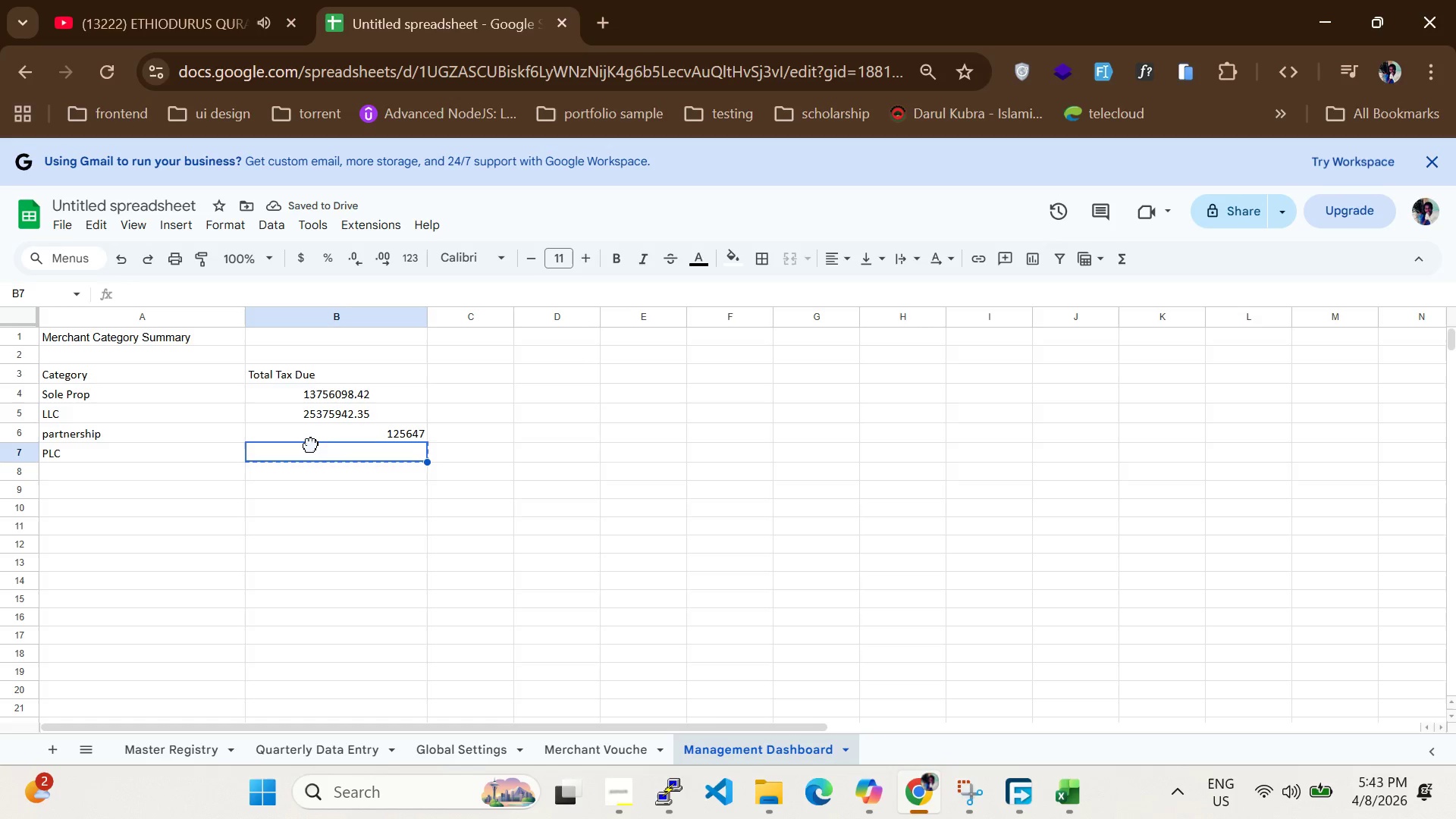 
triple_click([311, 444])
 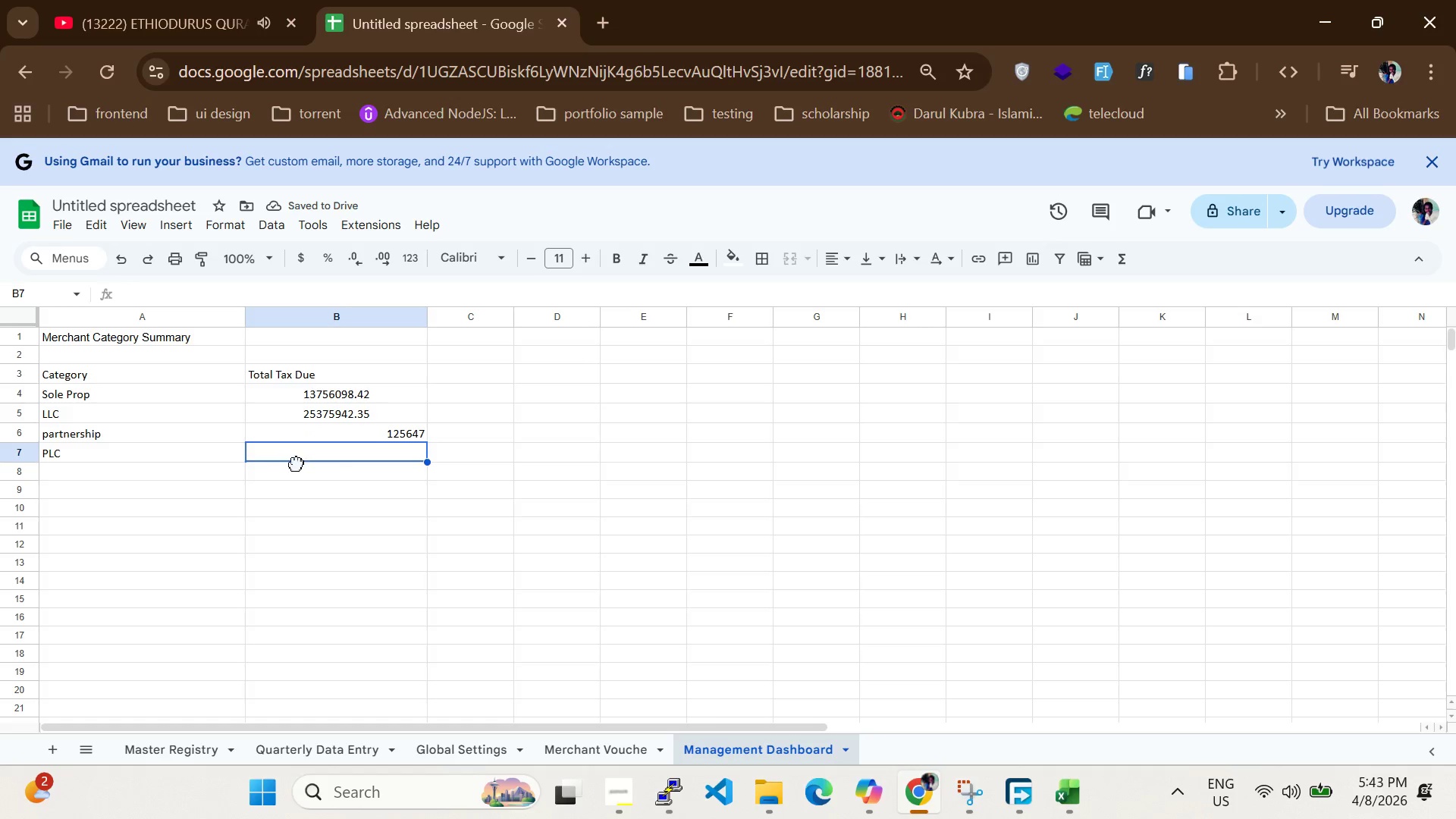 
double_click([297, 463])
 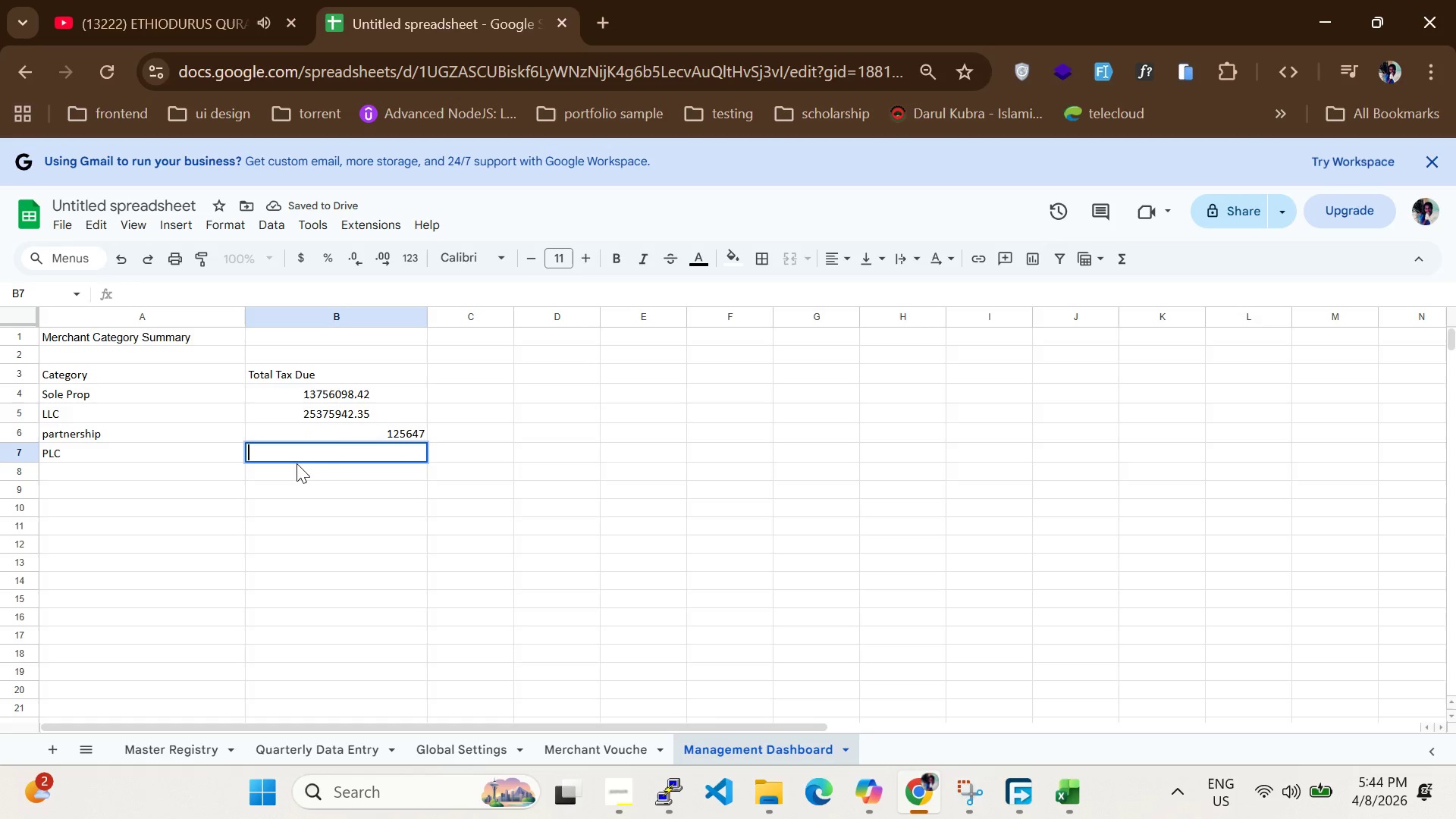 
key(Control+V)
 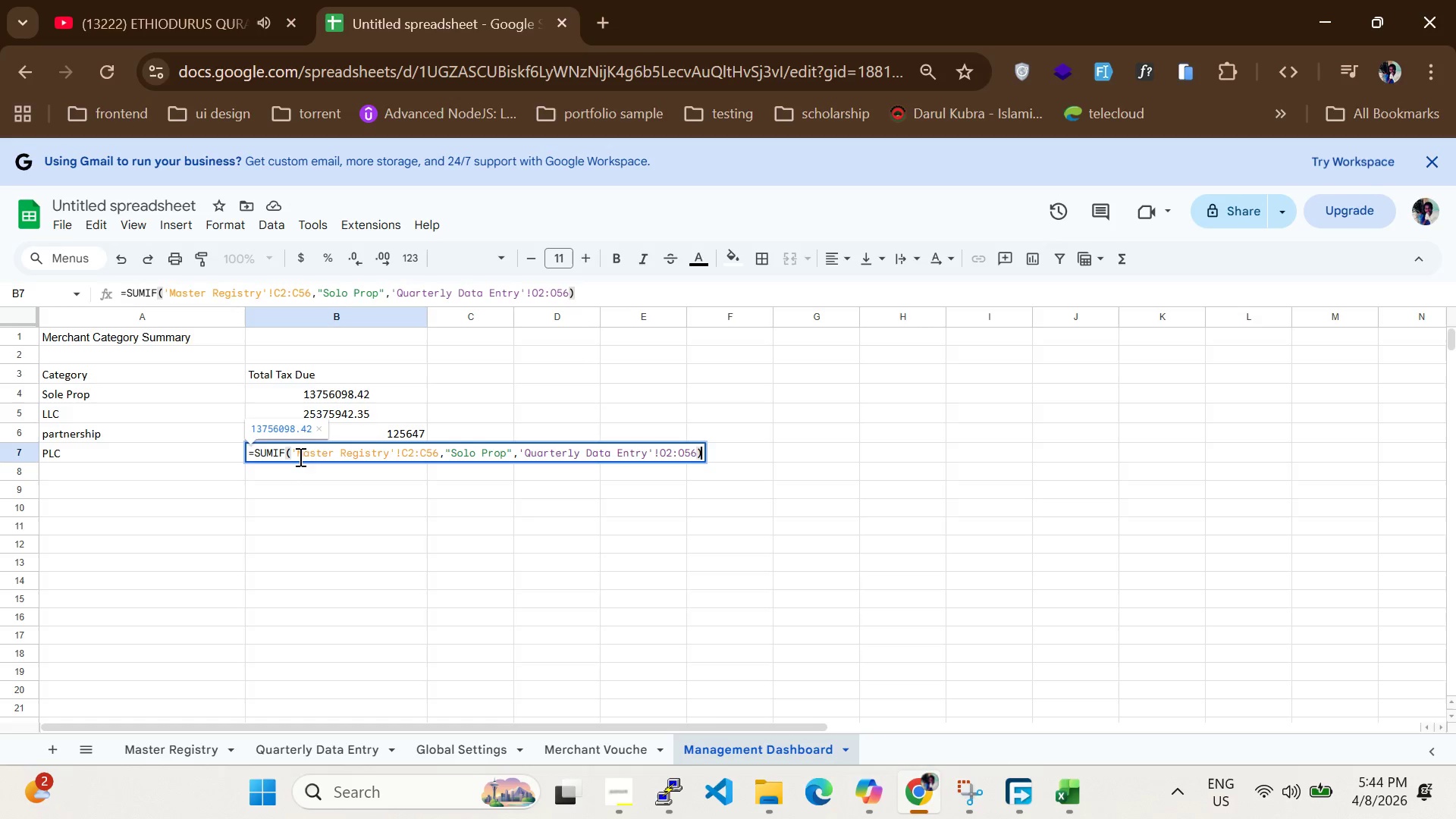 
hold_key(key=ArrowLeft, duration=1.5)
 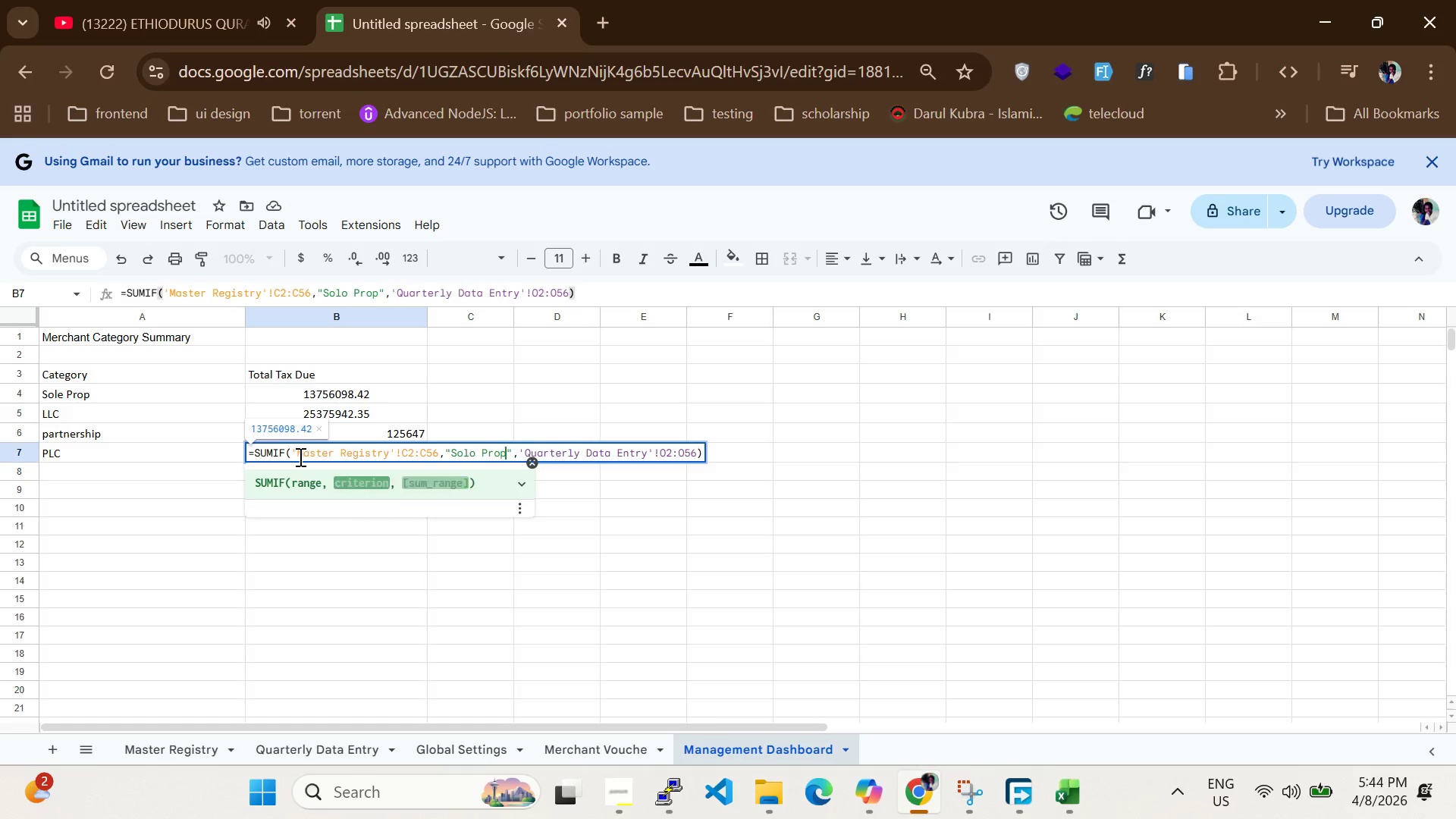 
hold_key(key=ArrowLeft, duration=0.41)
 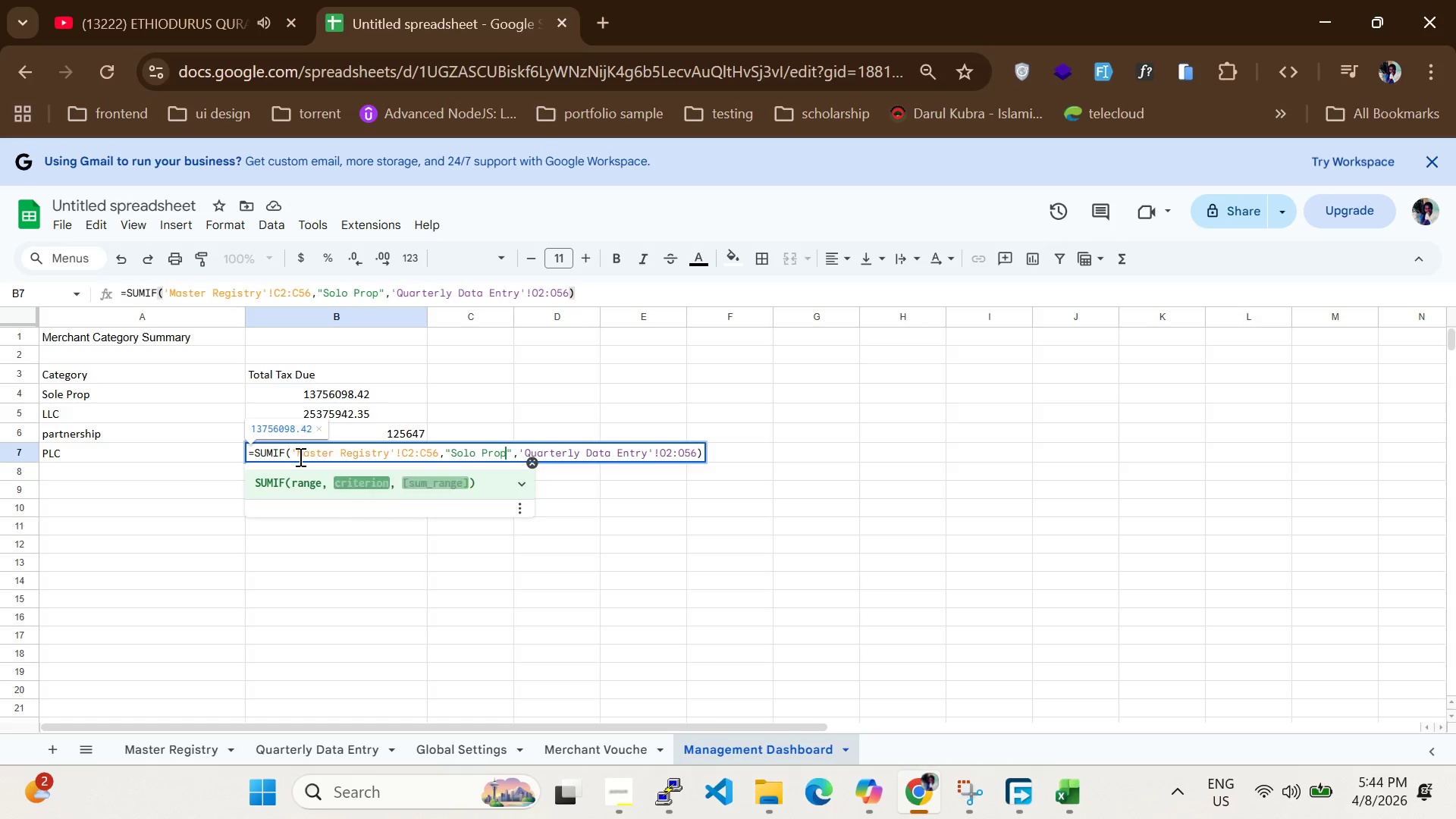 
key(ArrowLeft)
 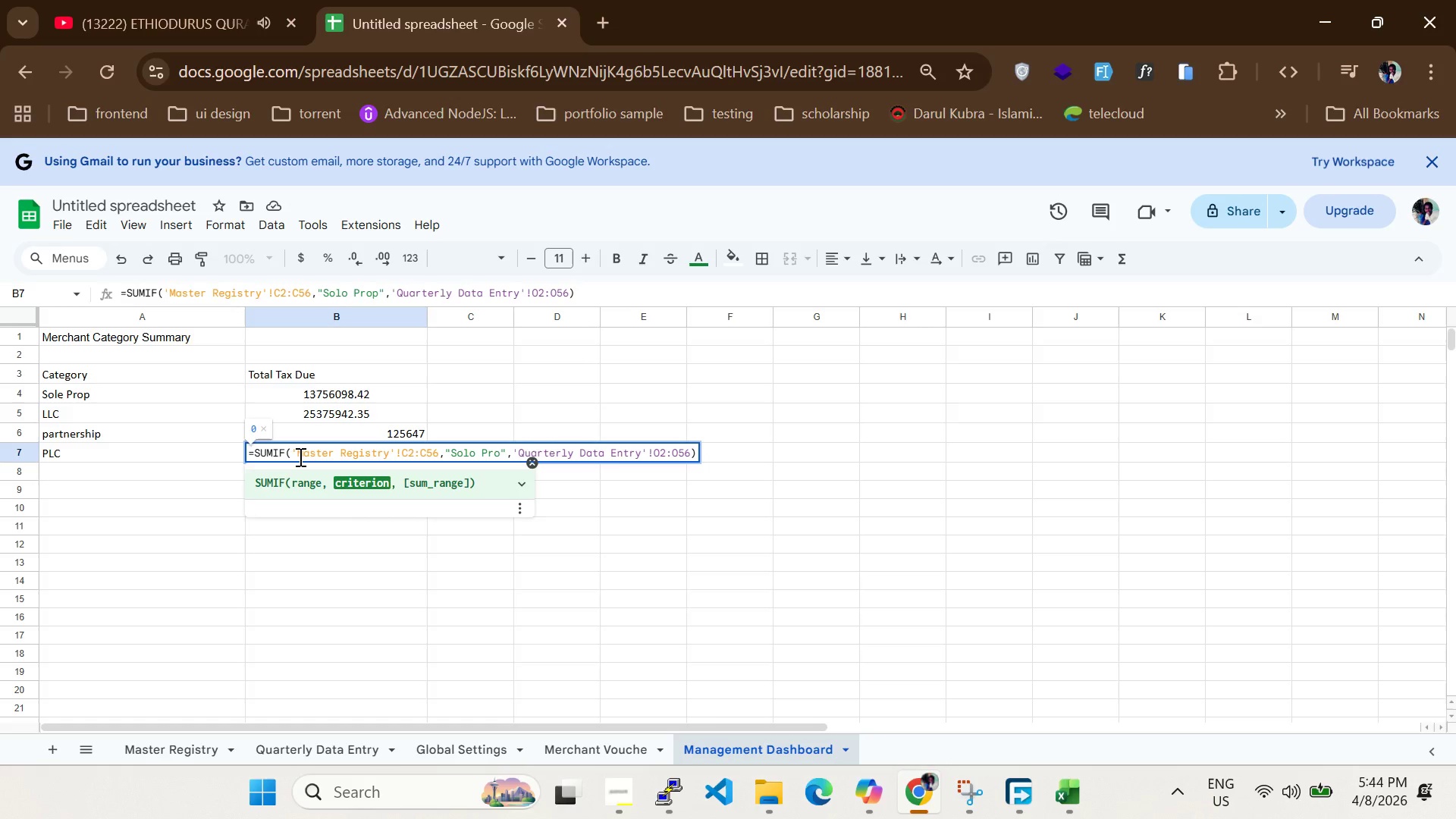 
key(Backspace)
key(Backspace)
key(Backspace)
key(Backspace)
key(Backspace)
key(Backspace)
key(Backspace)
key(Backspace)
key(Backspace)
type(PLC)
 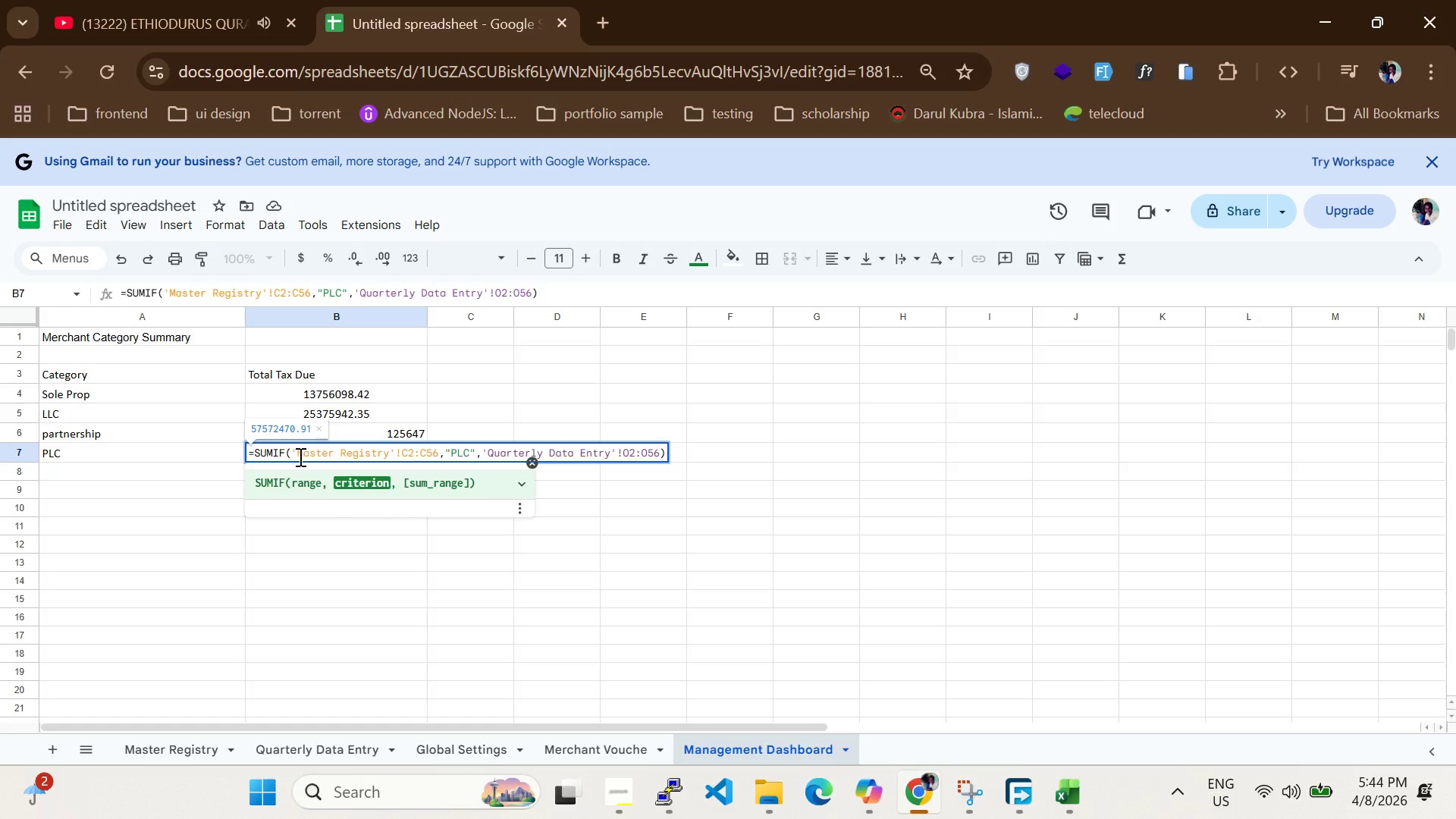 
key(Enter)
 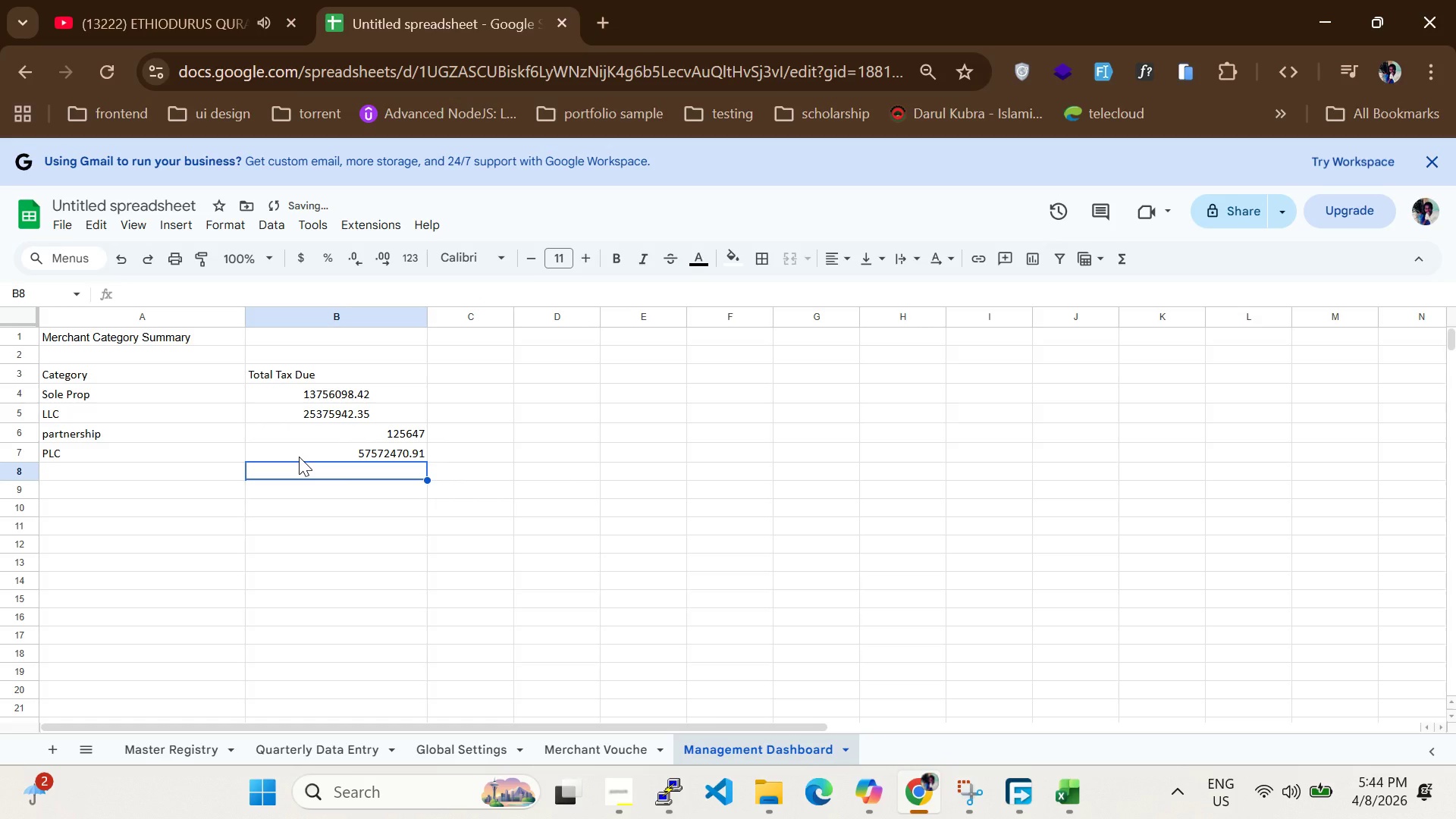 
left_click([276, 428])
 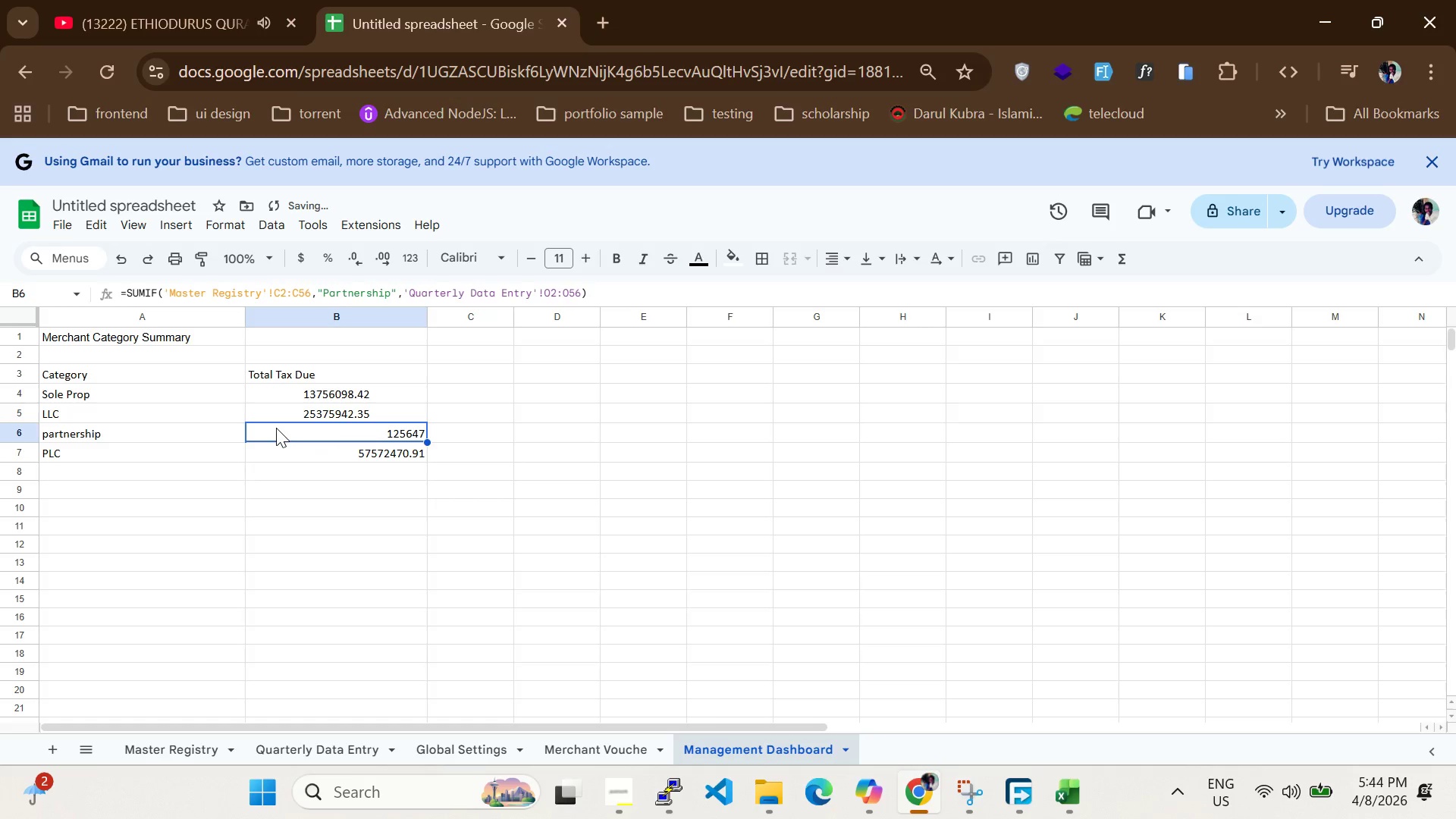 
double_click([276, 428])
 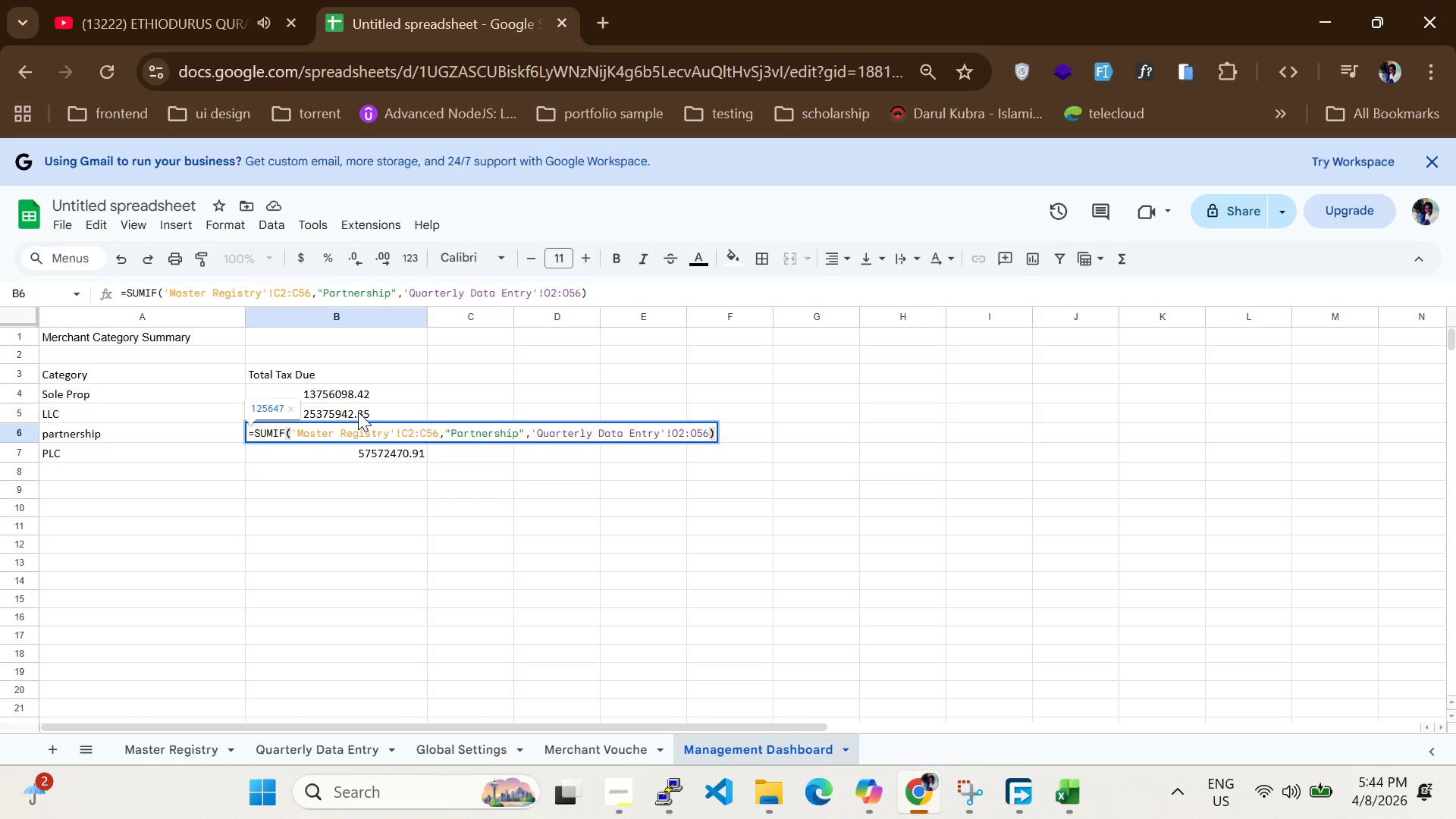 
double_click([358, 412])
 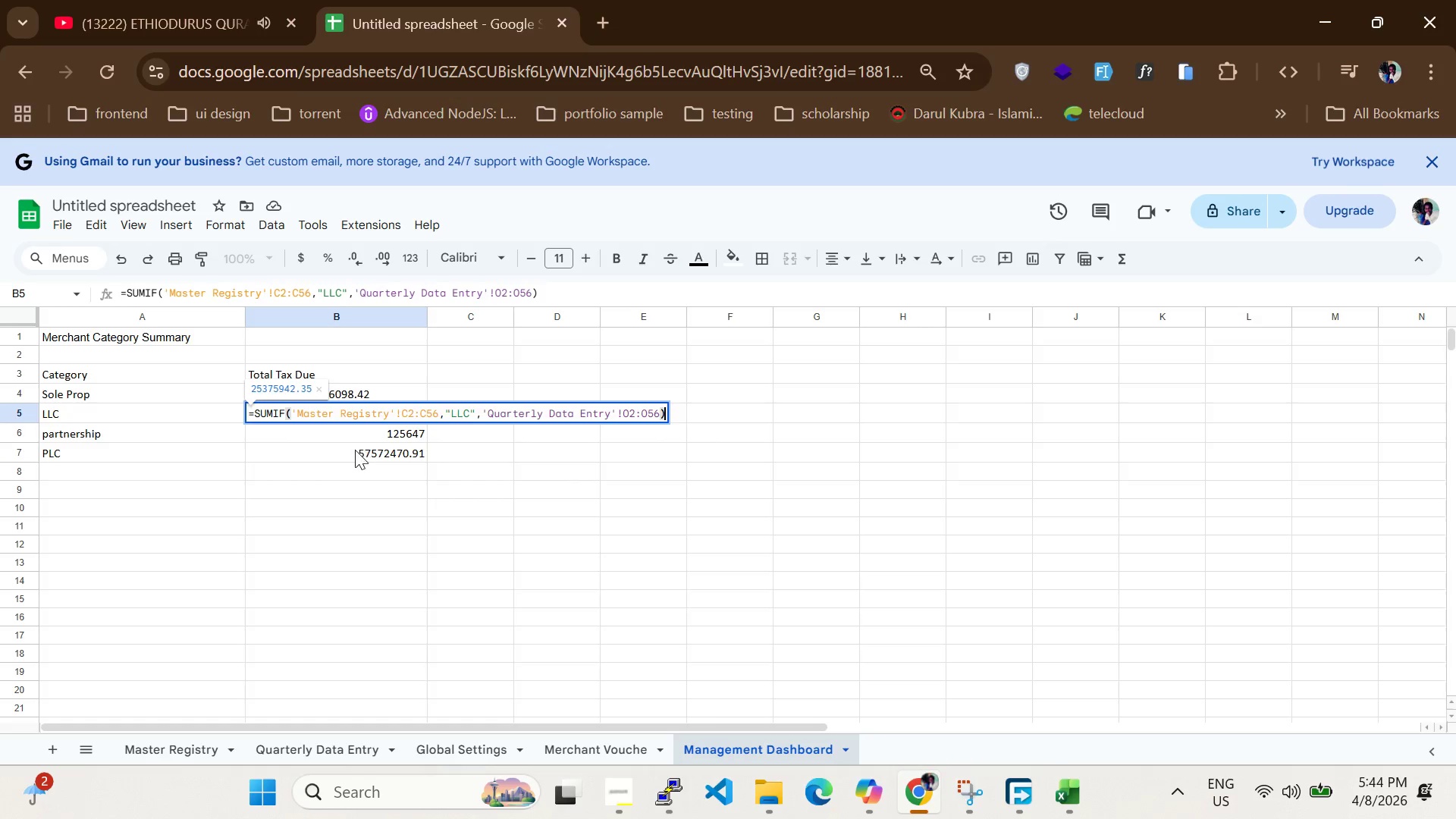 
left_click_drag(start_coordinate=[344, 451], to_coordinate=[340, 443])
 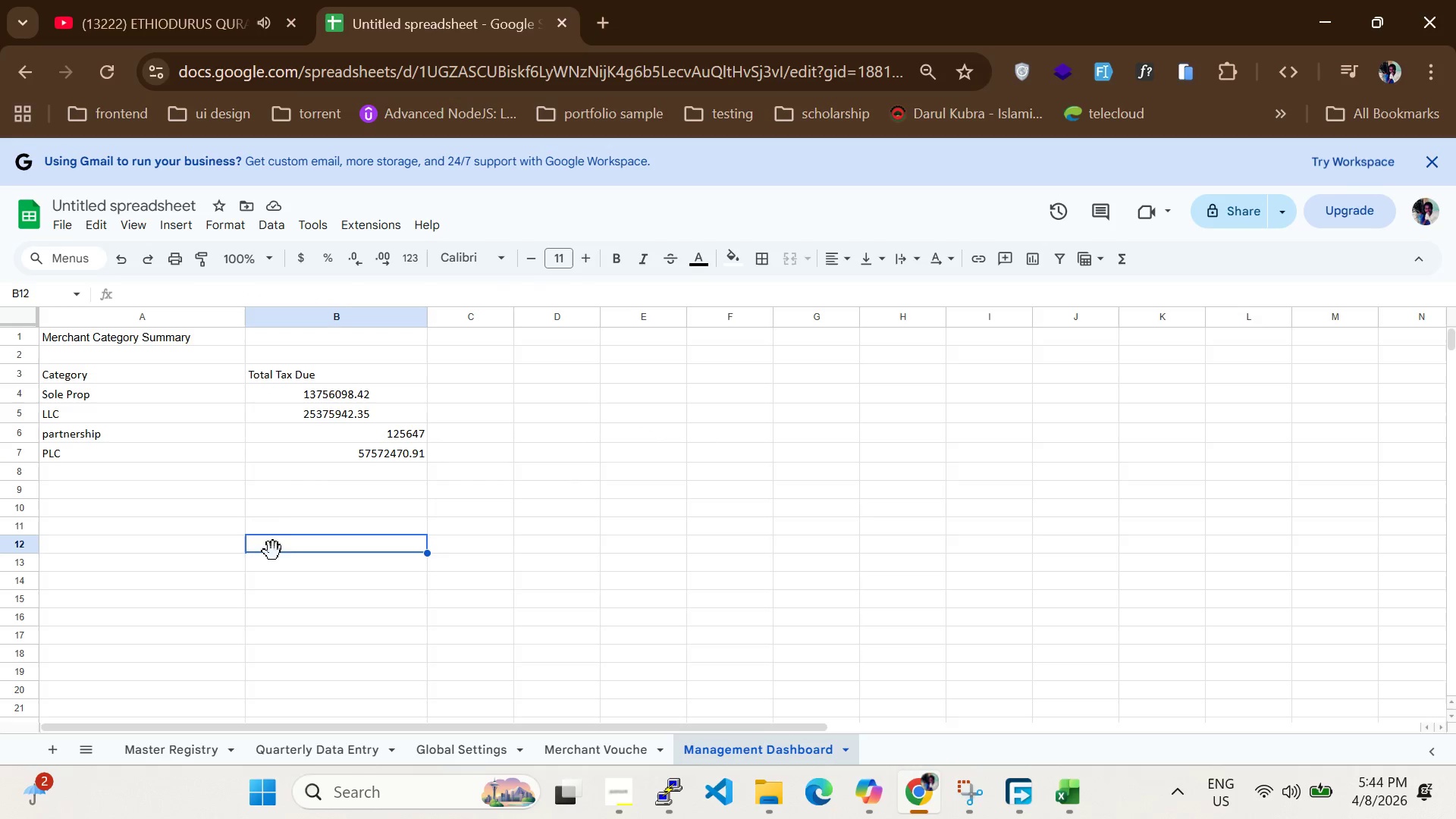 
double_click([340, 443])
 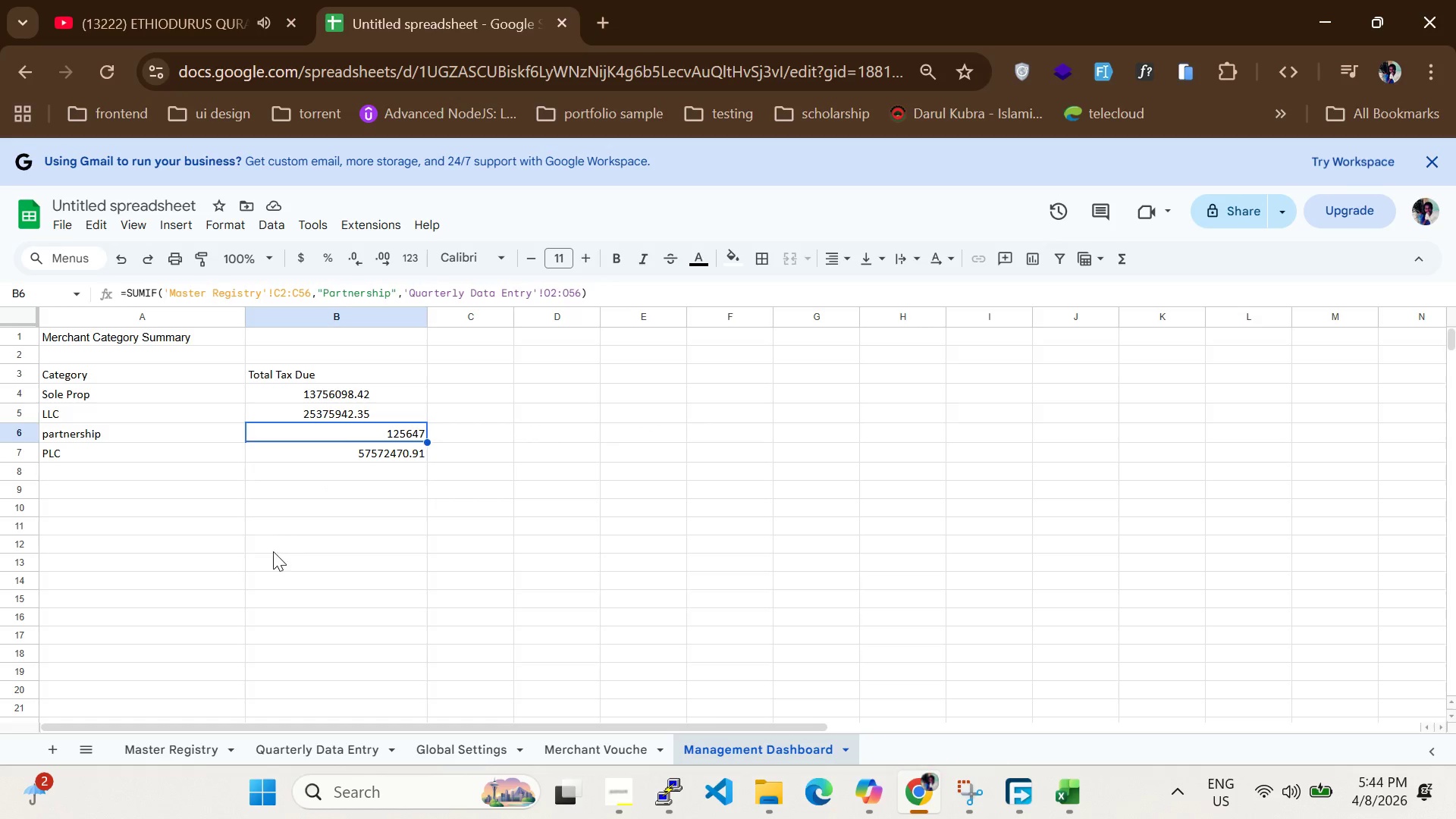 
triple_click([273, 551])
 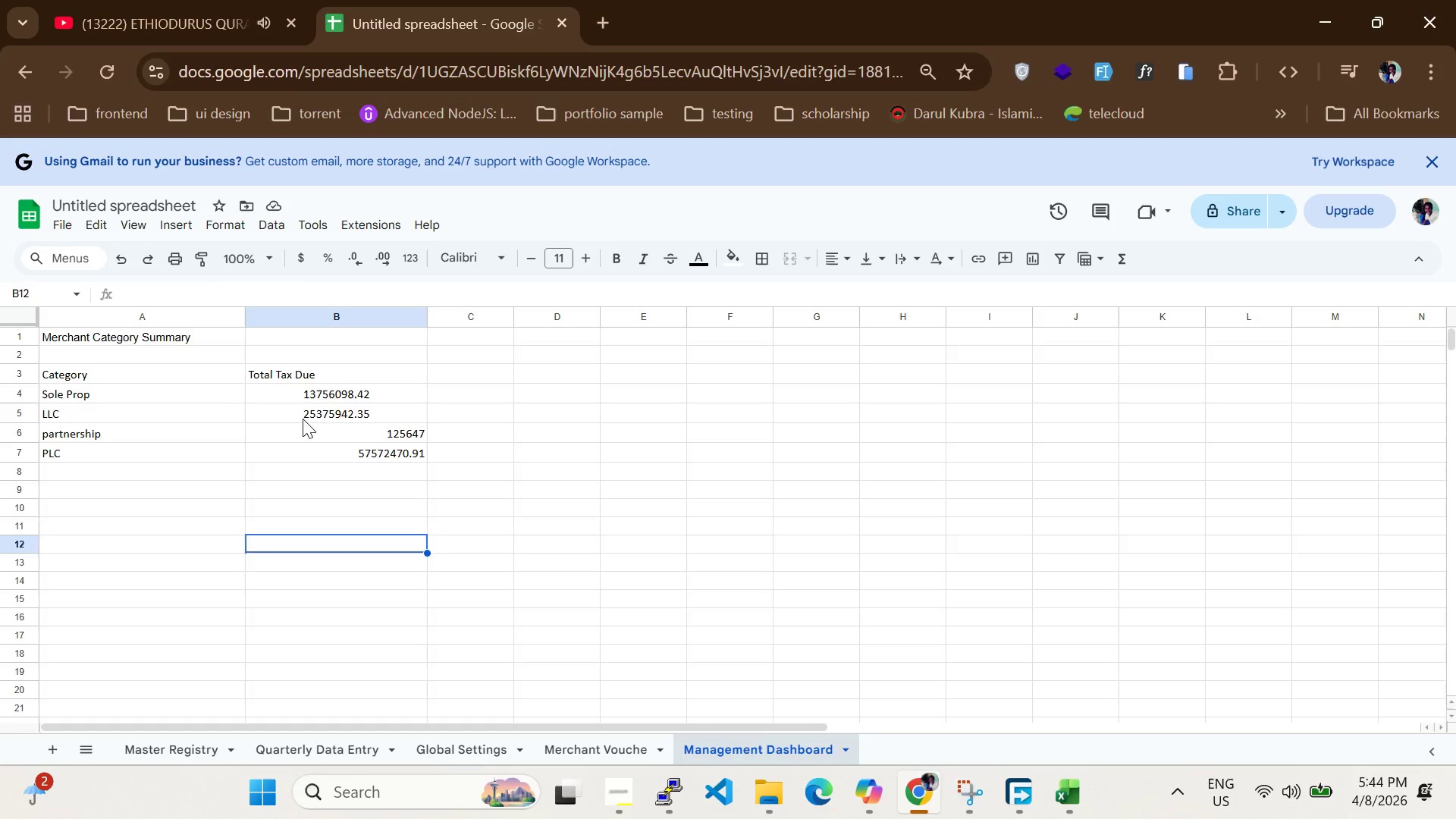 
double_click([303, 419])
 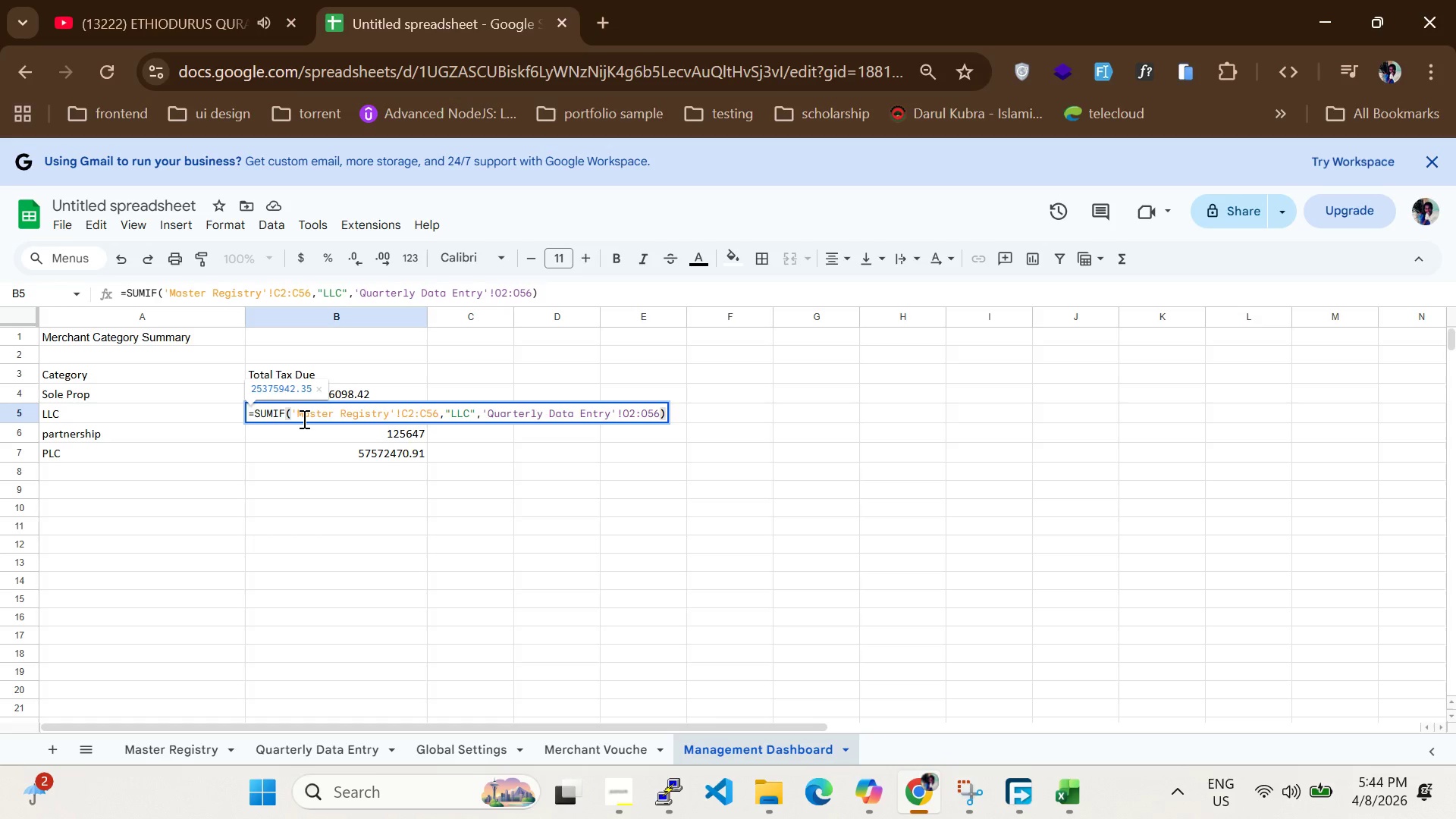 
key(Enter)
 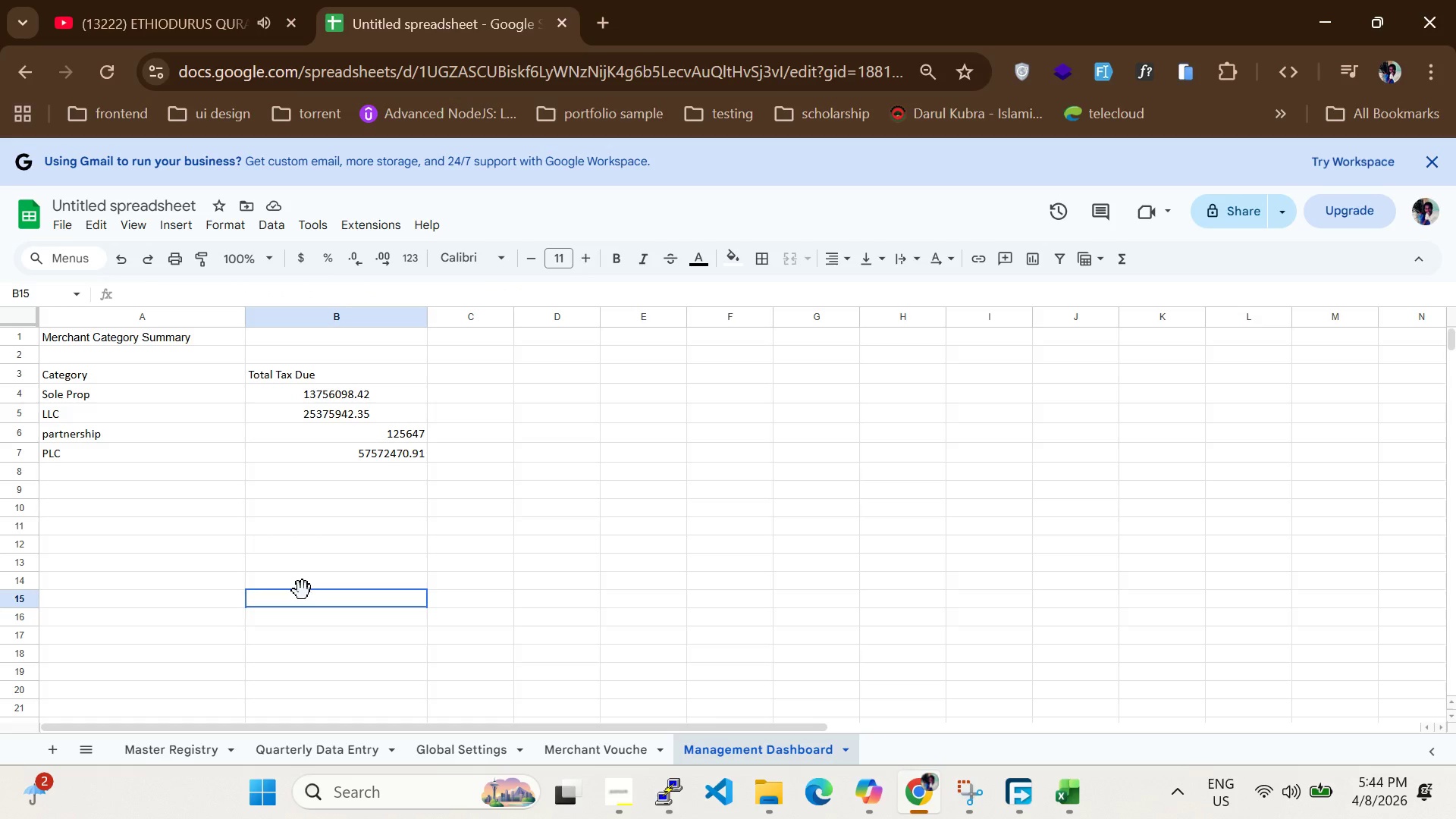 
left_click([303, 591])
 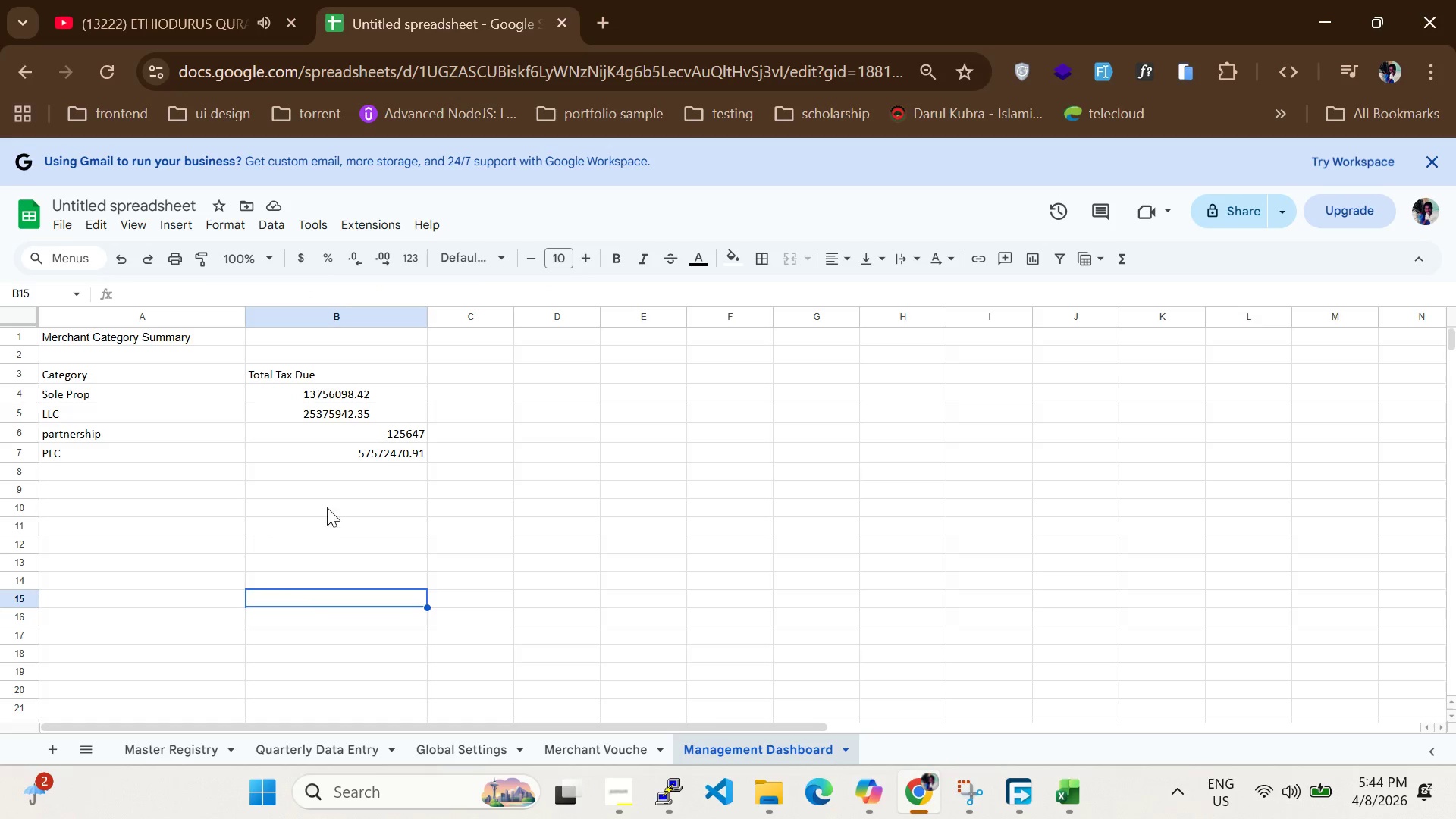 
double_click([354, 398])
 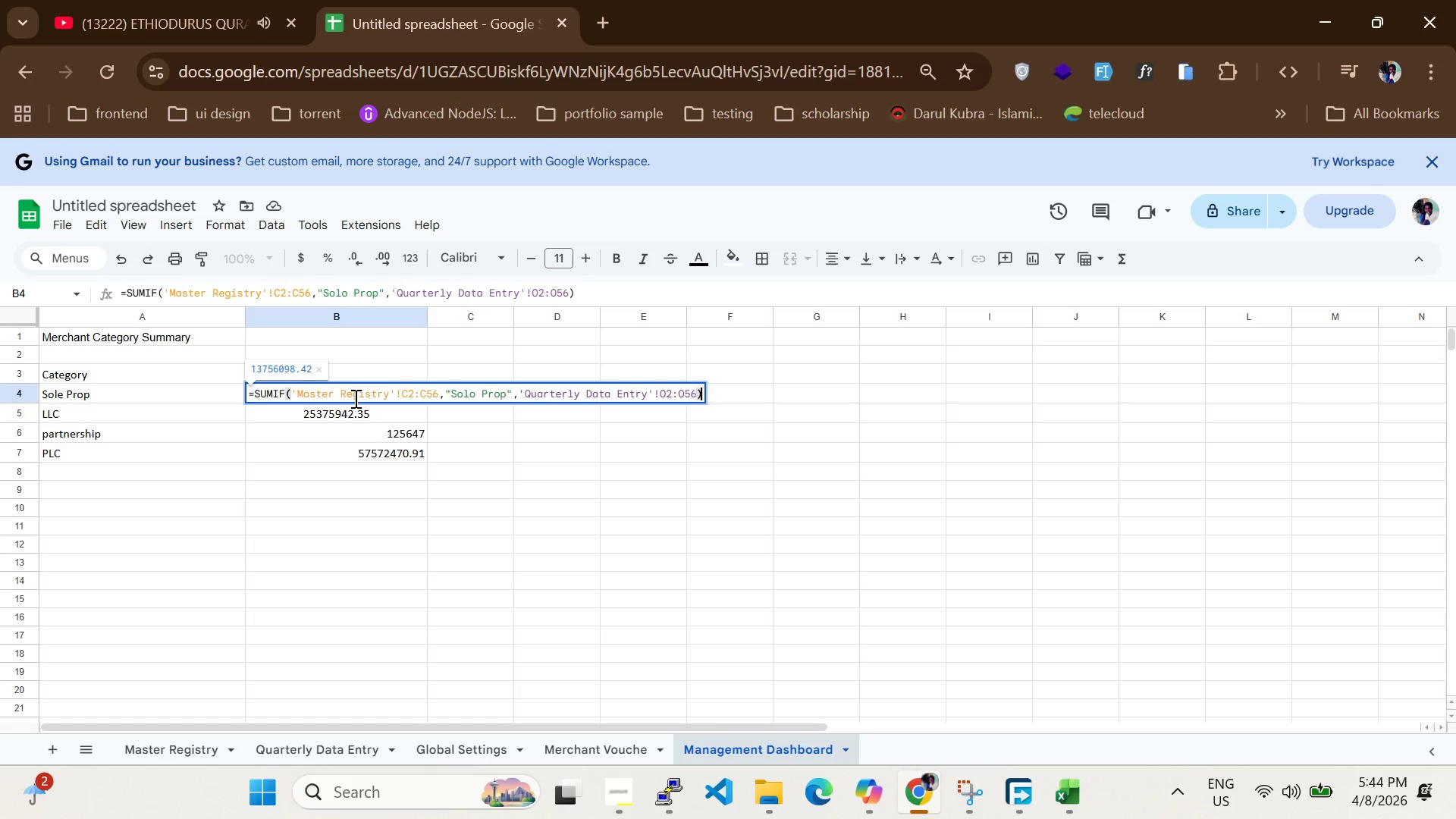 
key(Enter)
 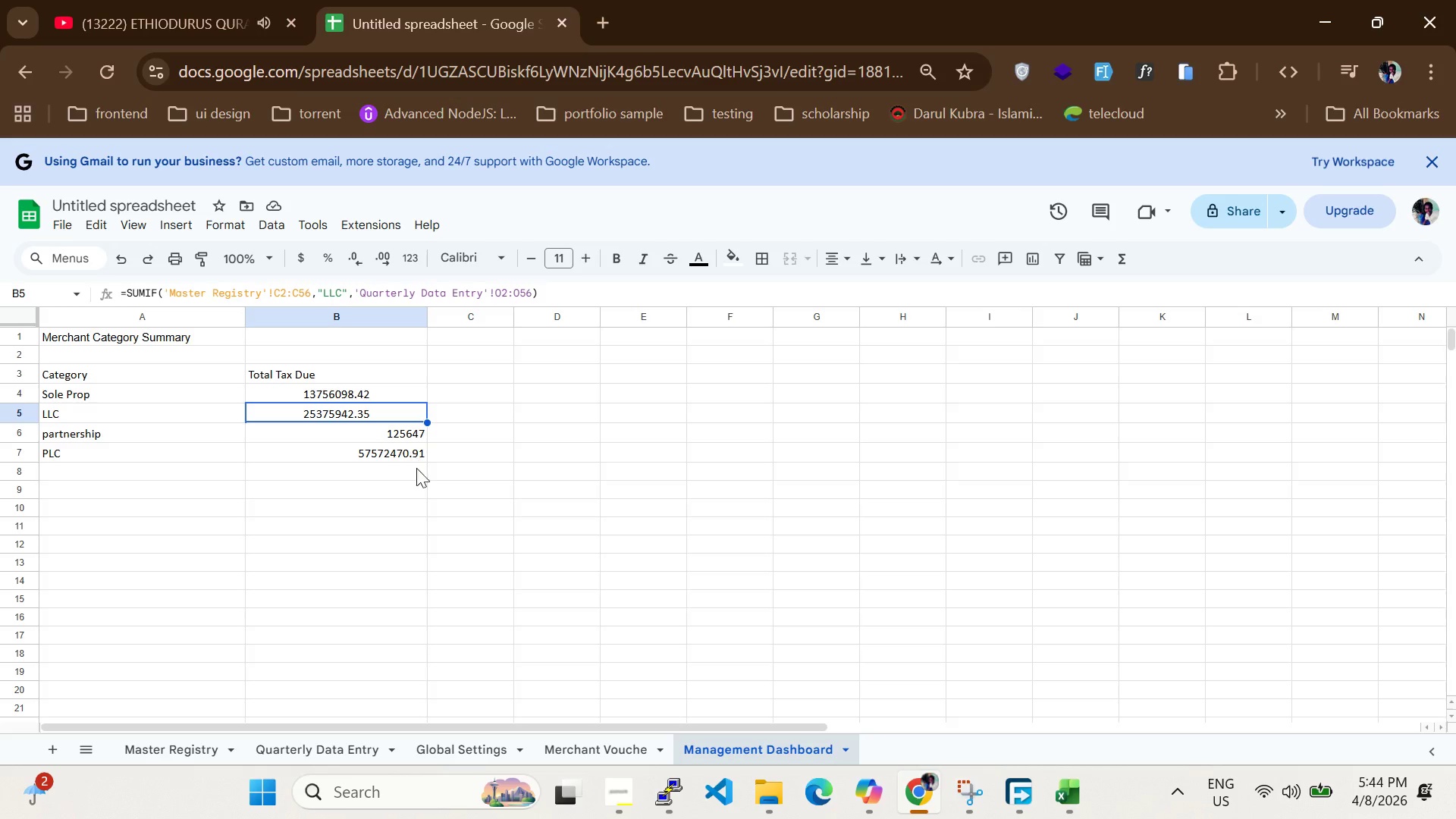 
left_click([343, 575])
 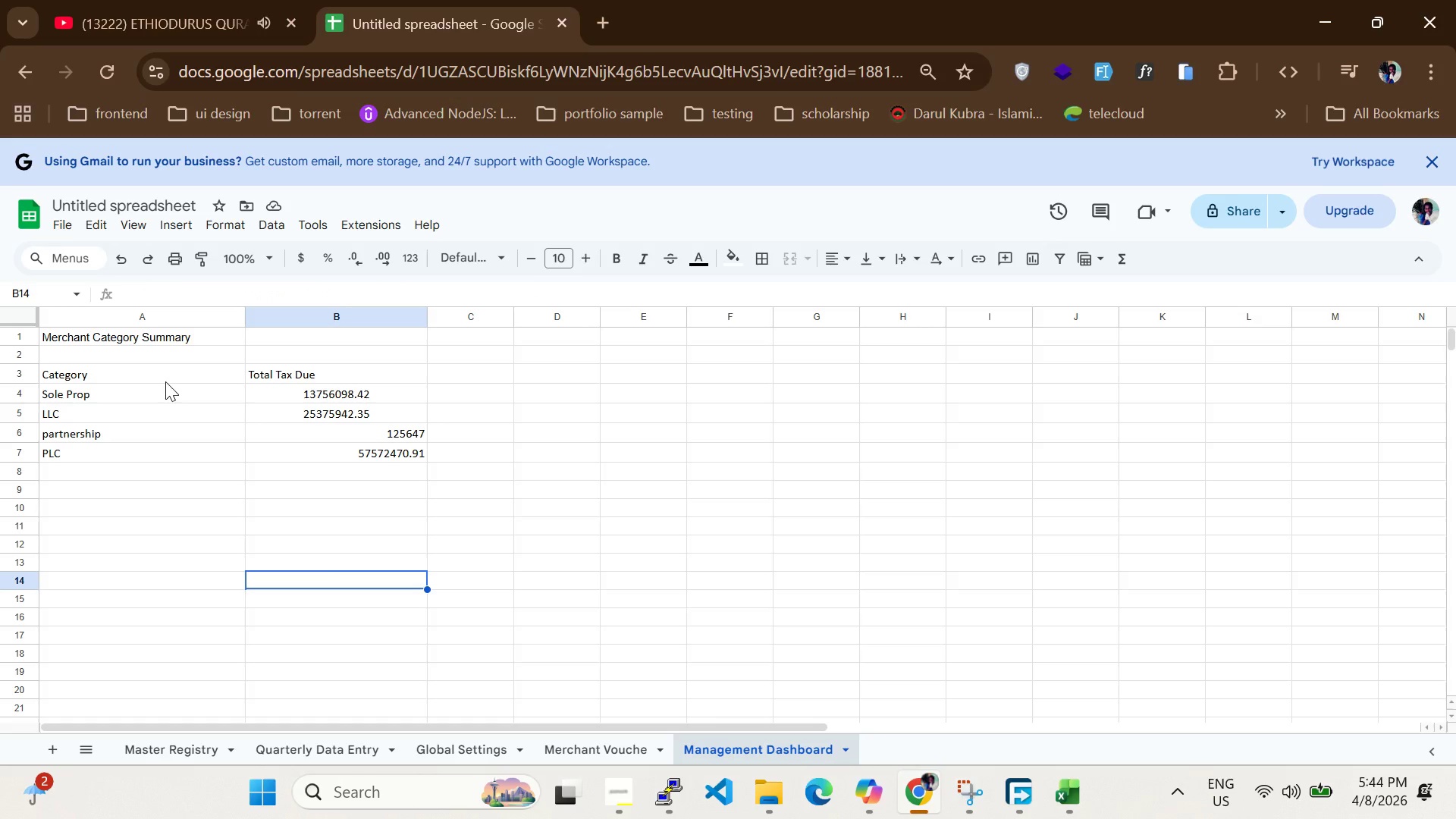 
left_click_drag(start_coordinate=[175, 363], to_coordinate=[410, 447])
 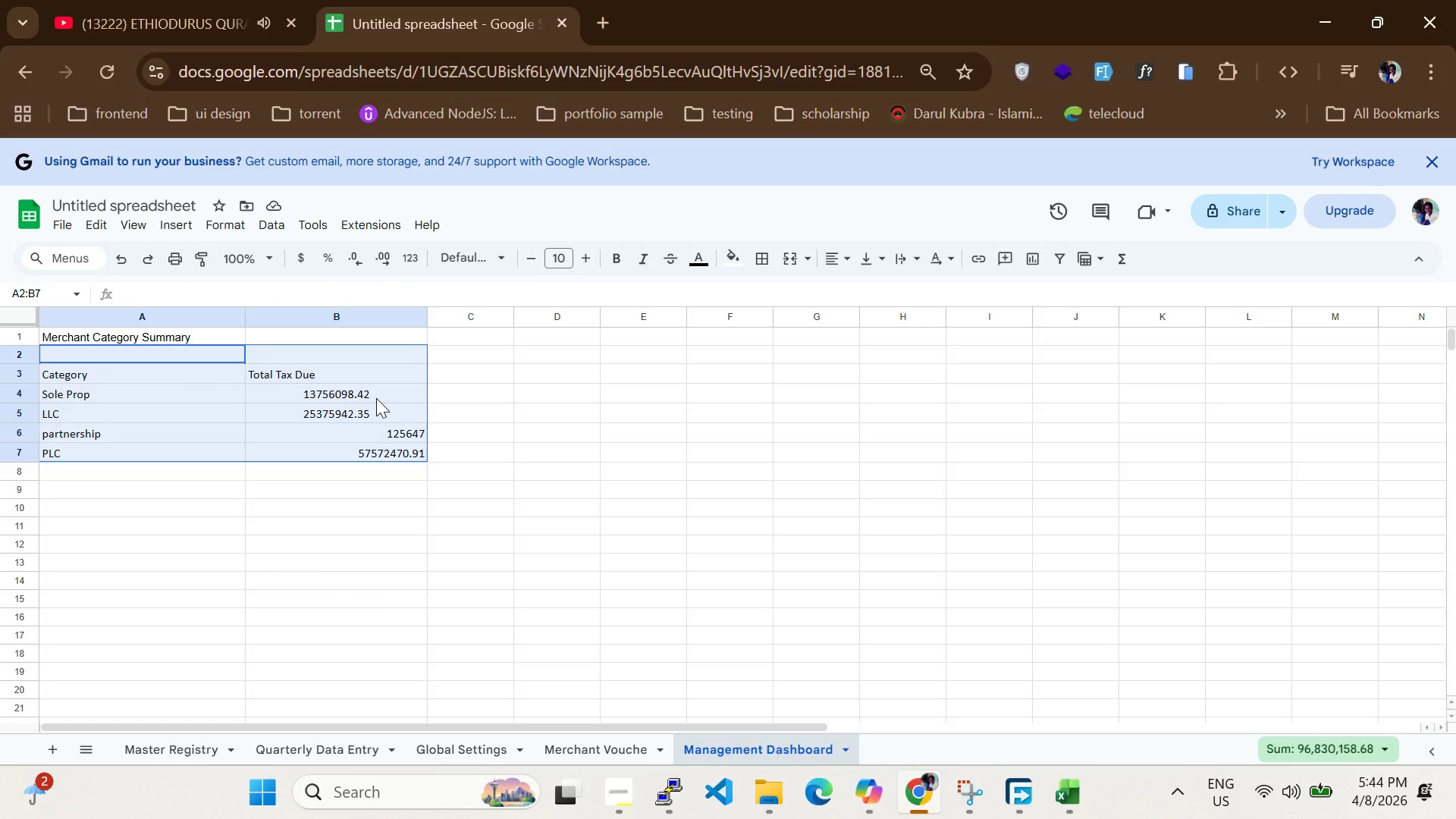 
right_click([376, 398])
 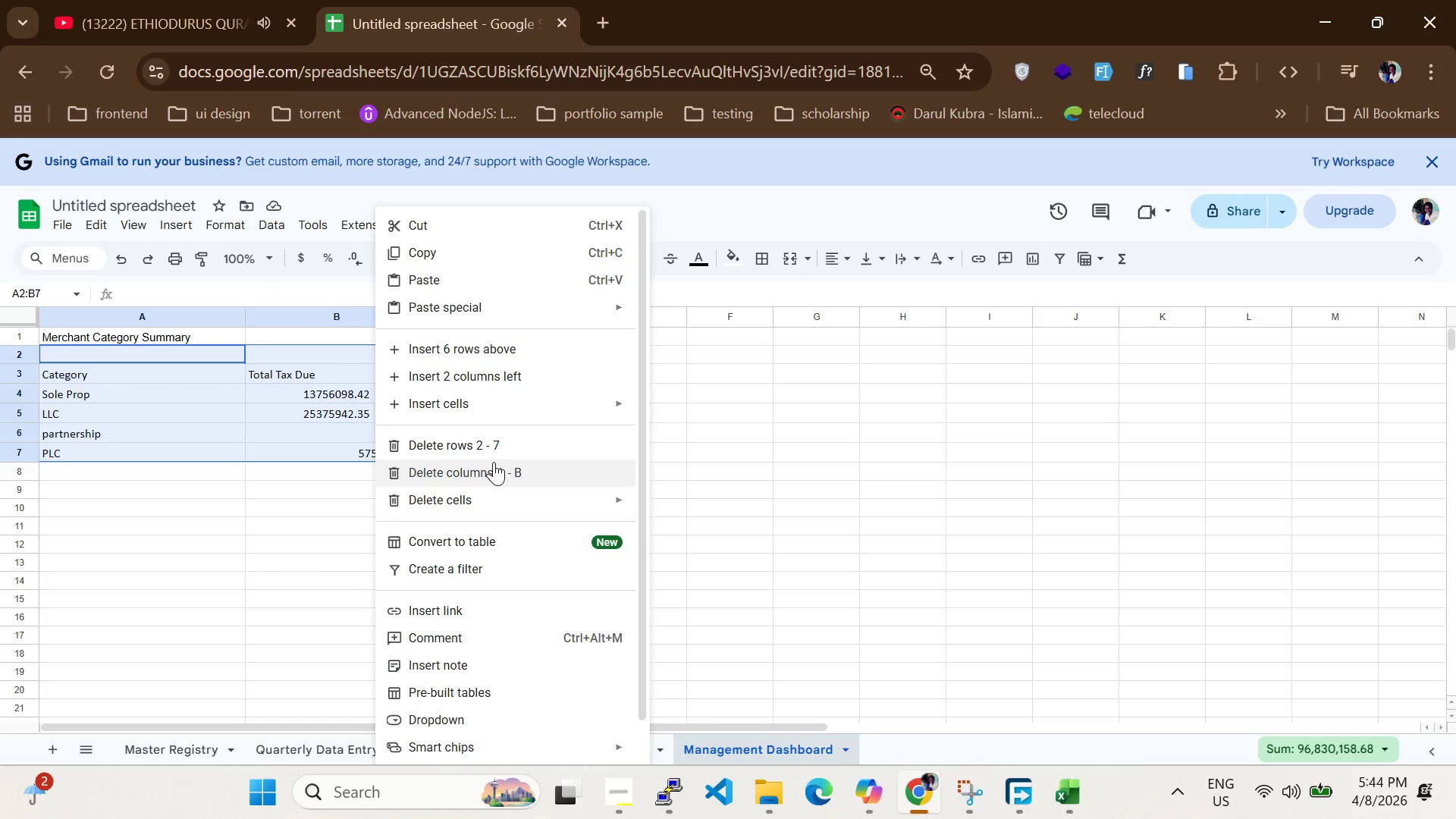 
scroll: coordinate [472, 555], scroll_direction: down, amount: 2.0
 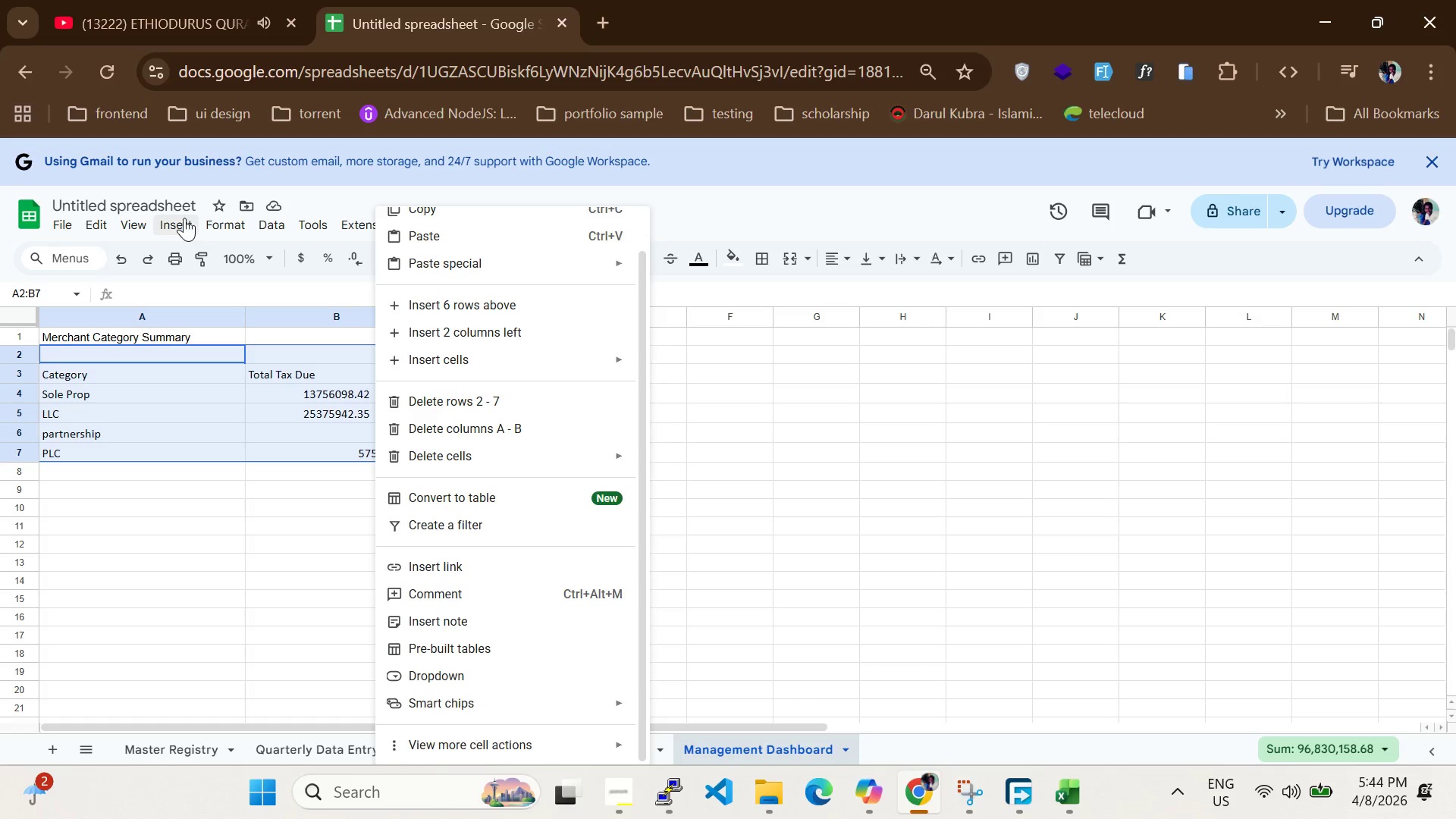 
left_click([165, 228])
 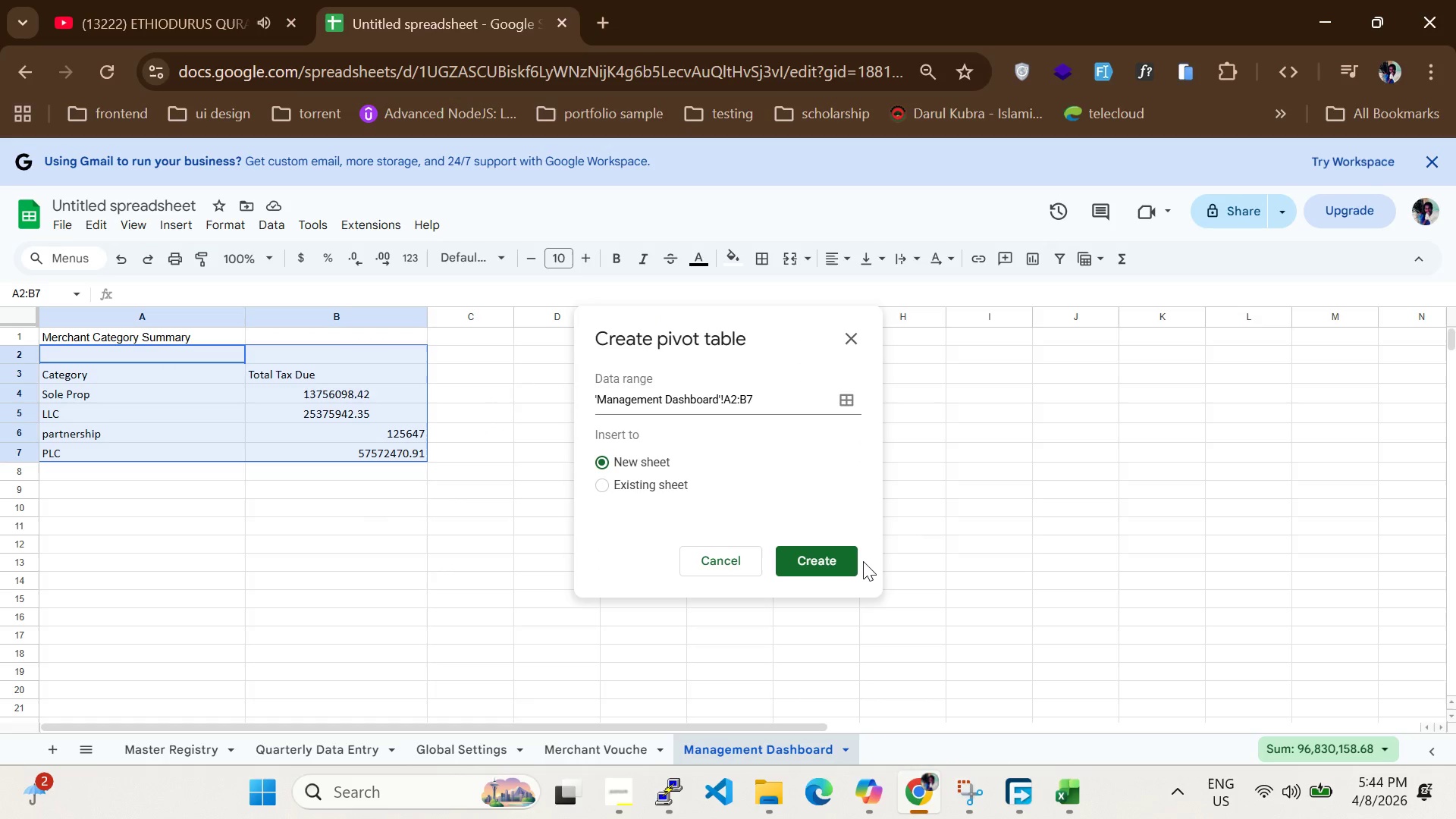 
left_click([834, 558])
 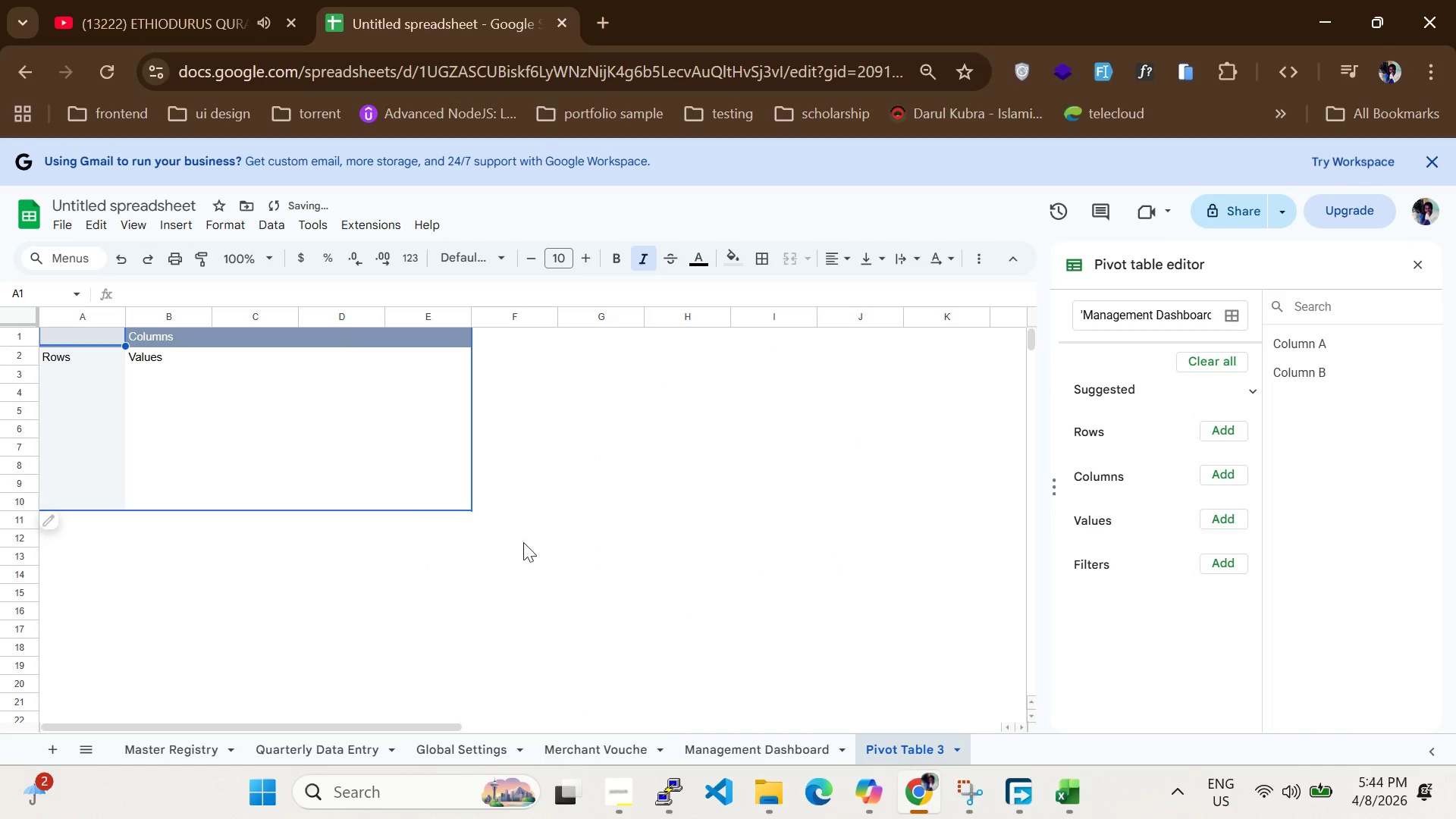 
scroll: coordinate [289, 480], scroll_direction: up, amount: 1.0
 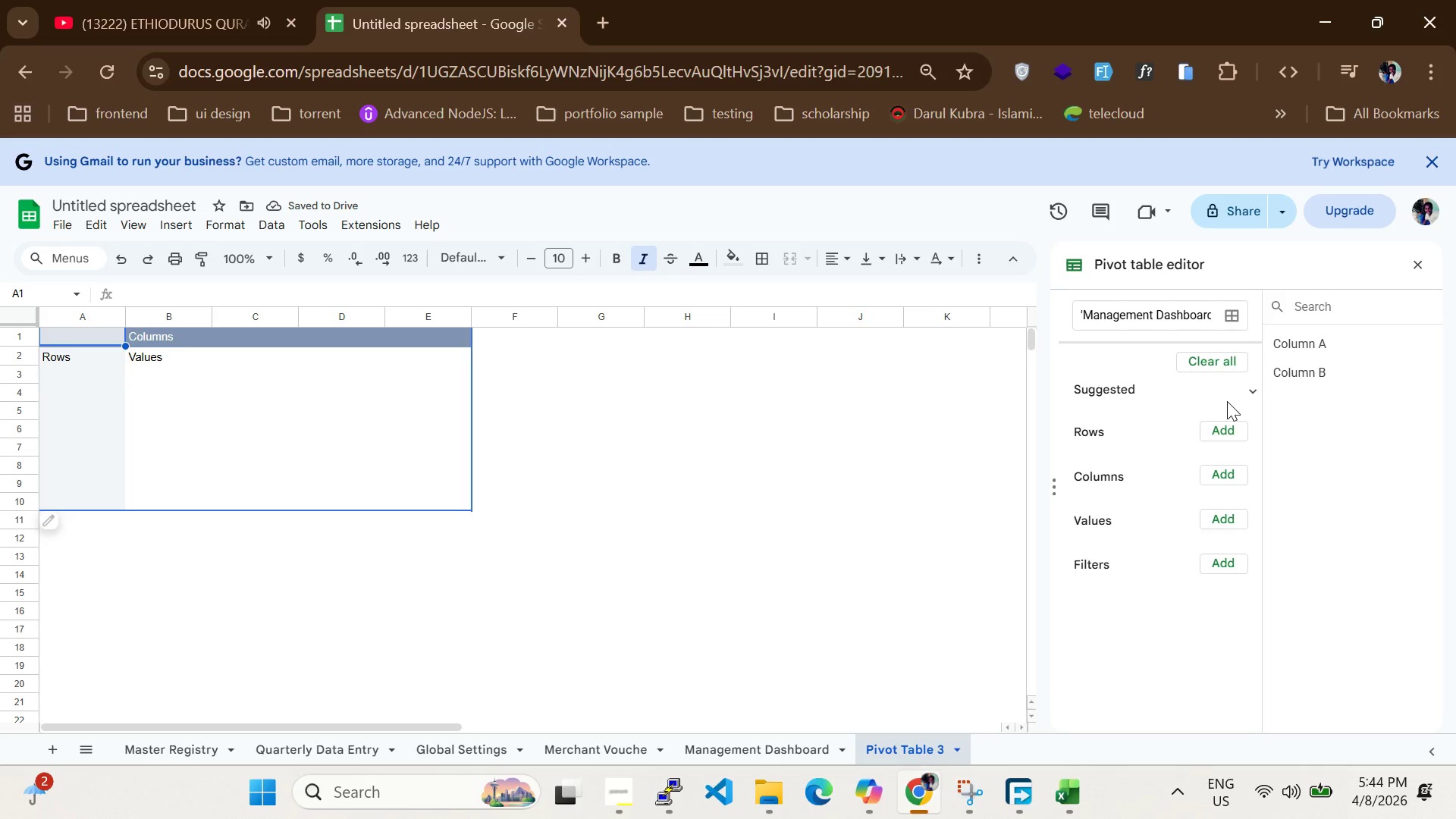 
left_click([1244, 387])
 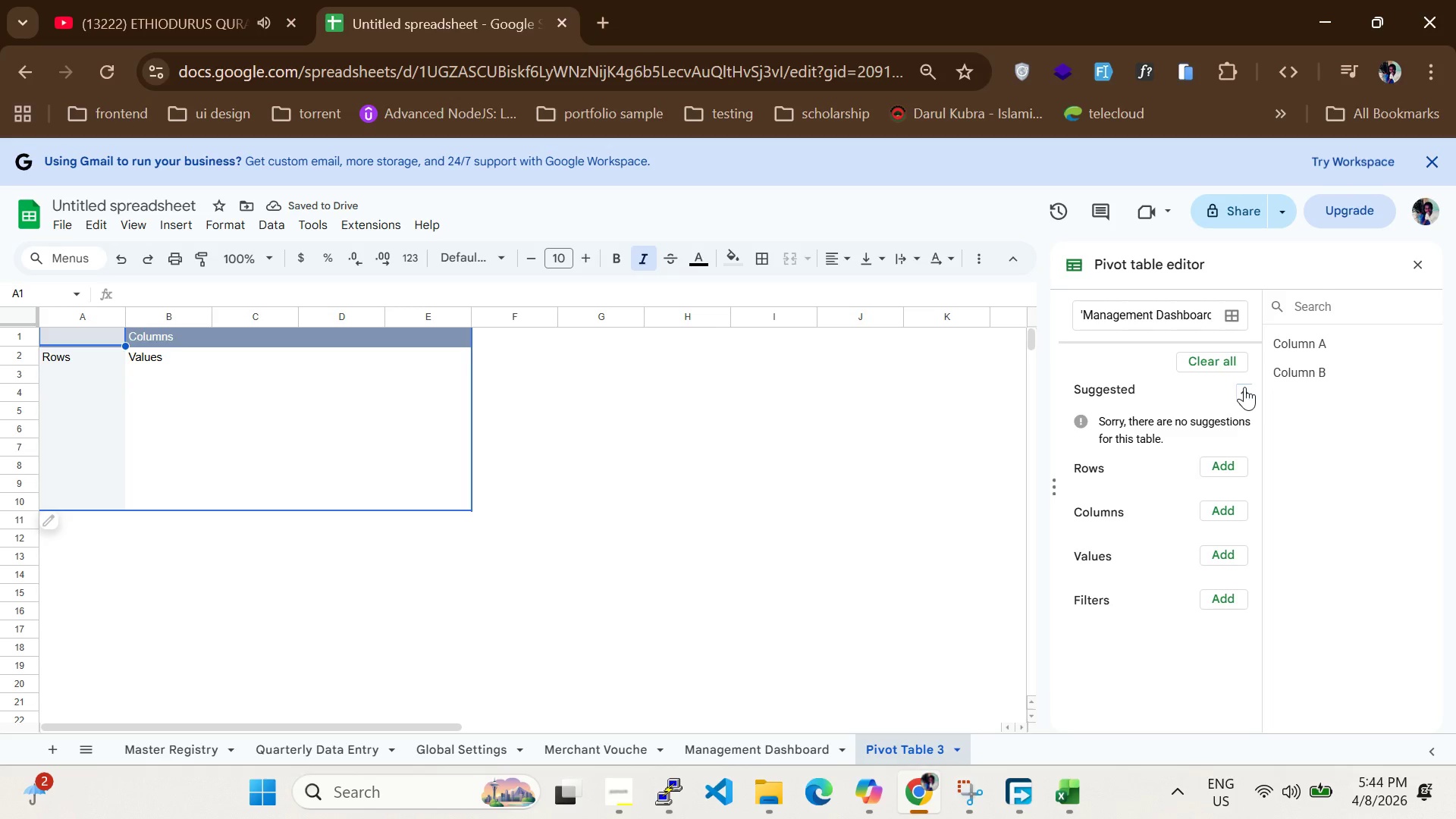 
left_click([1244, 387])
 